 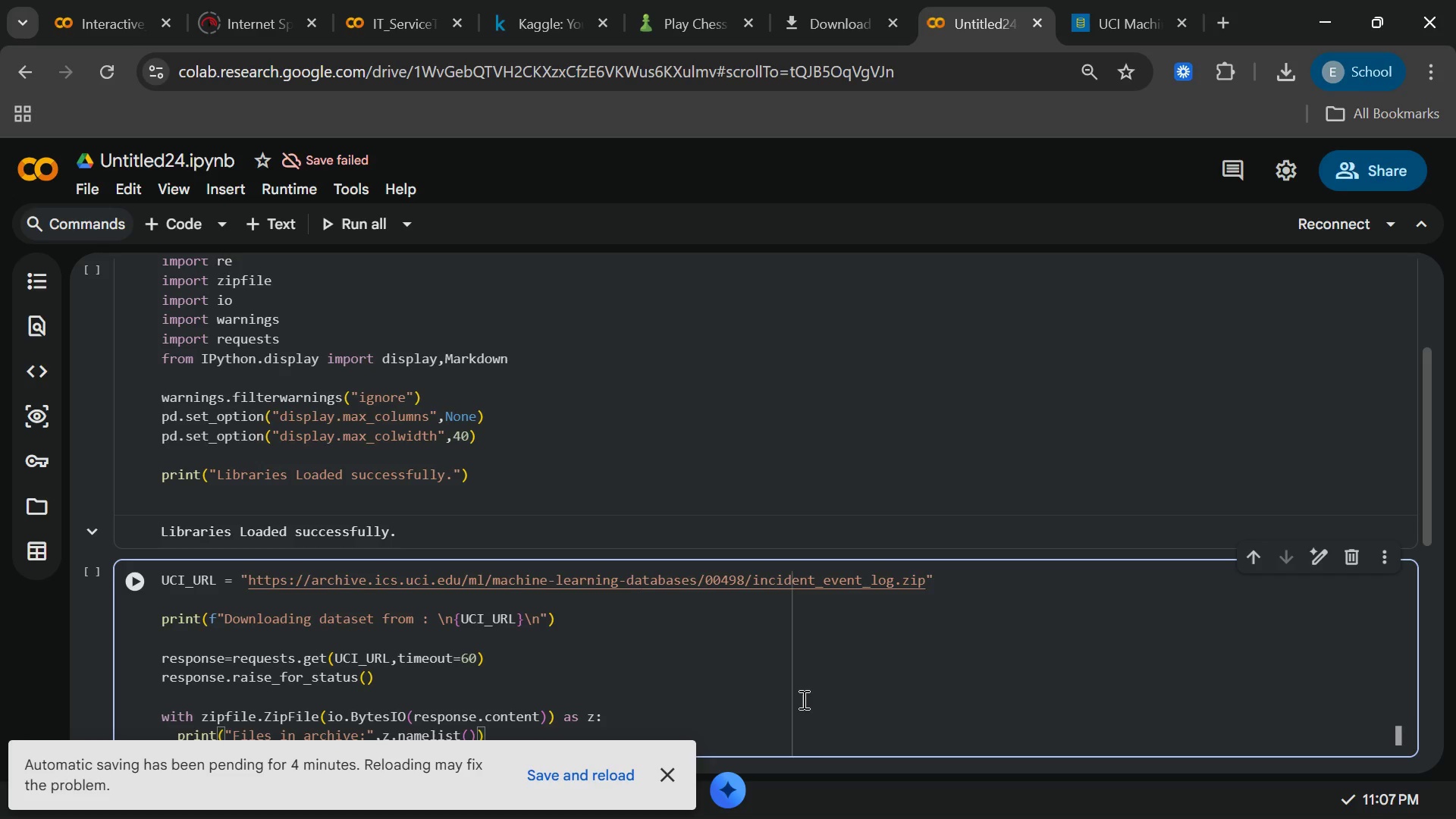 
scroll: coordinate [405, 725], scroll_direction: down, amount: 3.0
 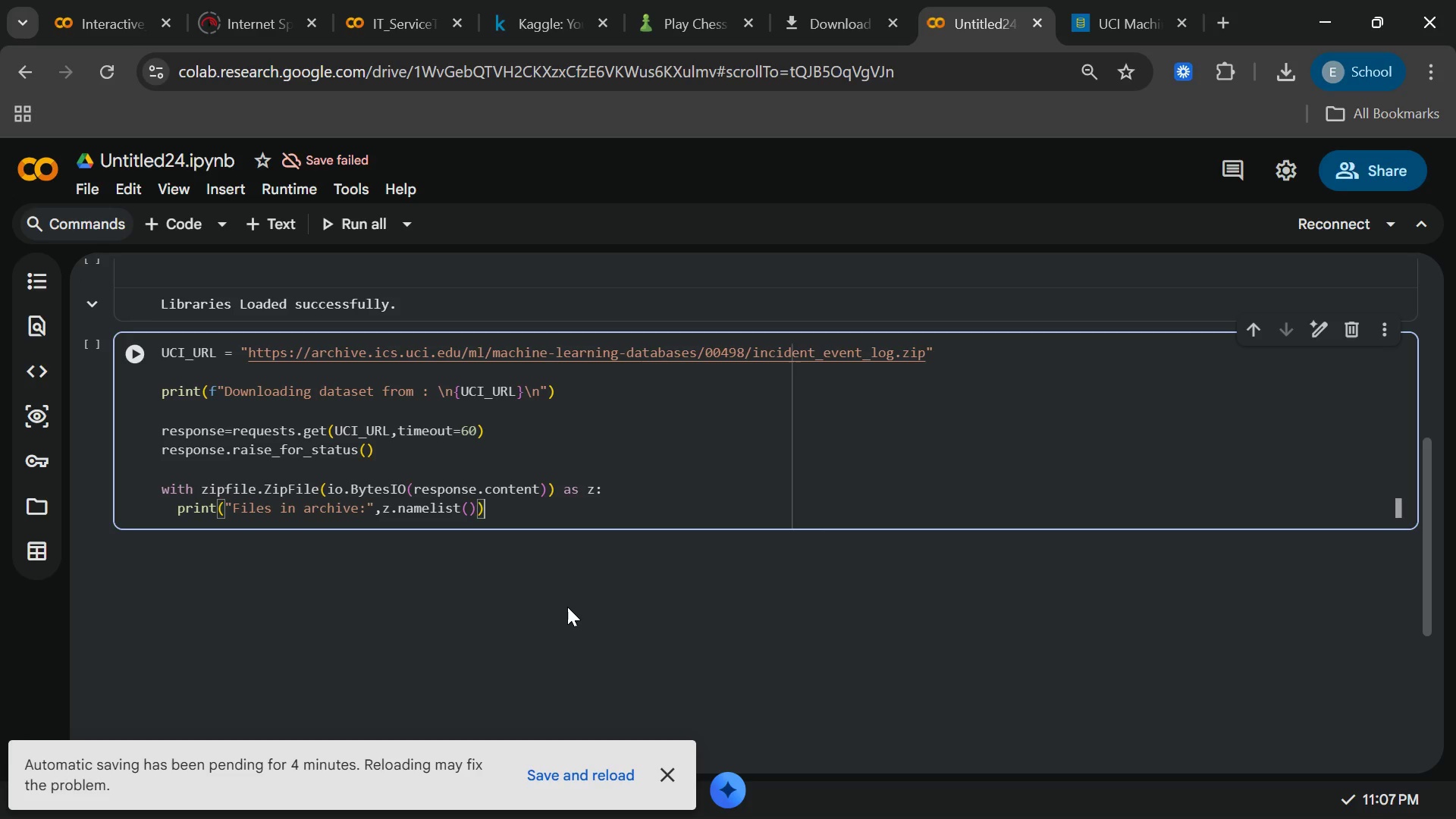 
wait(59.83)
 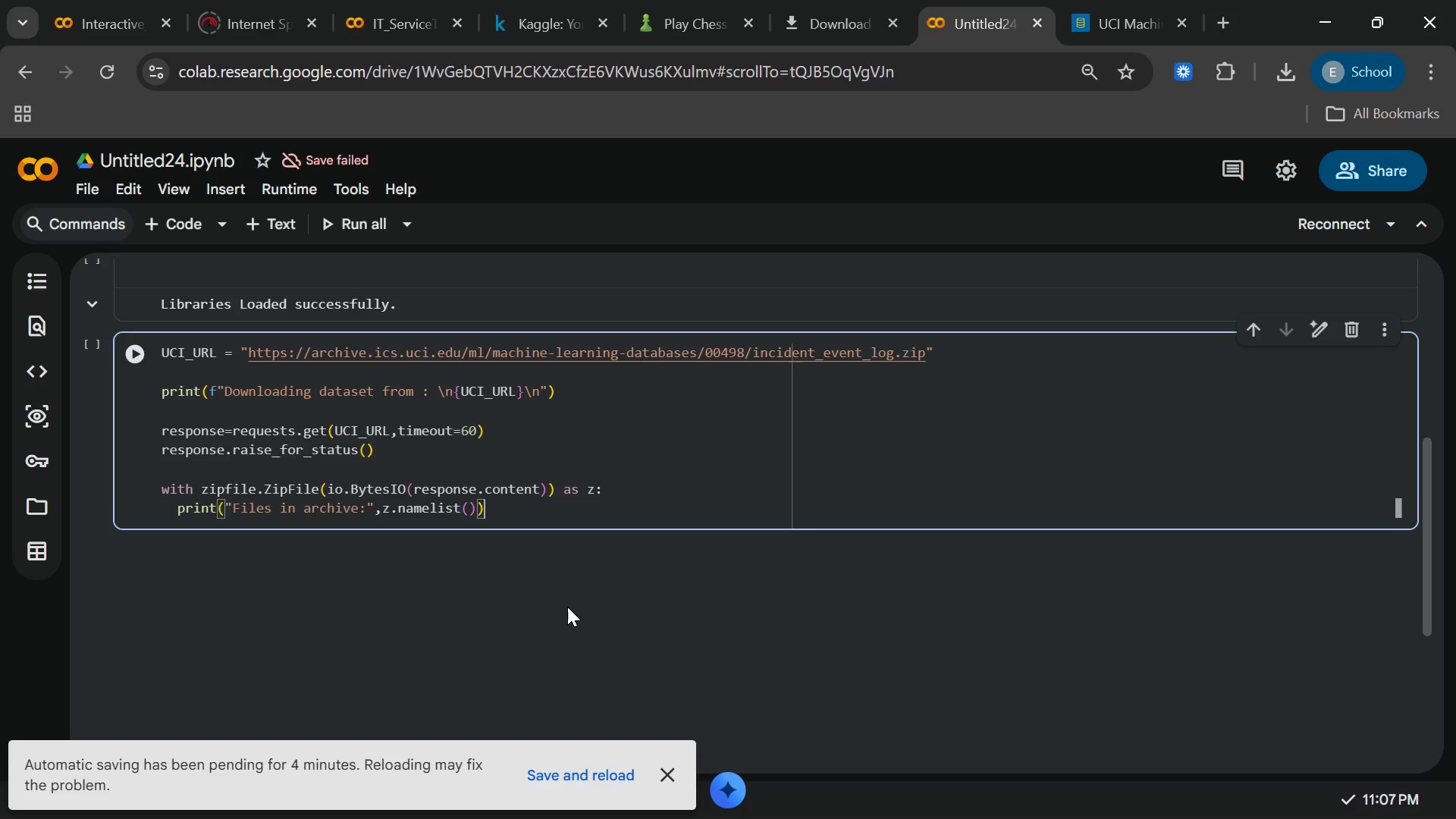 
type(sd)
key(Backspace)
key(Backspace)
 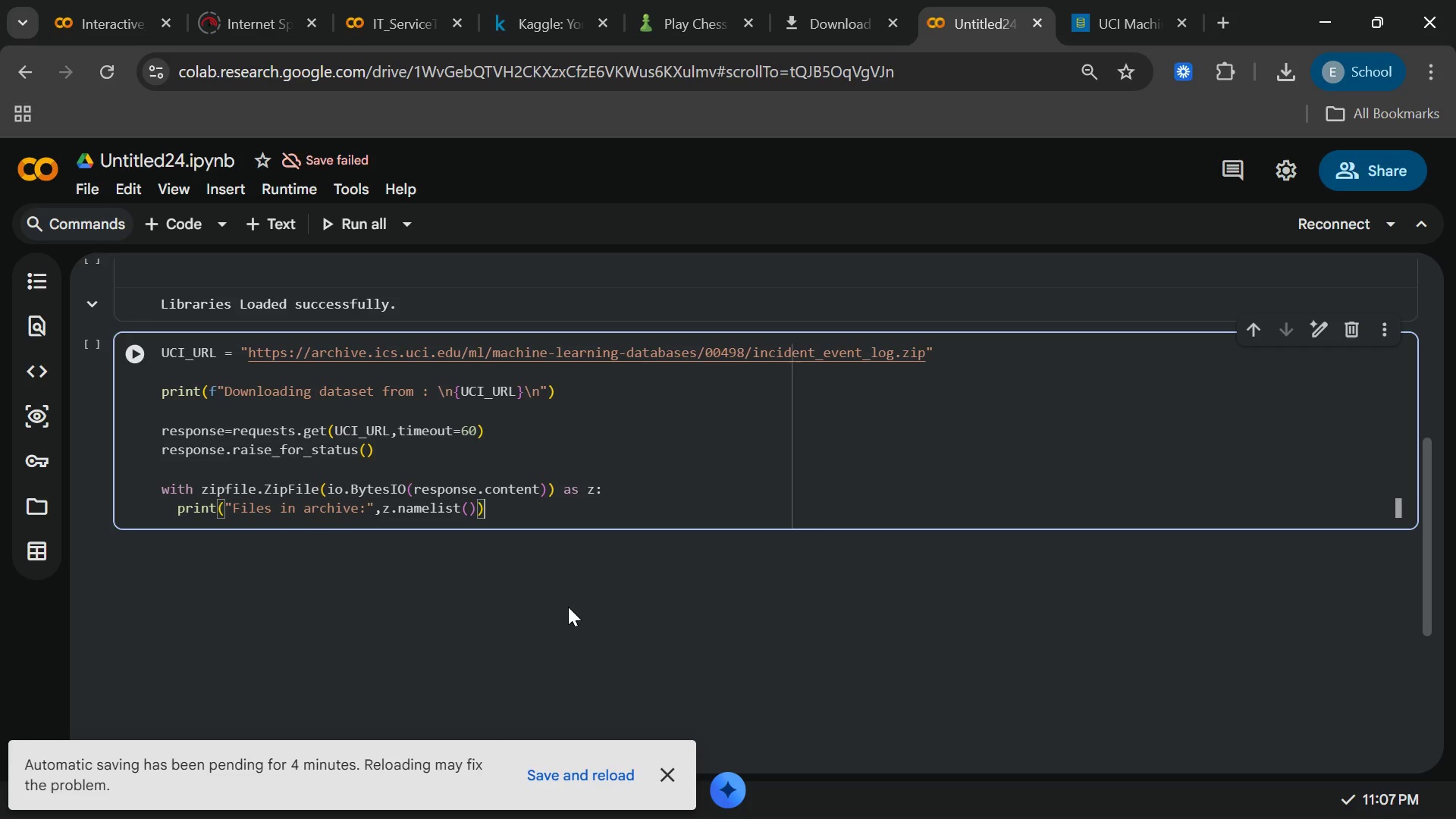 
wait(7.91)
 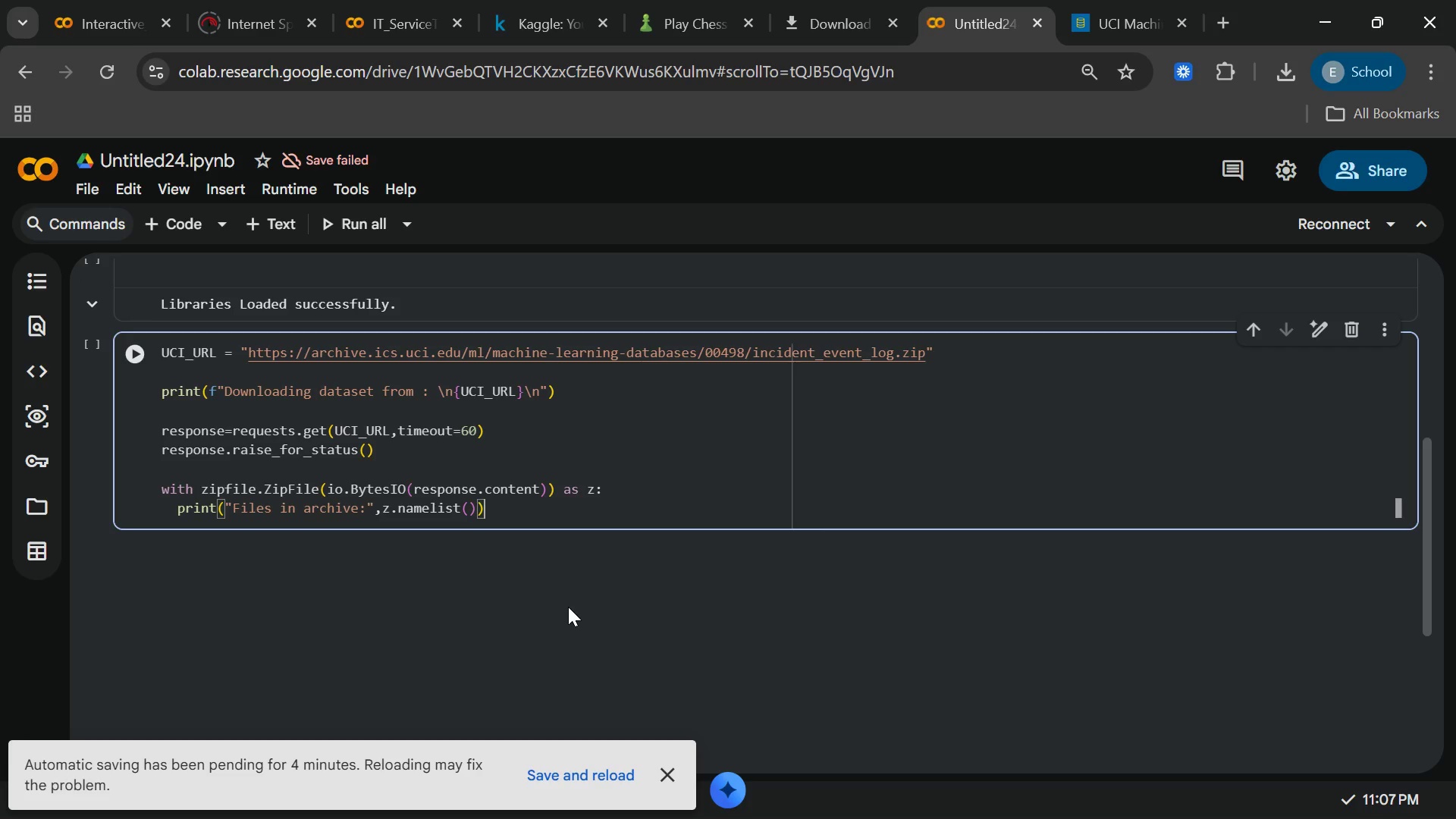 
key(Backspace)
 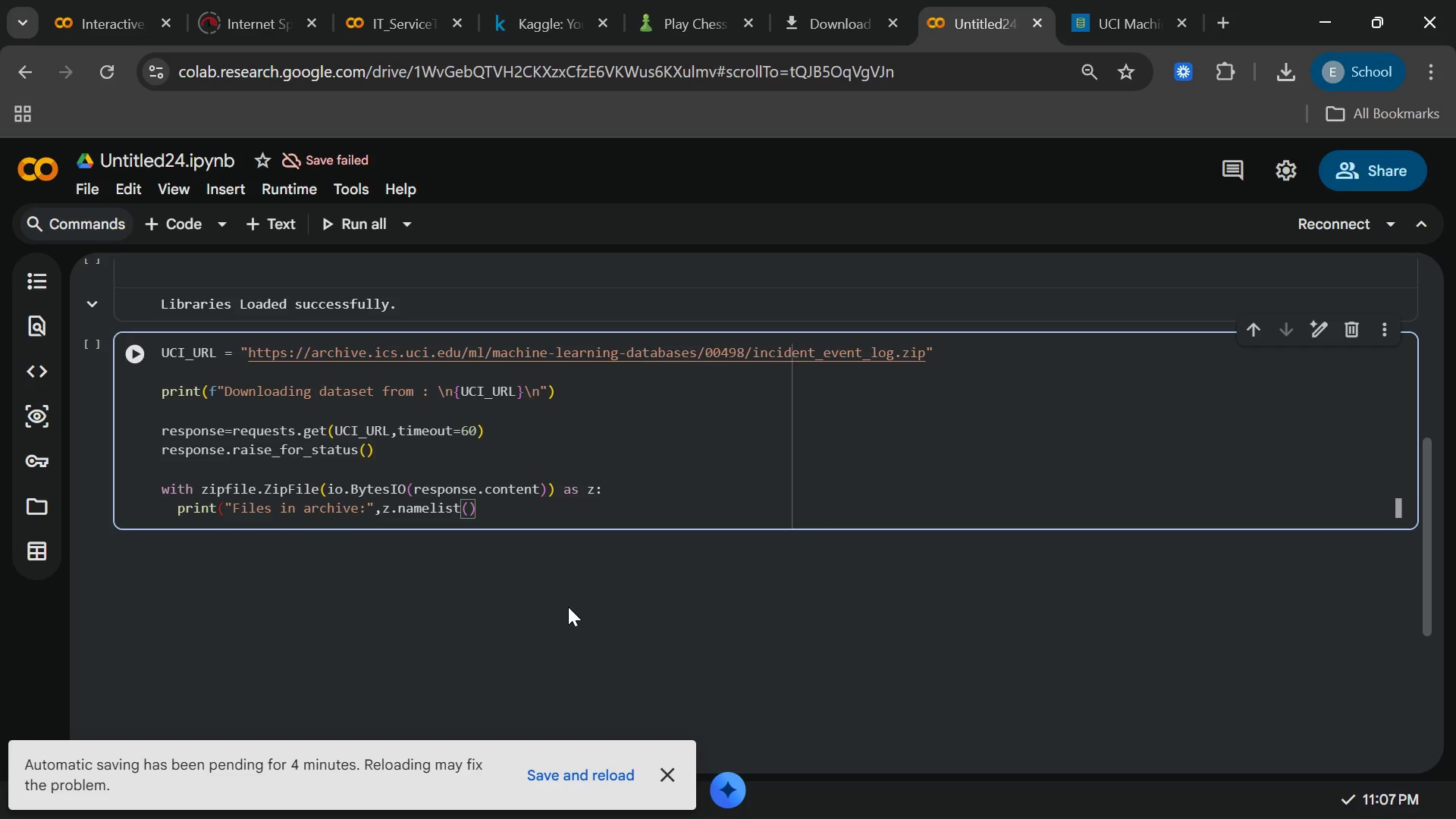 
key(Shift+0)
 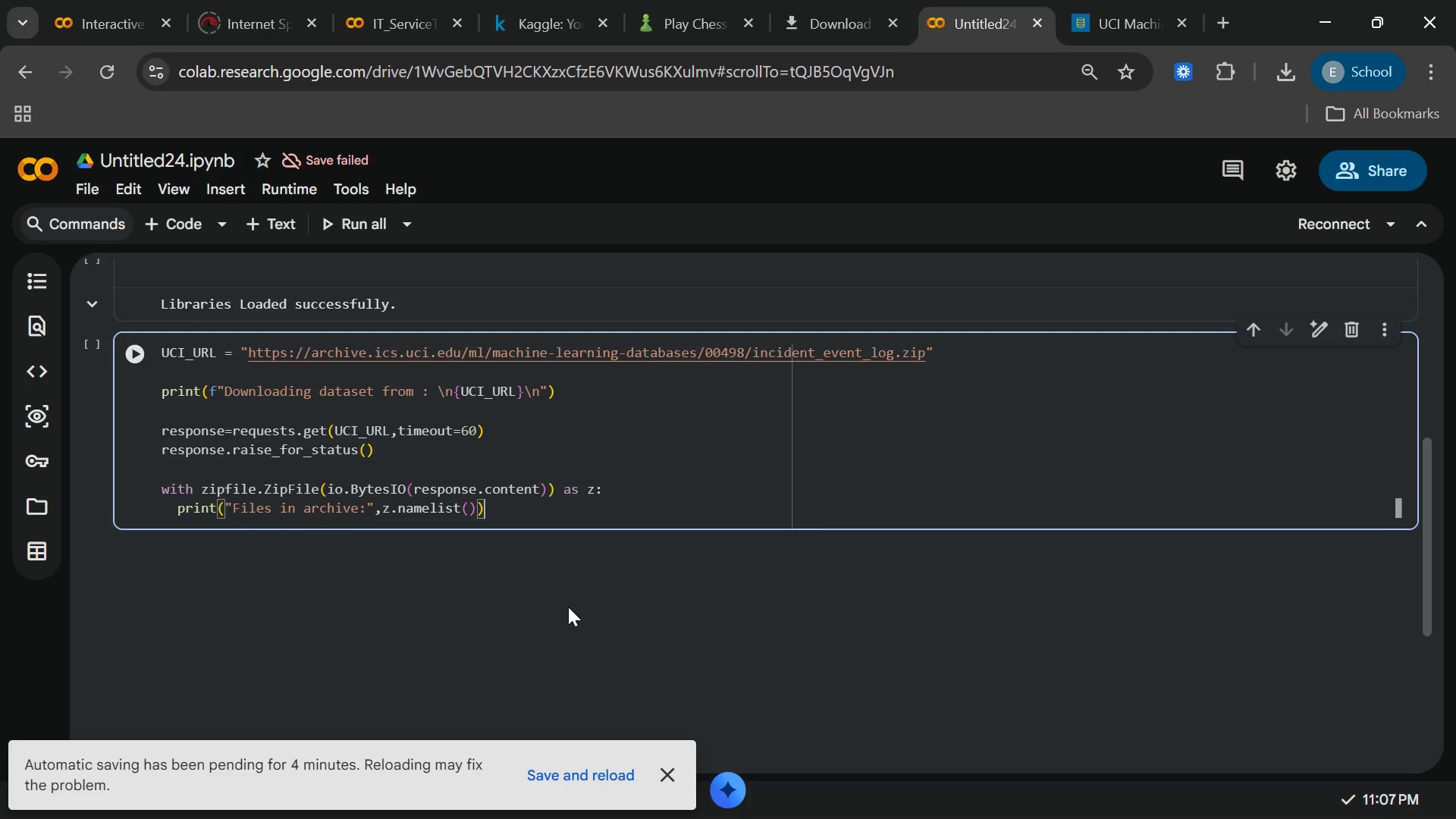 
key(ArrowUp)
 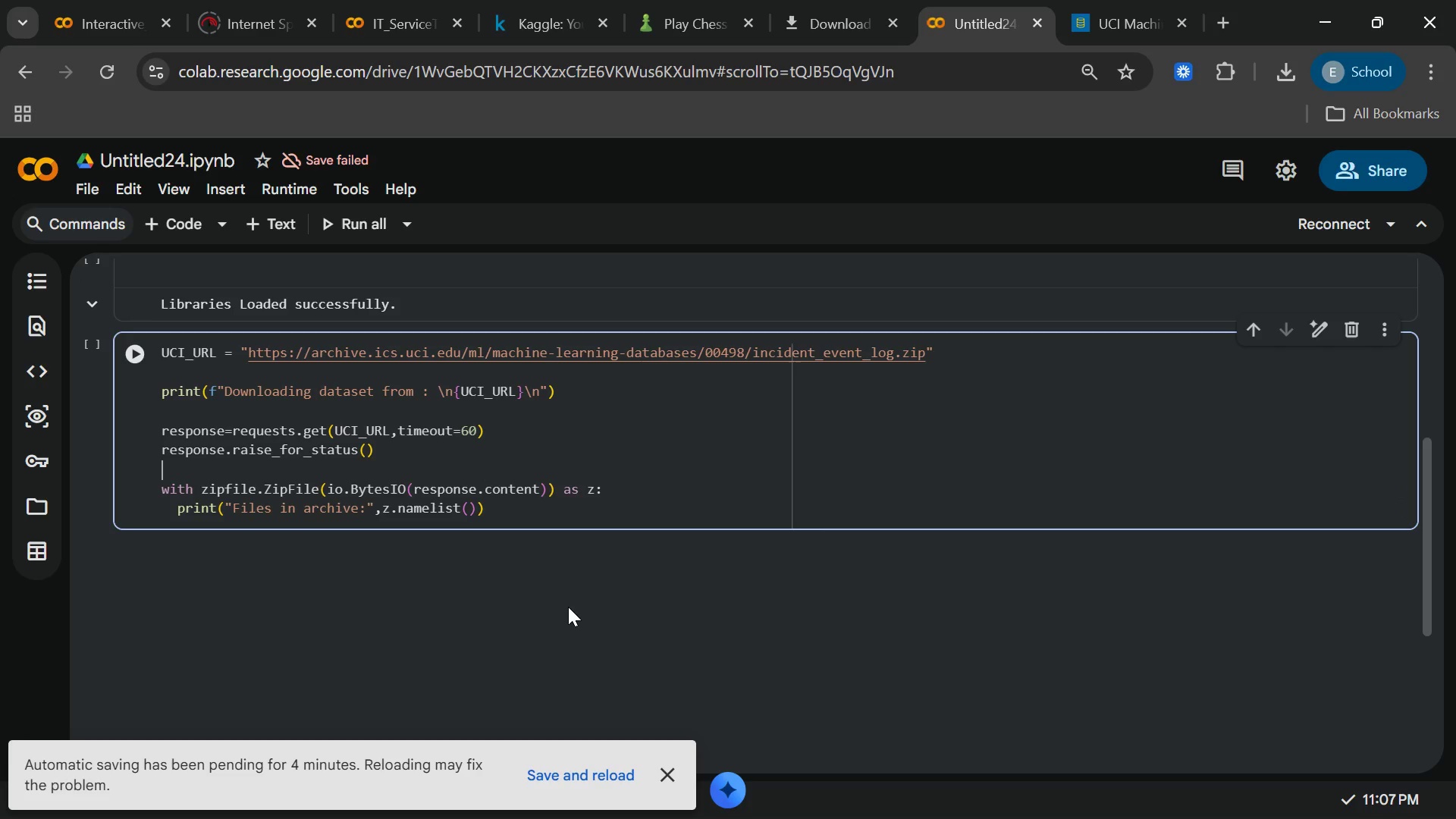 
key(ArrowUp)
 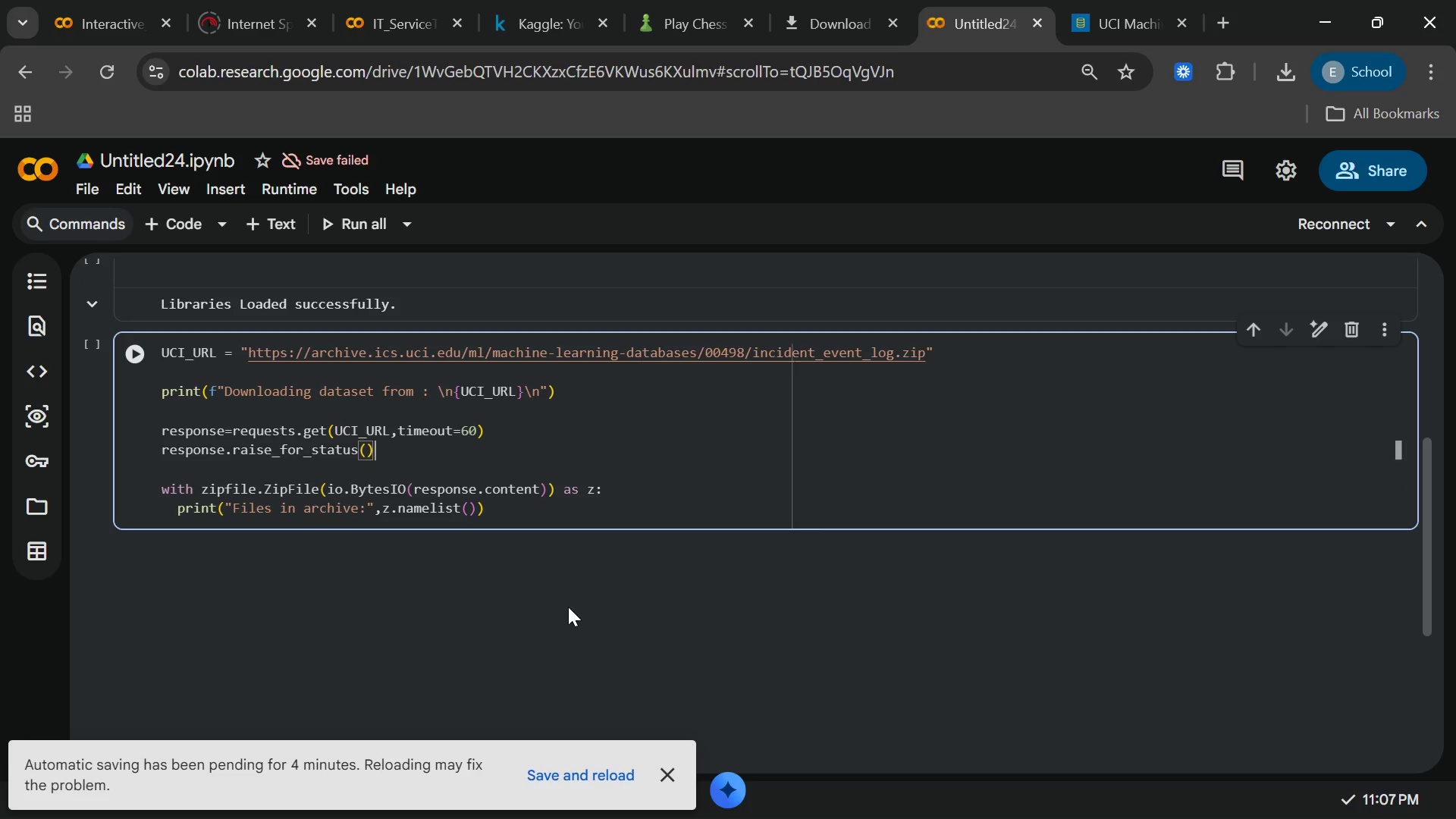 
key(ArrowUp)
 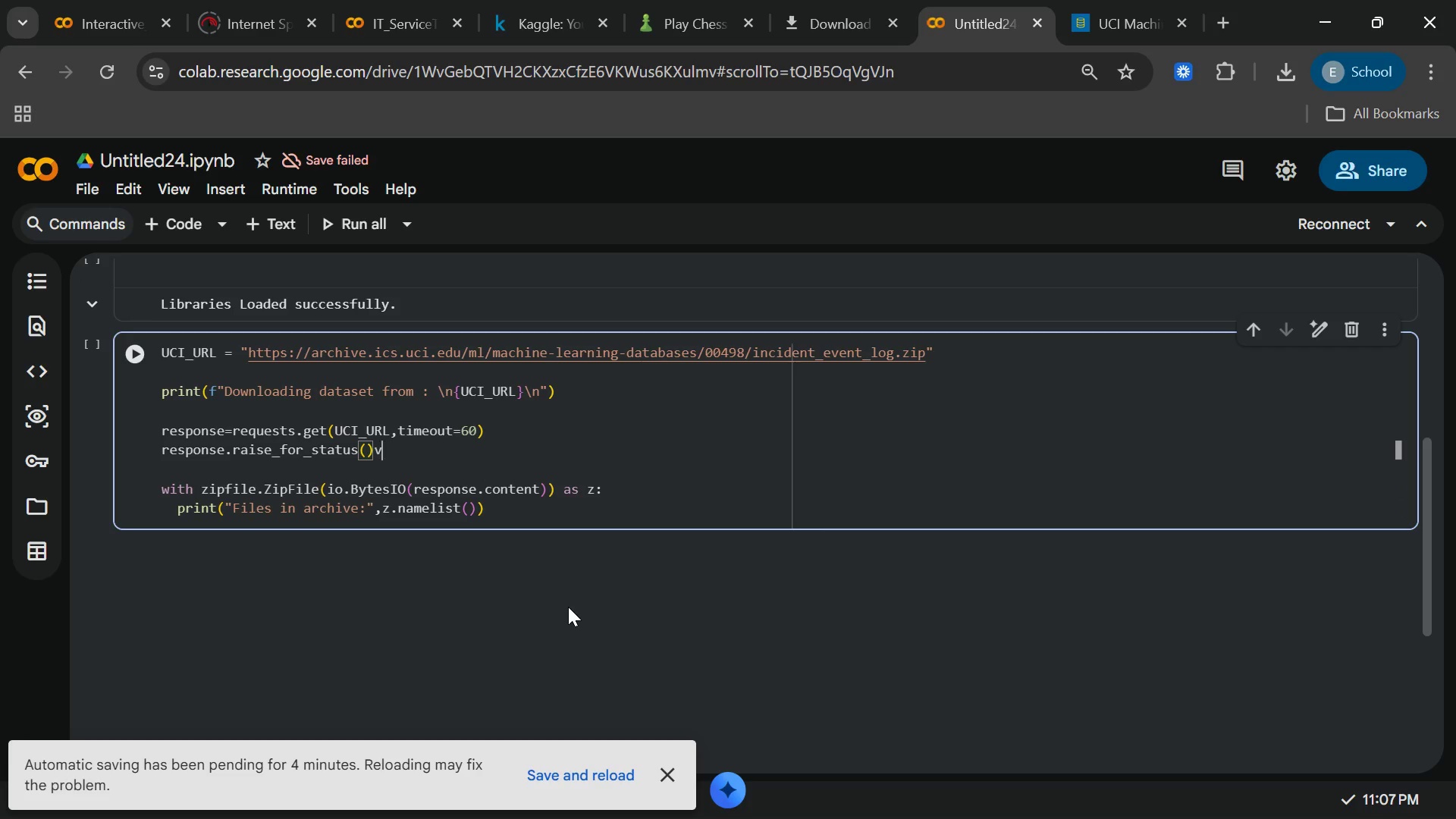 
key(V)
 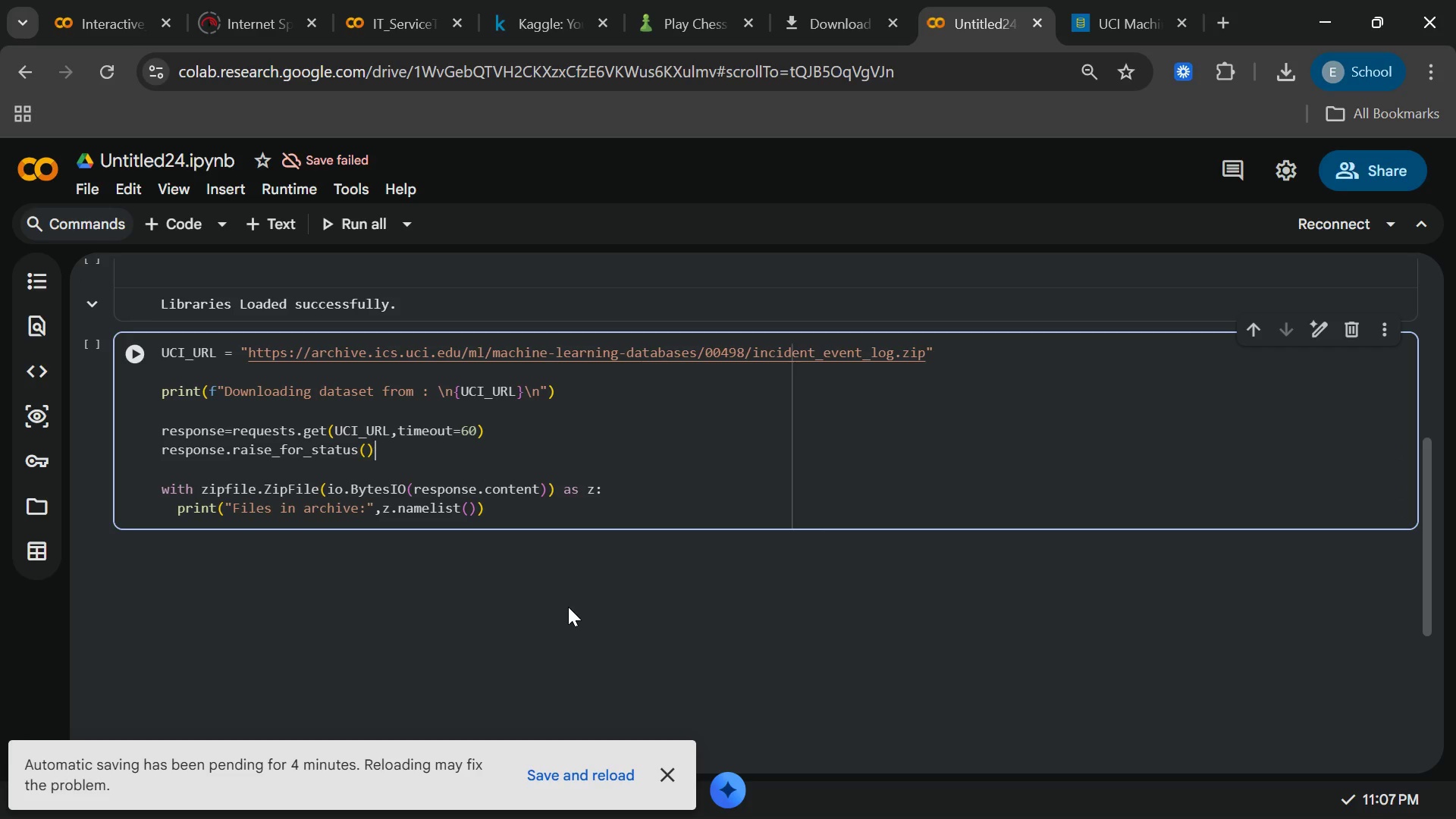 
key(Backspace)
 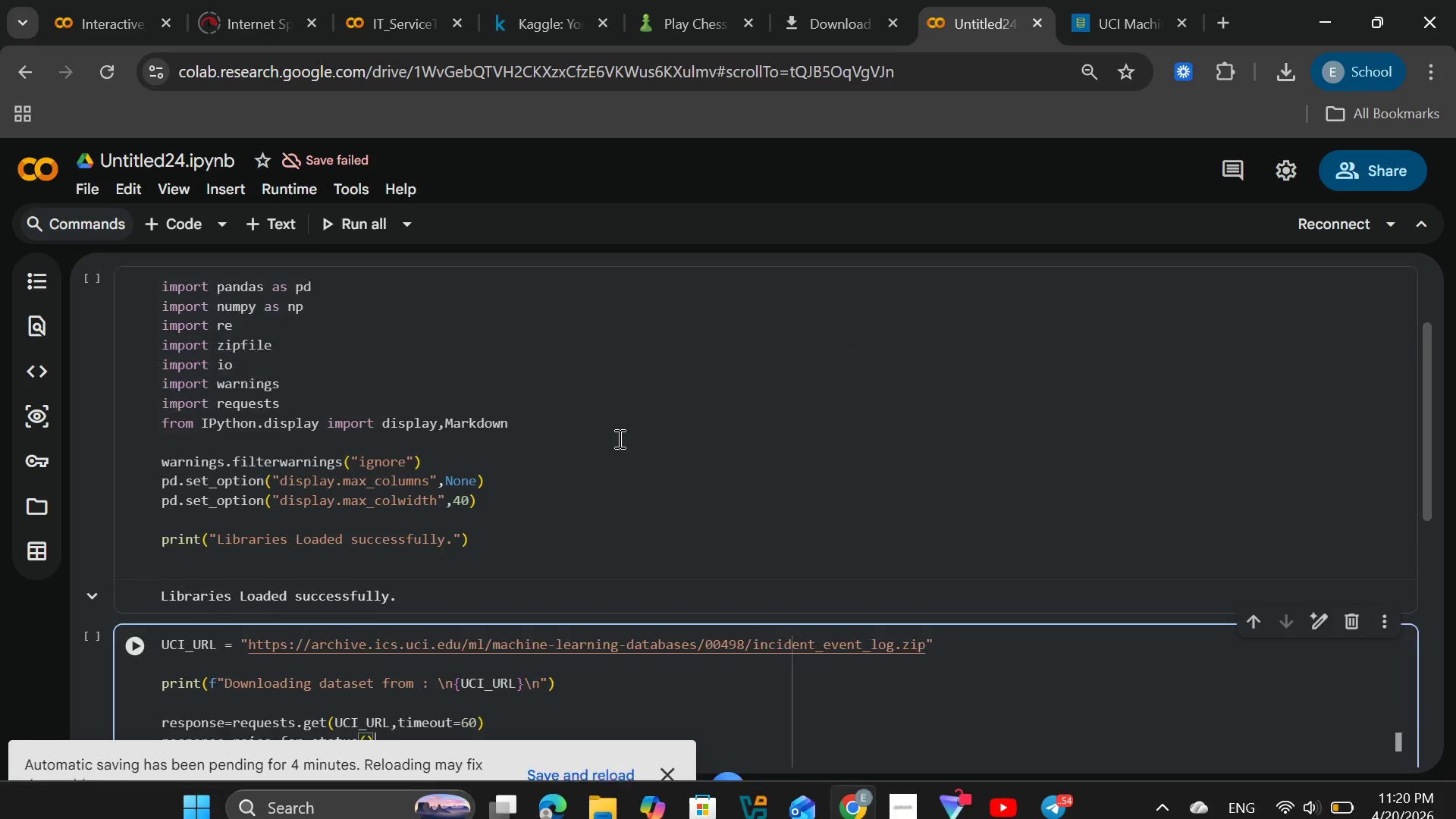 
wait(5.25)
 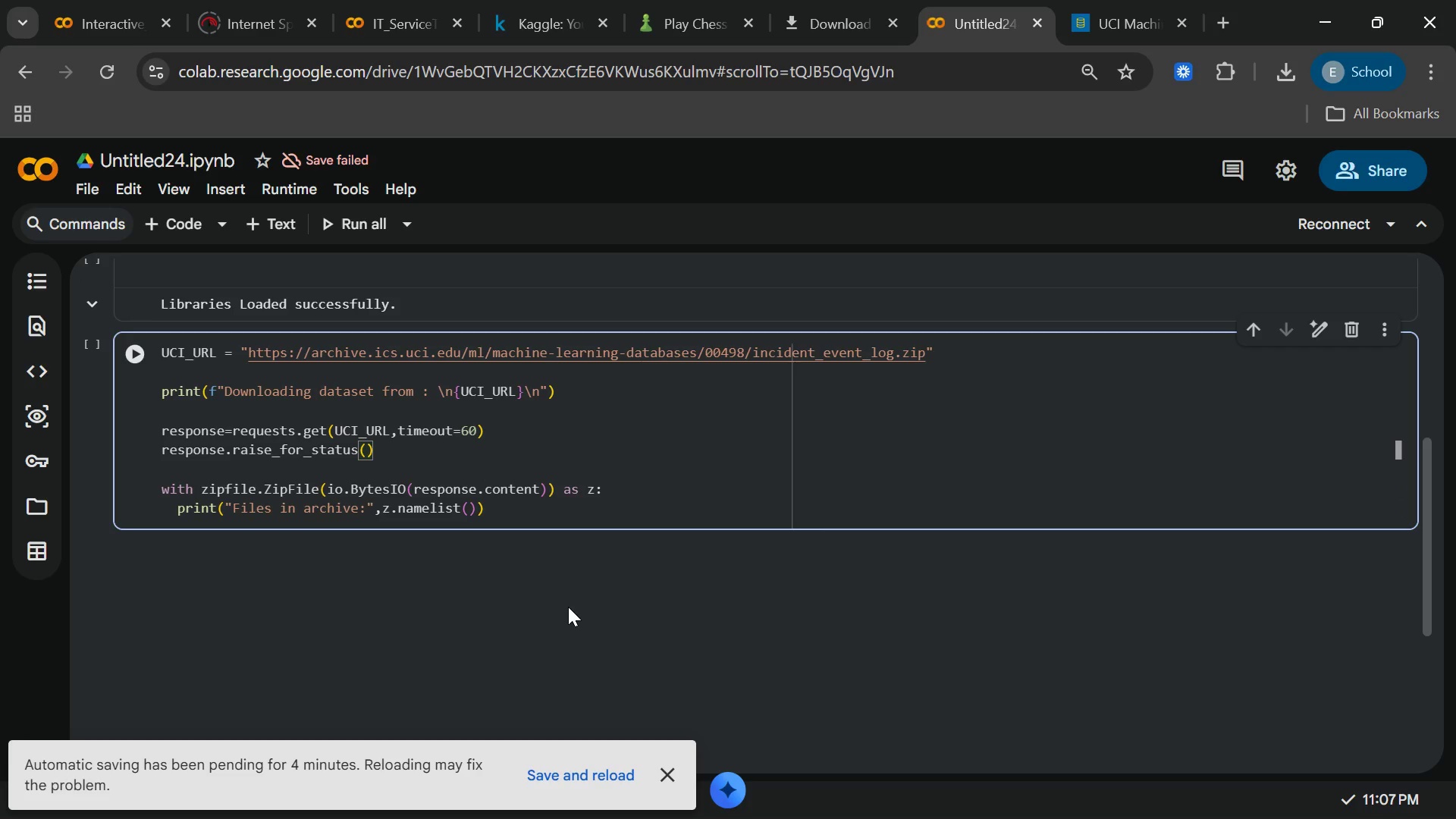 
left_click([573, 557])
 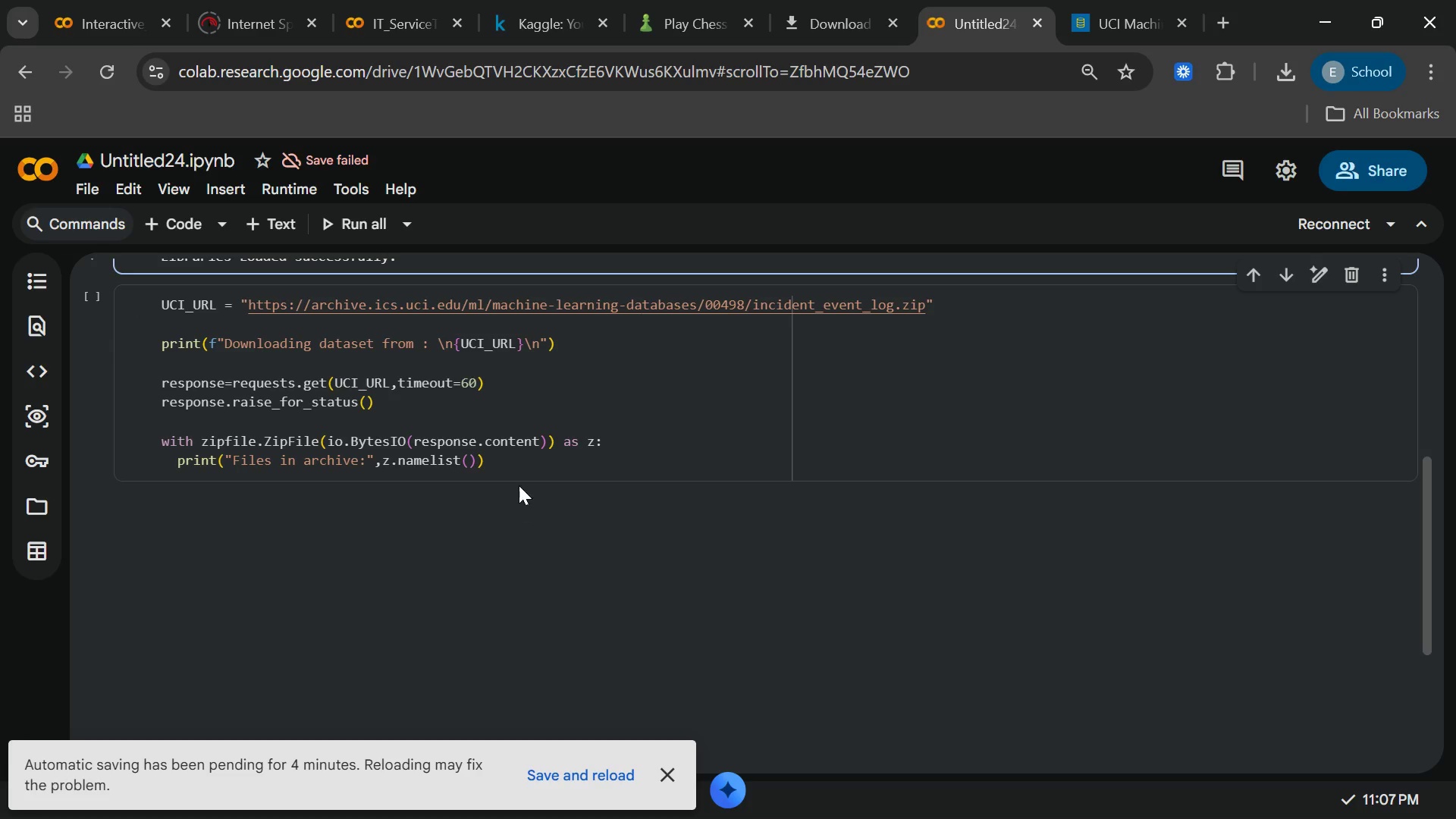 
left_click([514, 474])
 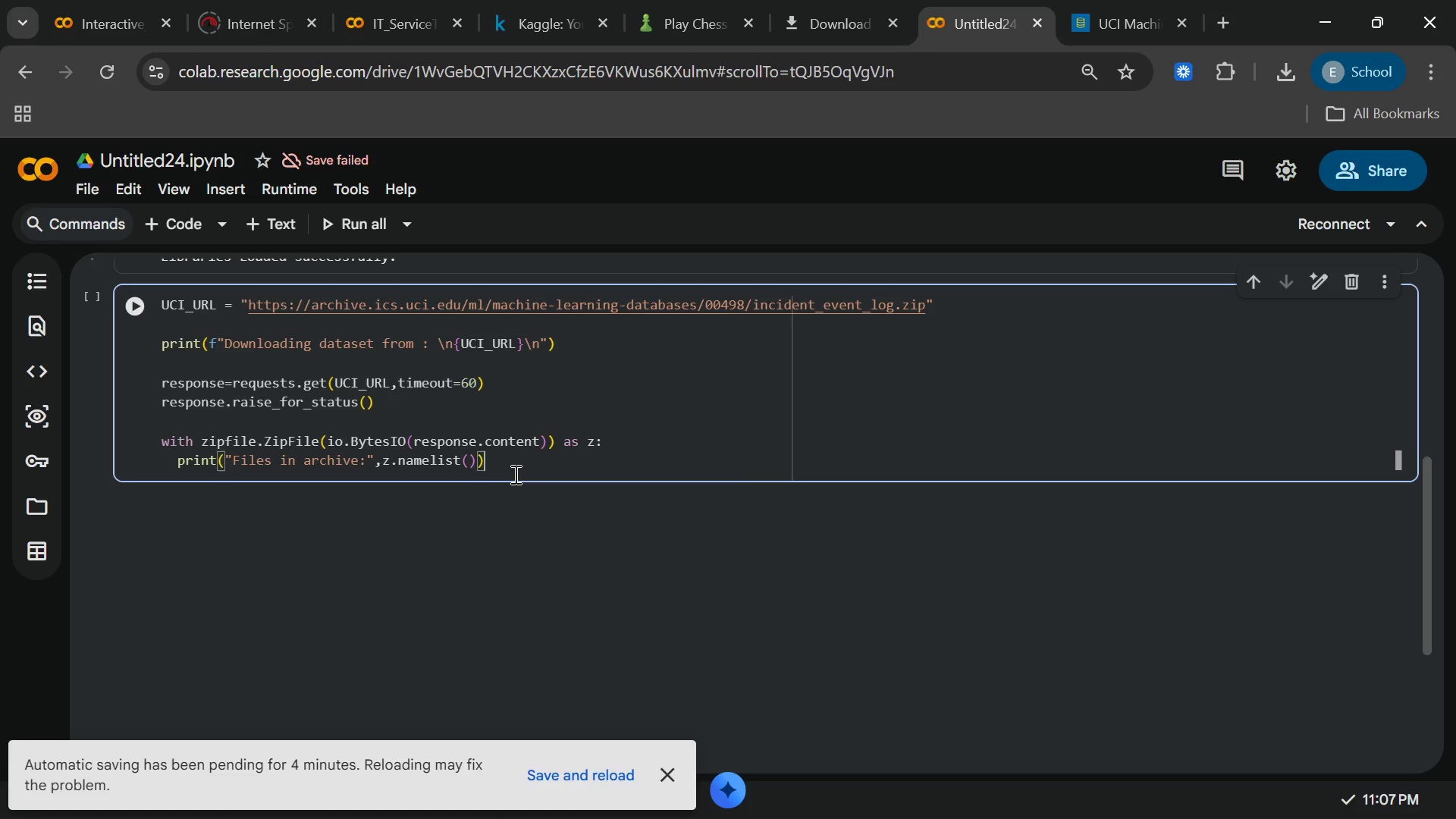 
wait(9.14)
 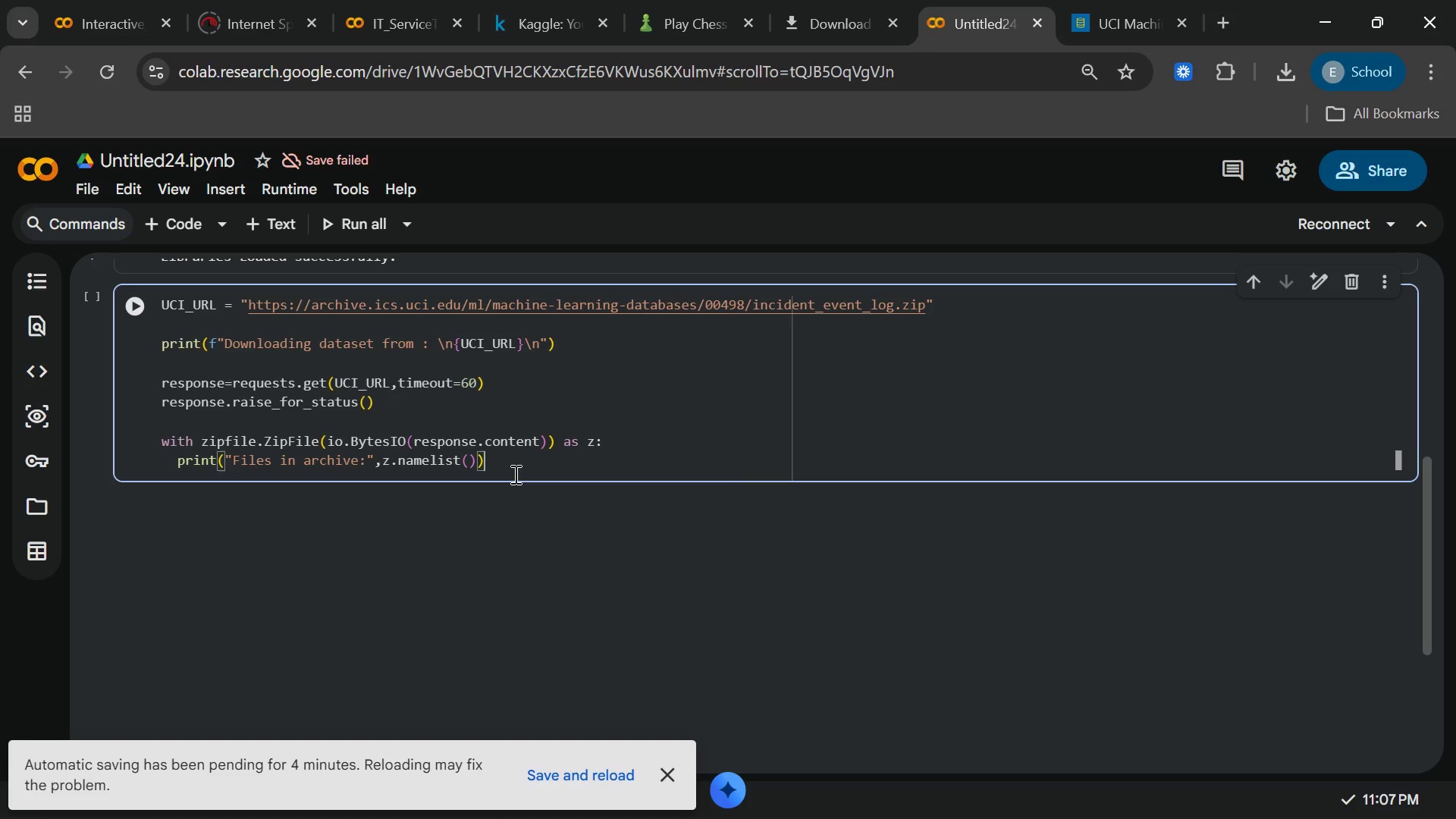 
key(Enter)
 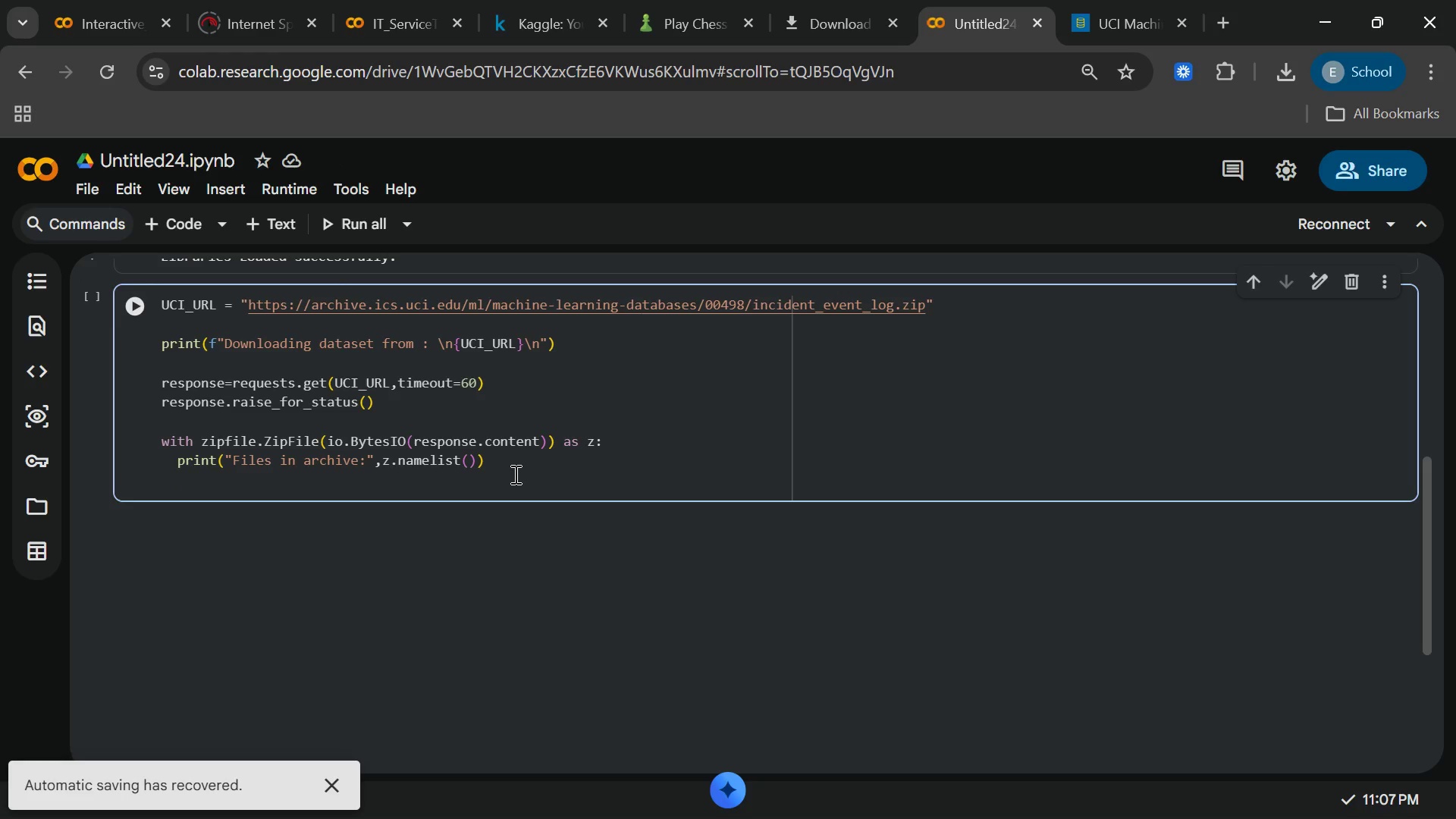 
type(csv_name)
 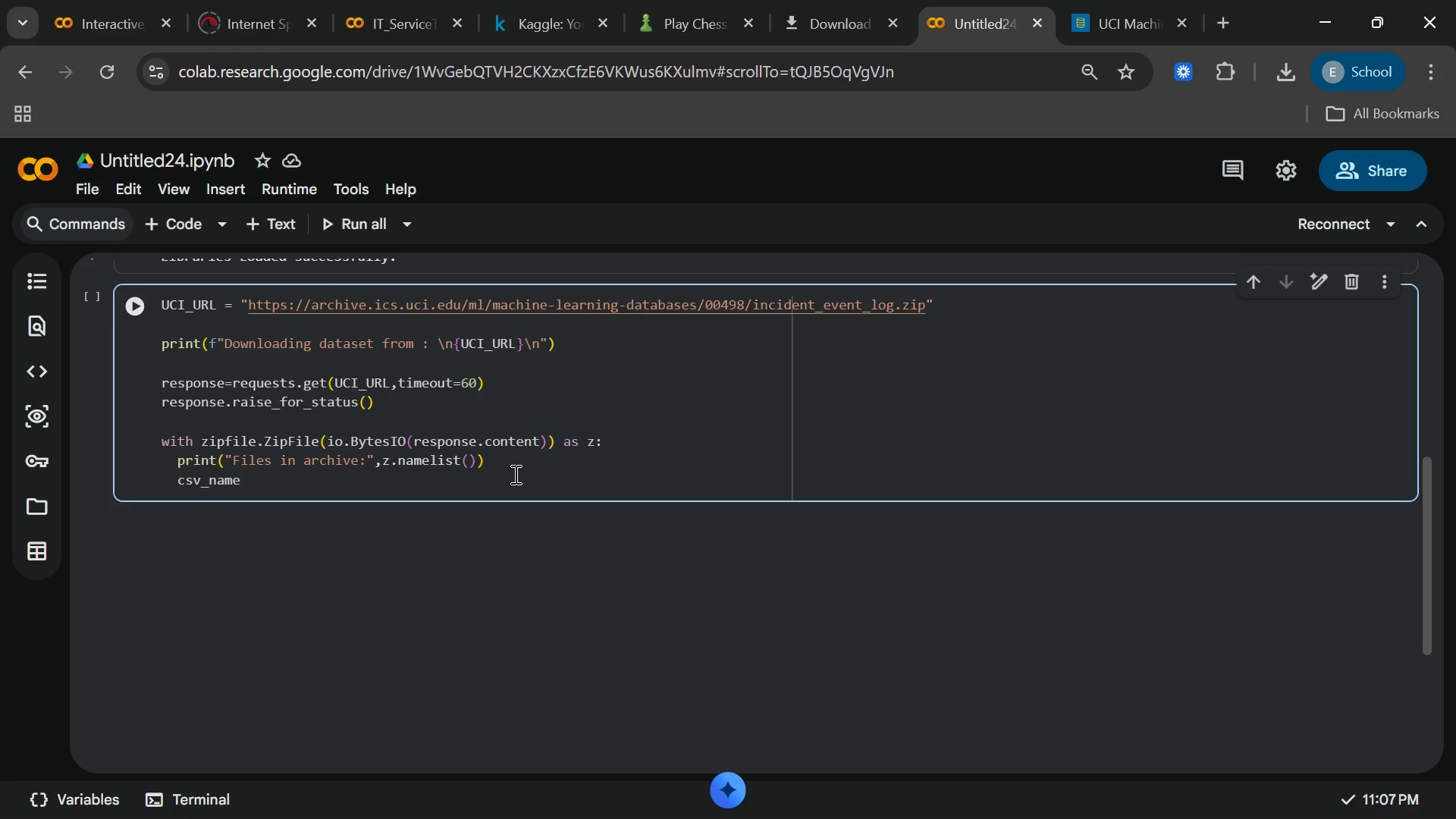 
key(Space)
 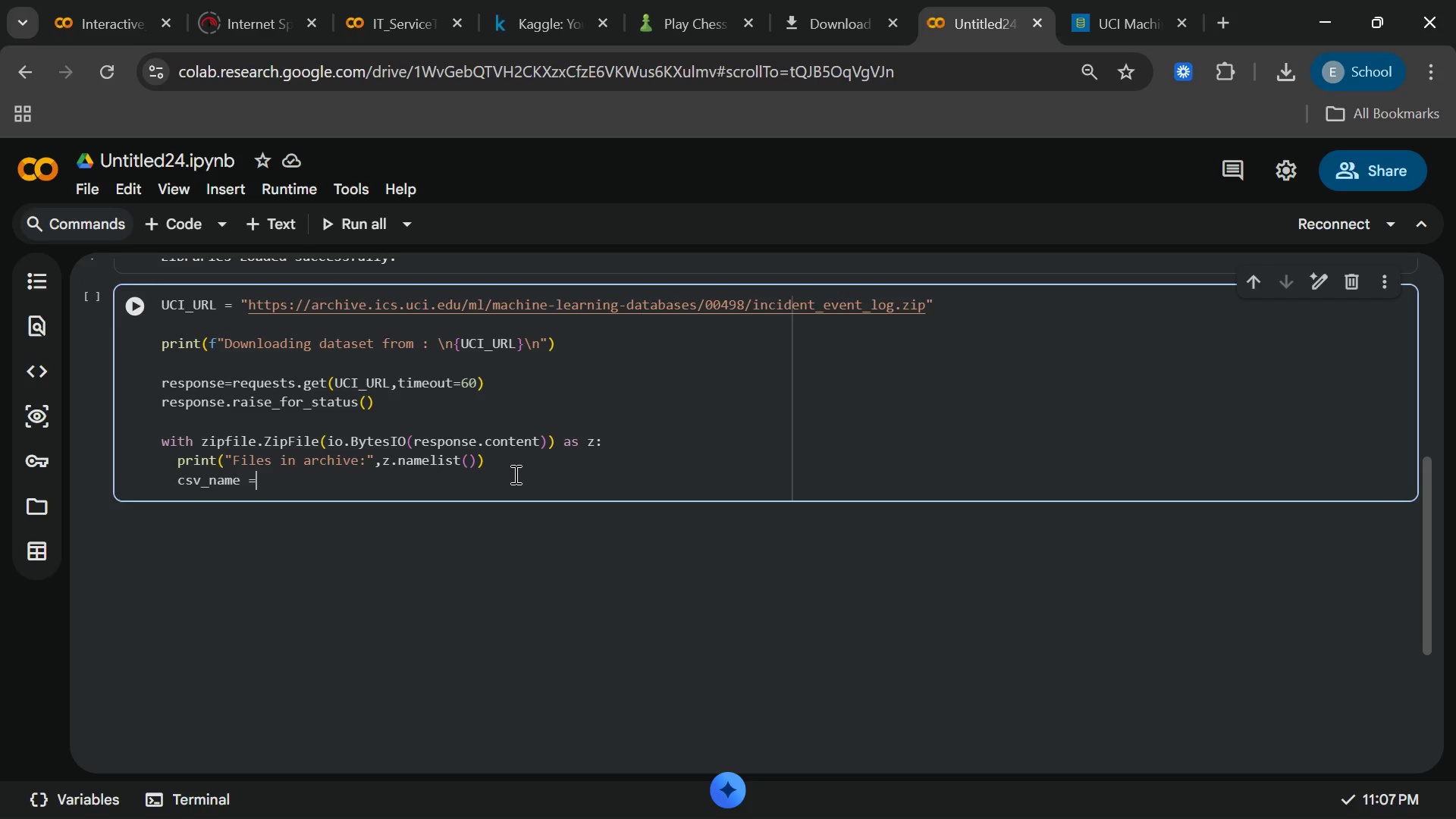 
key(Equal)
 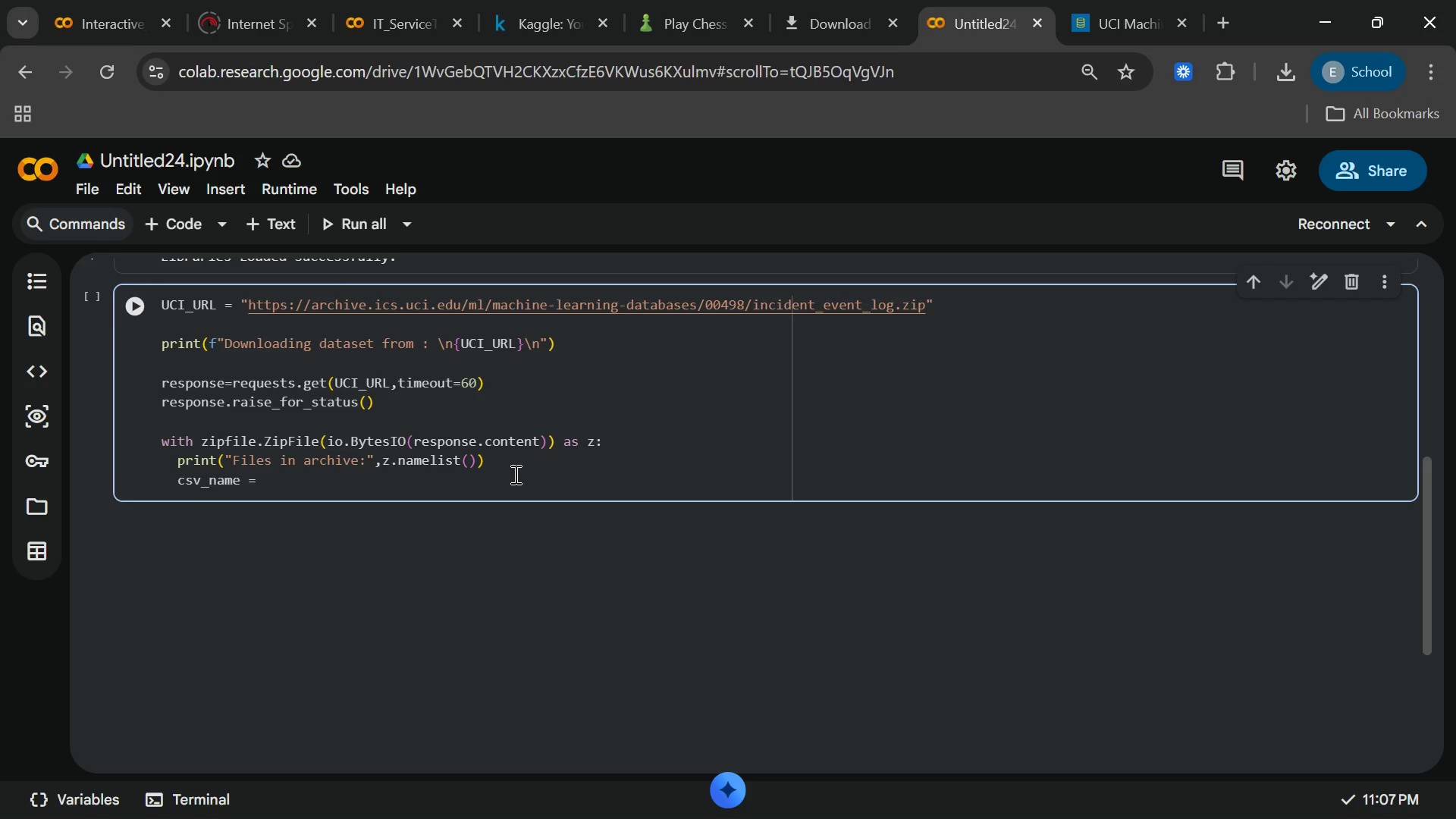 
hold_key(key=ShiftRight, duration=2.41)
 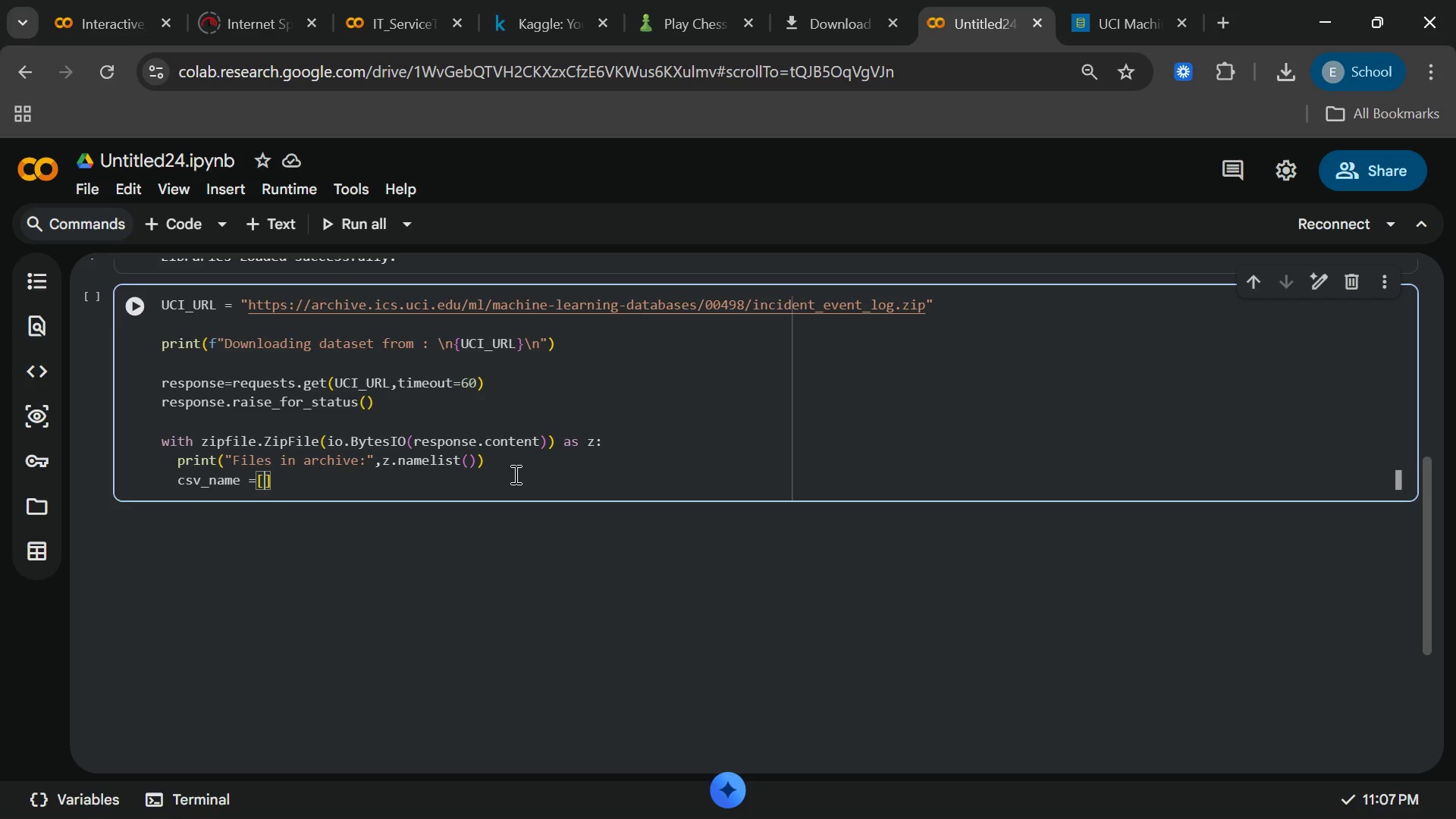 
key(BracketLeft)
 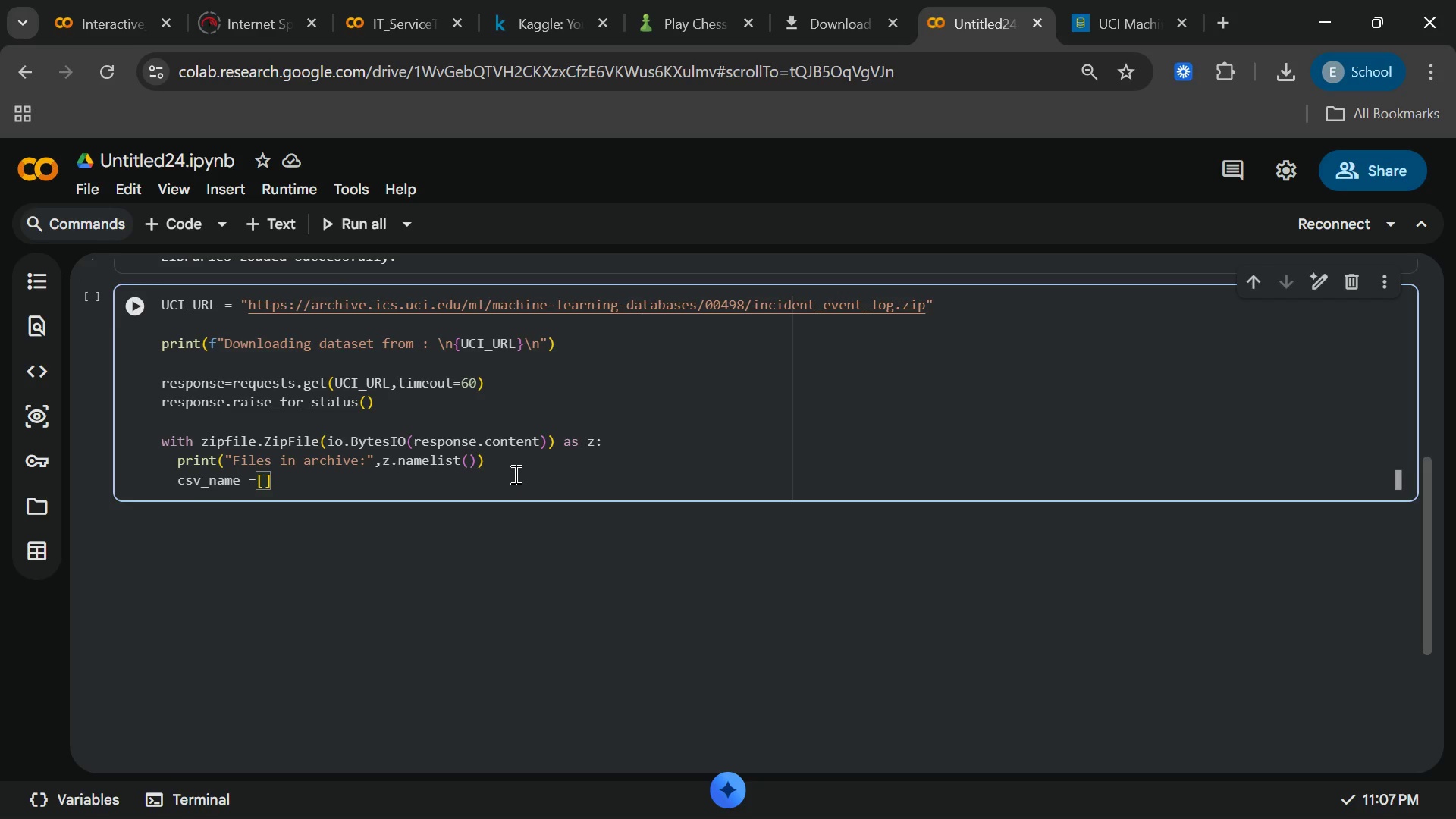 
type(f for f in z.name)
 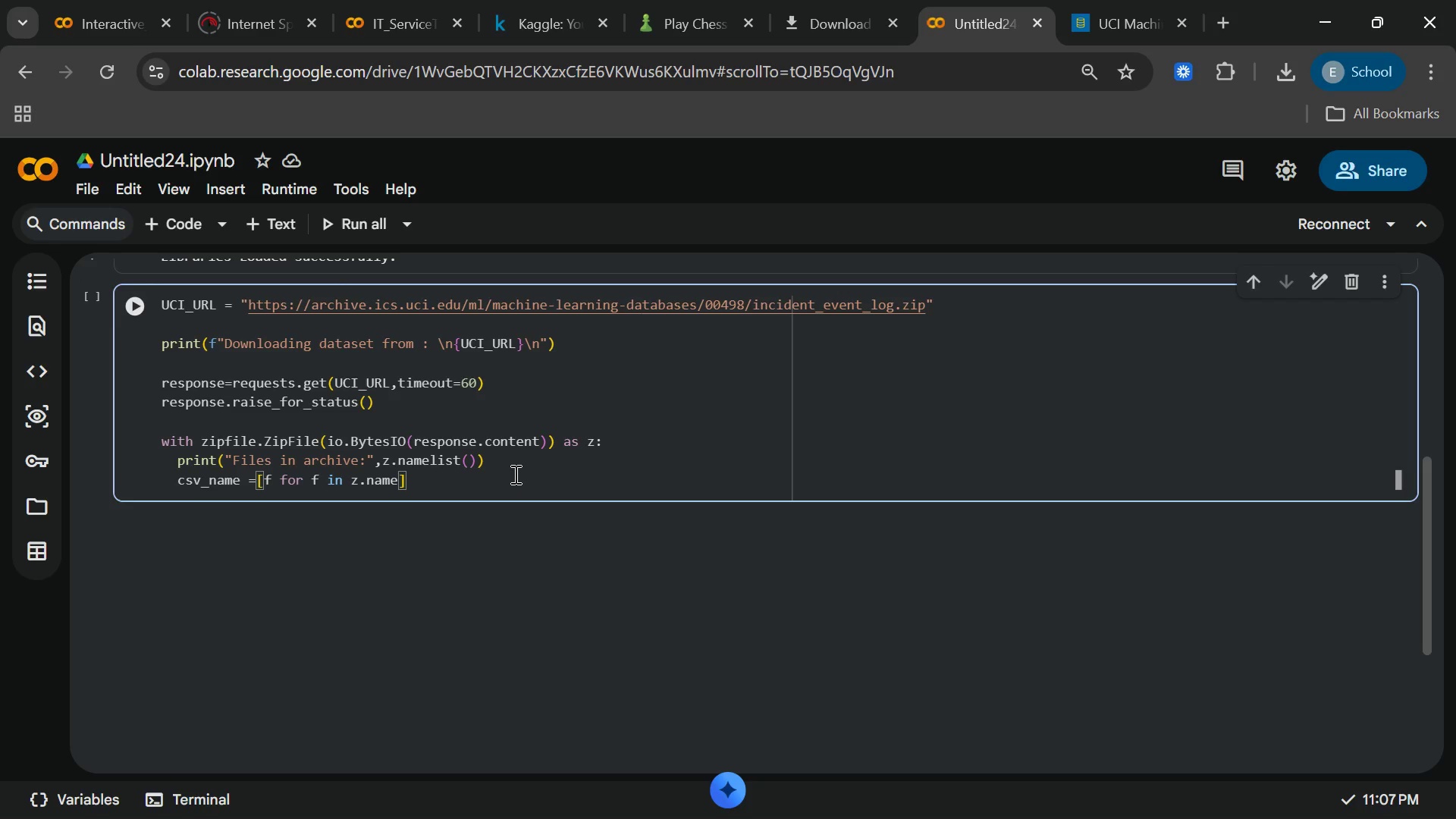 
type(list)
 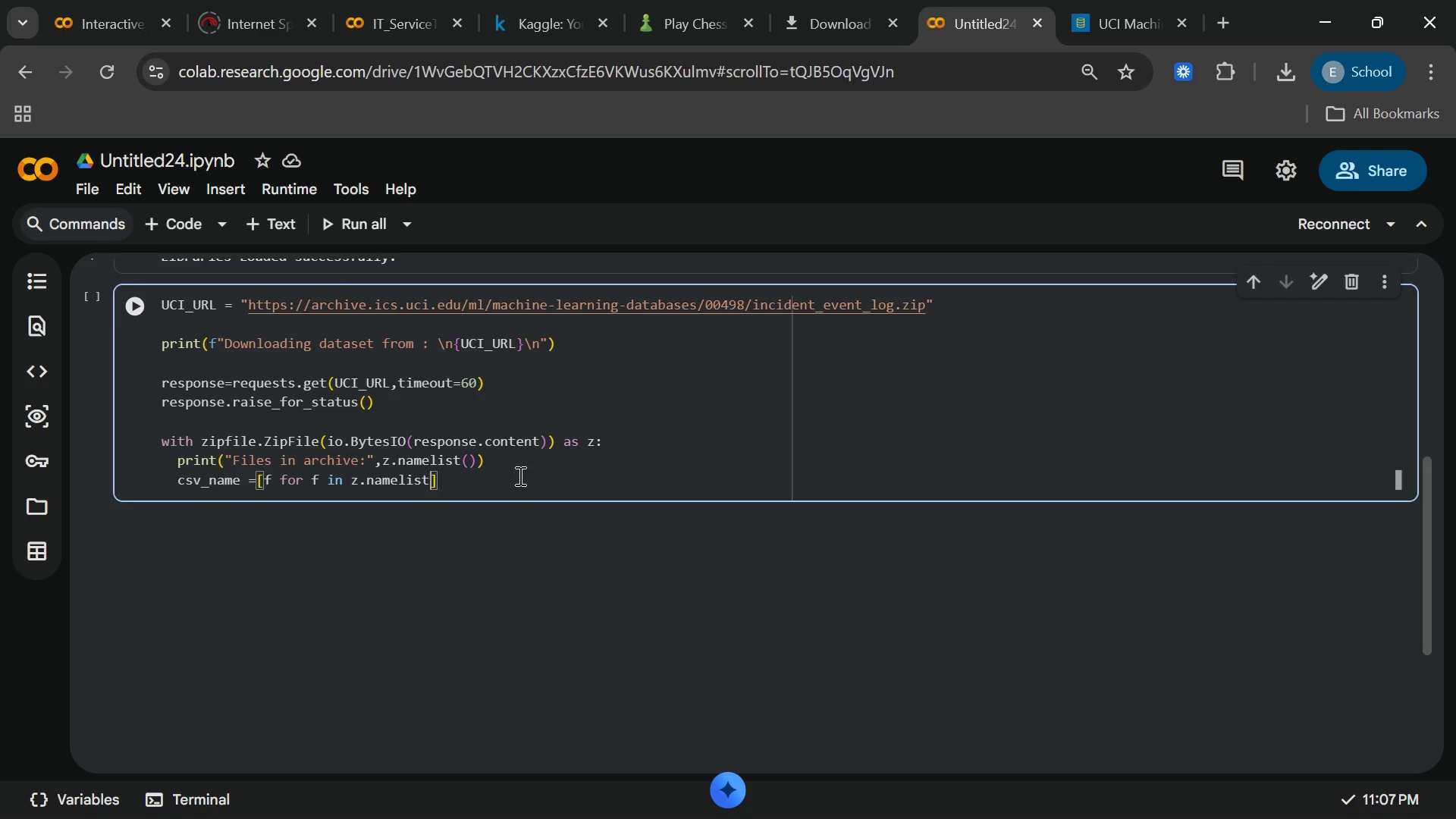 
key(Shift+9)
 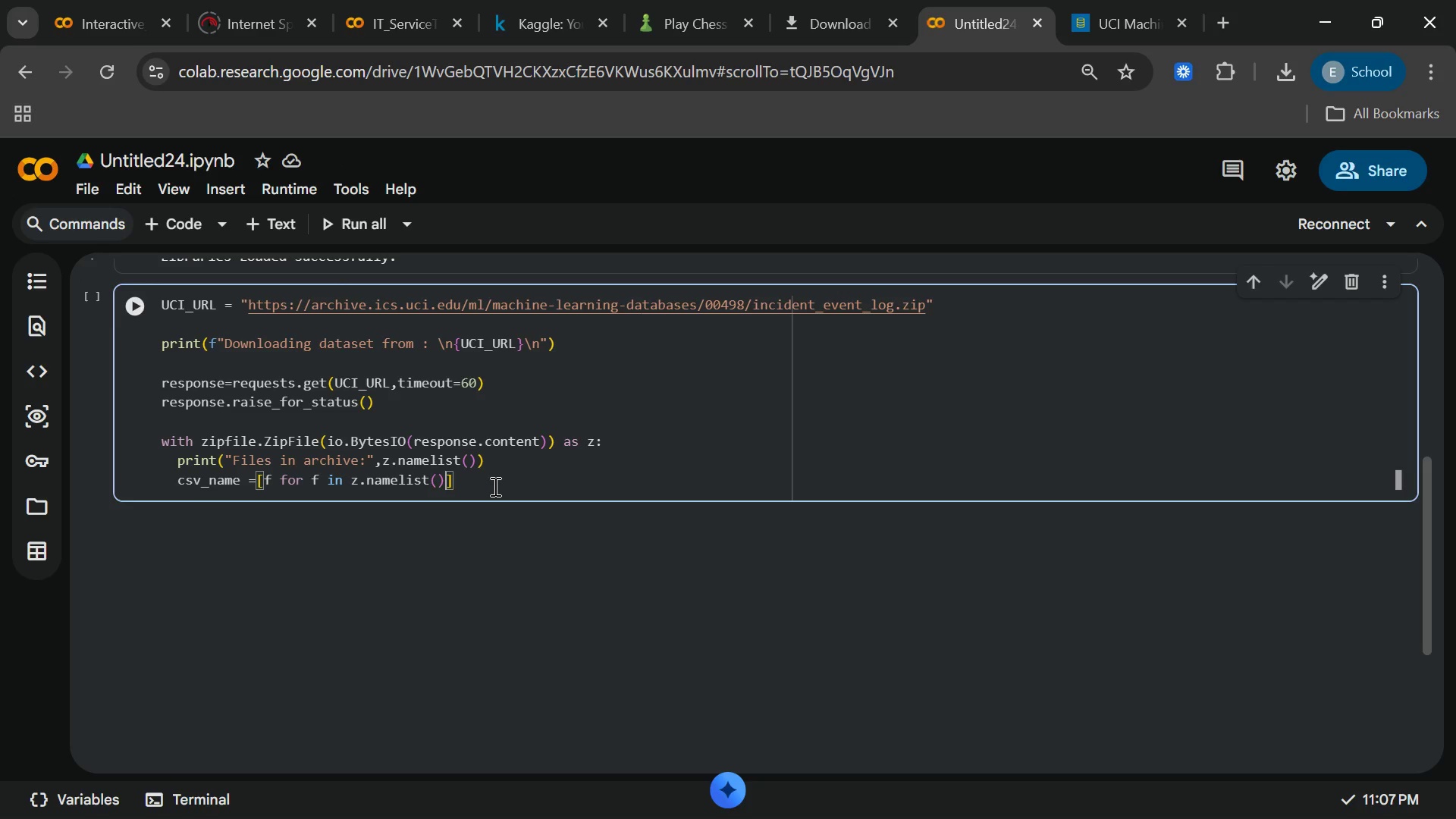 
key(ArrowRight)
 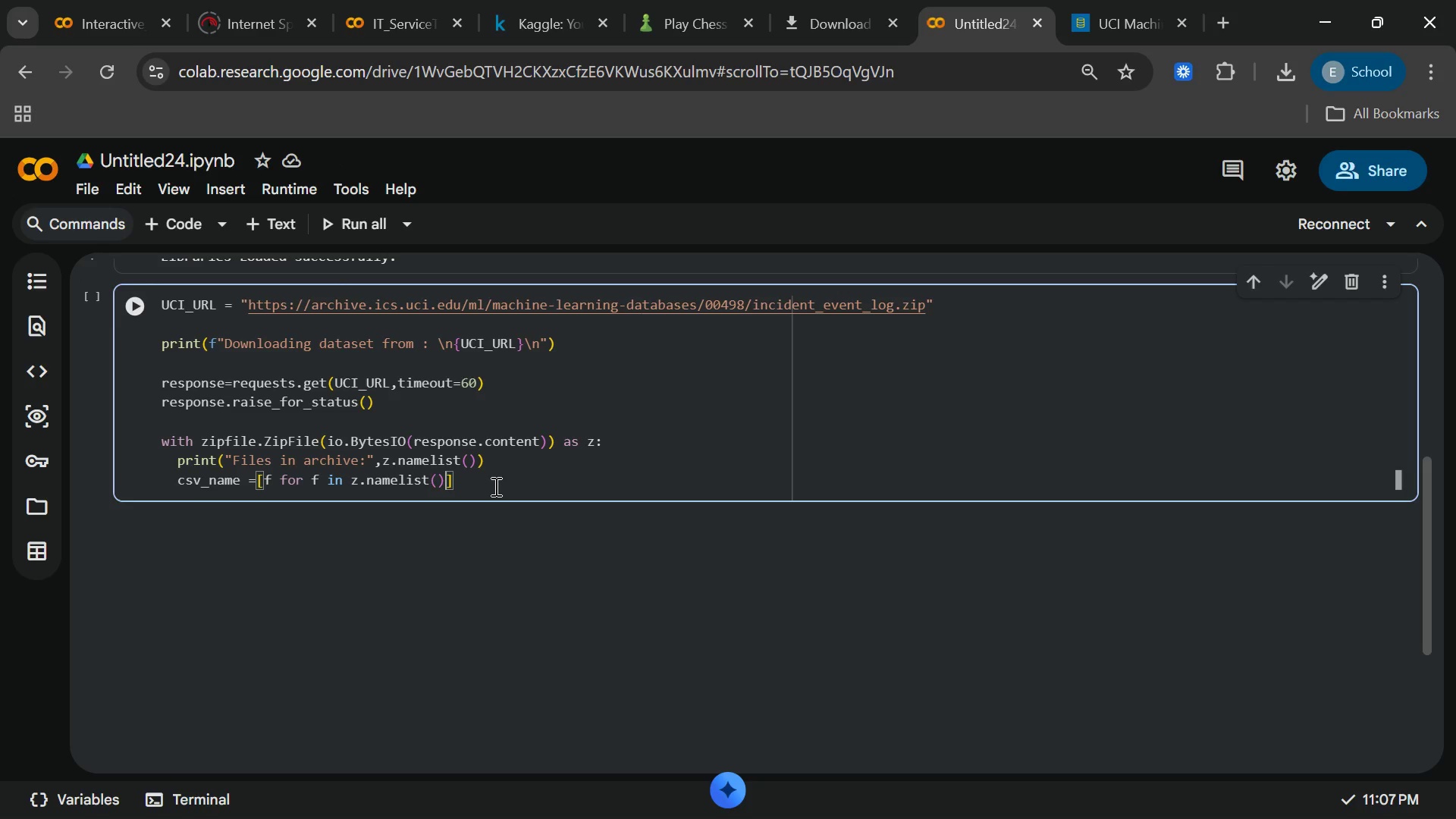 
type(if f.endswith(".csv)
 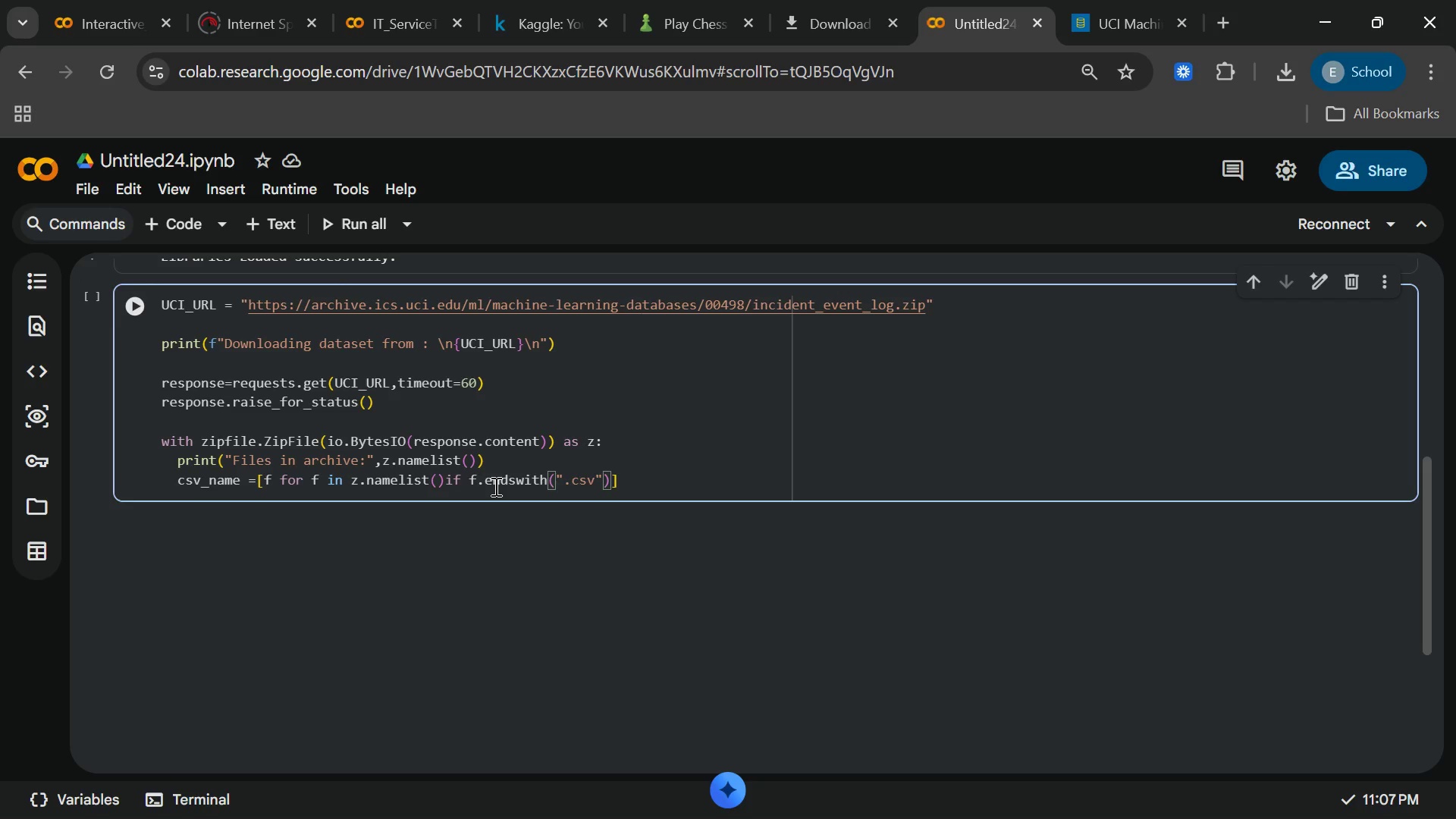 
key(ArrowRight)
 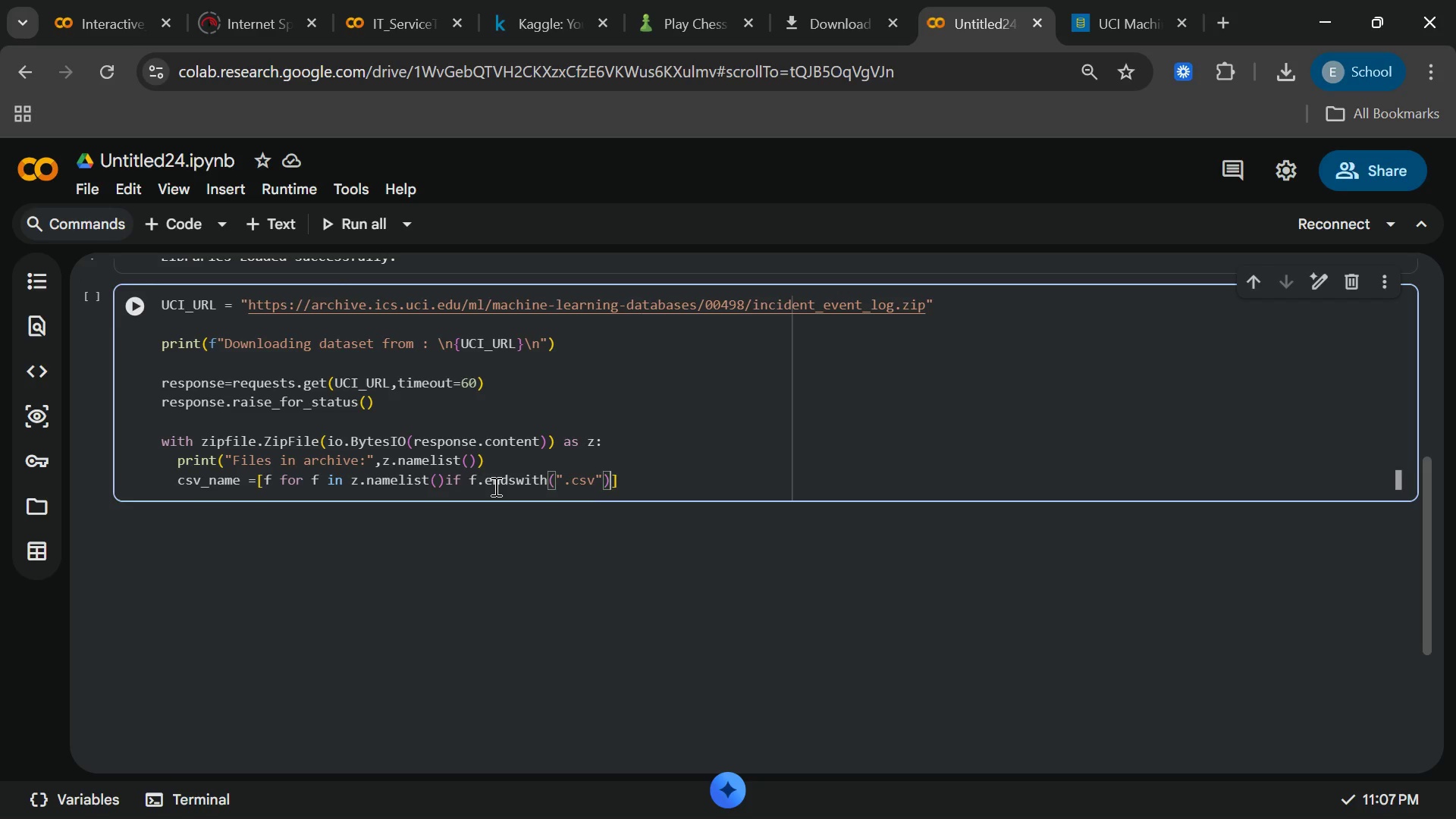 
key(ArrowRight)
 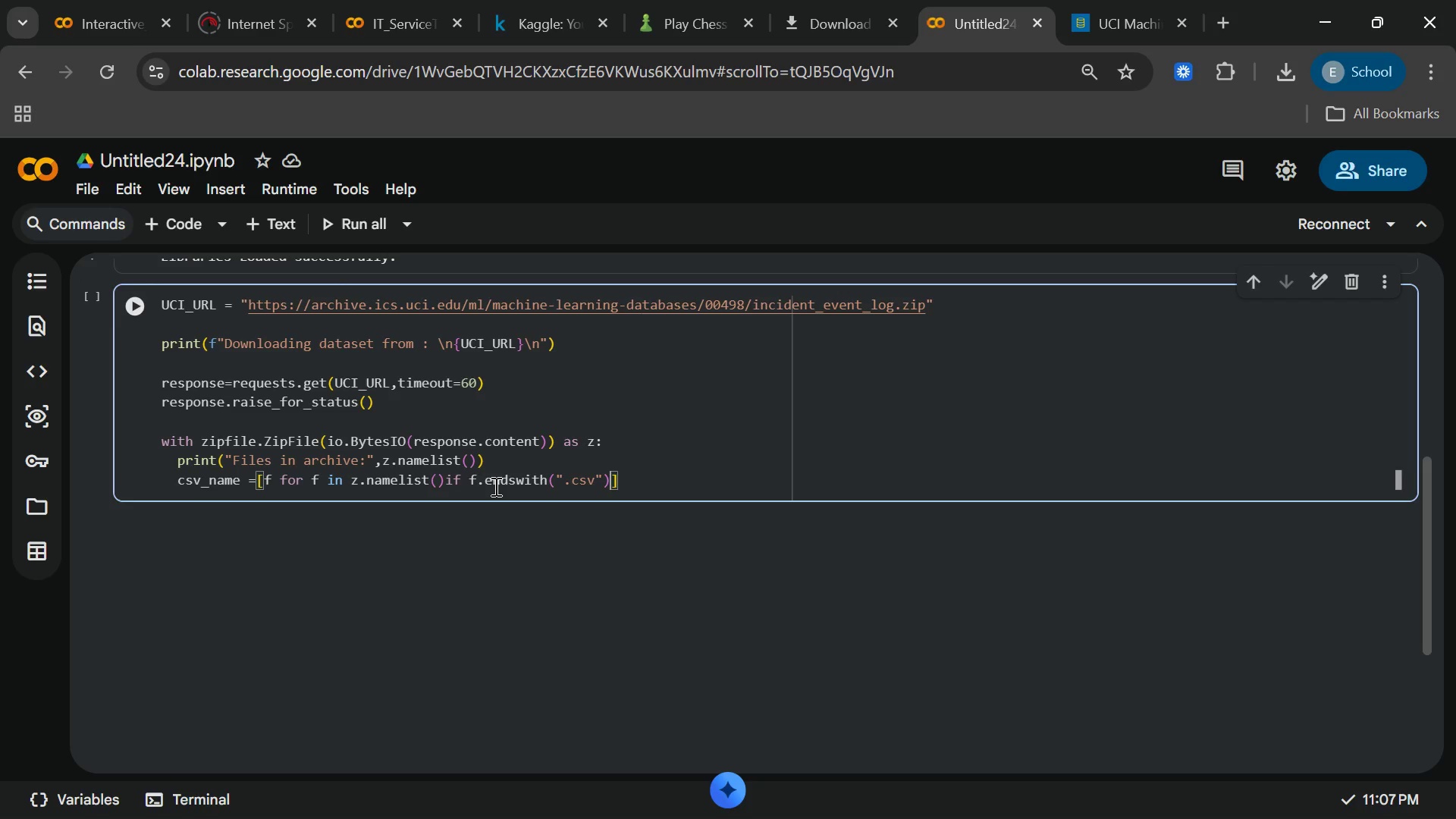 
key(BracketLeft)
 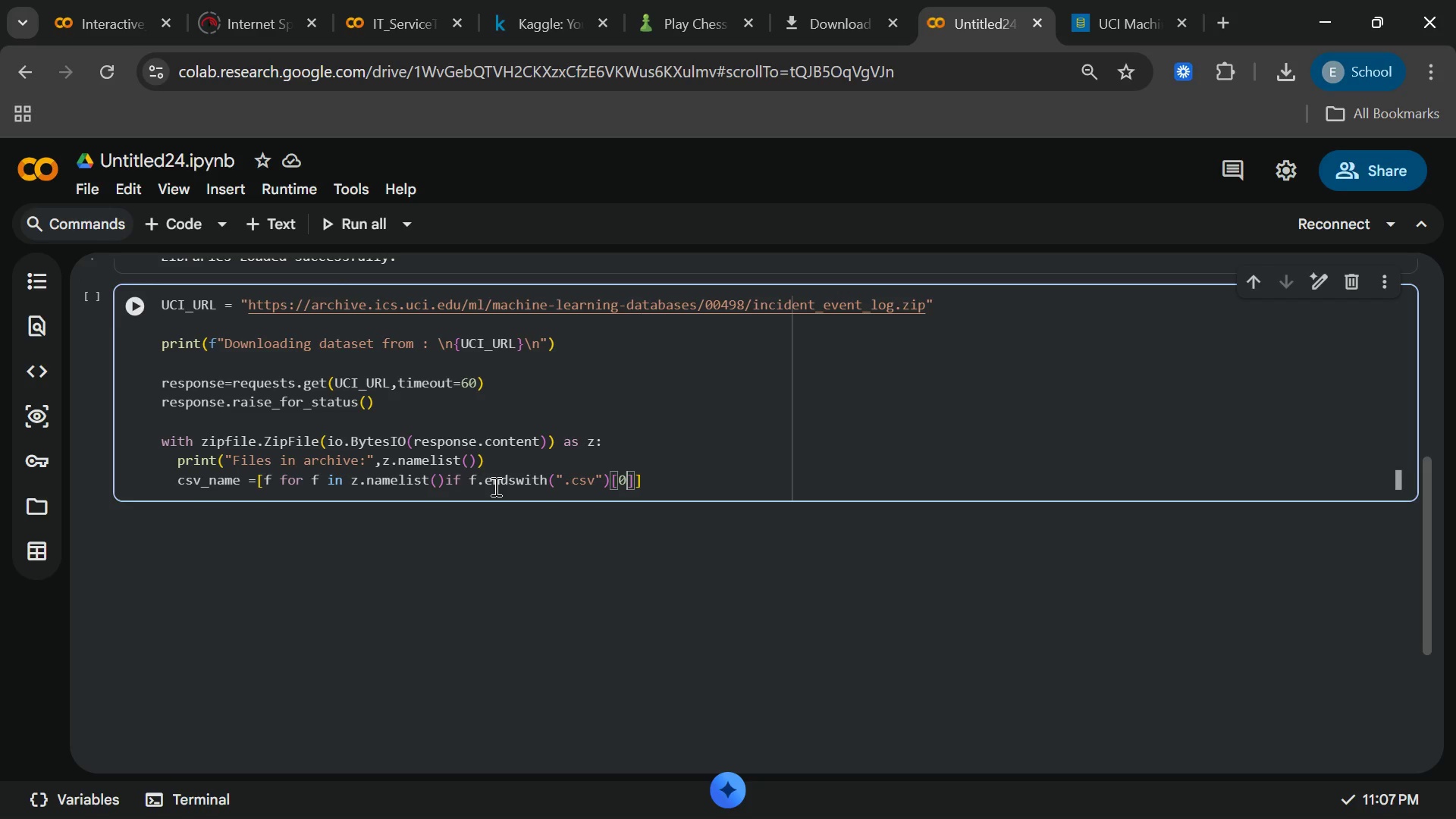 
key(0)
 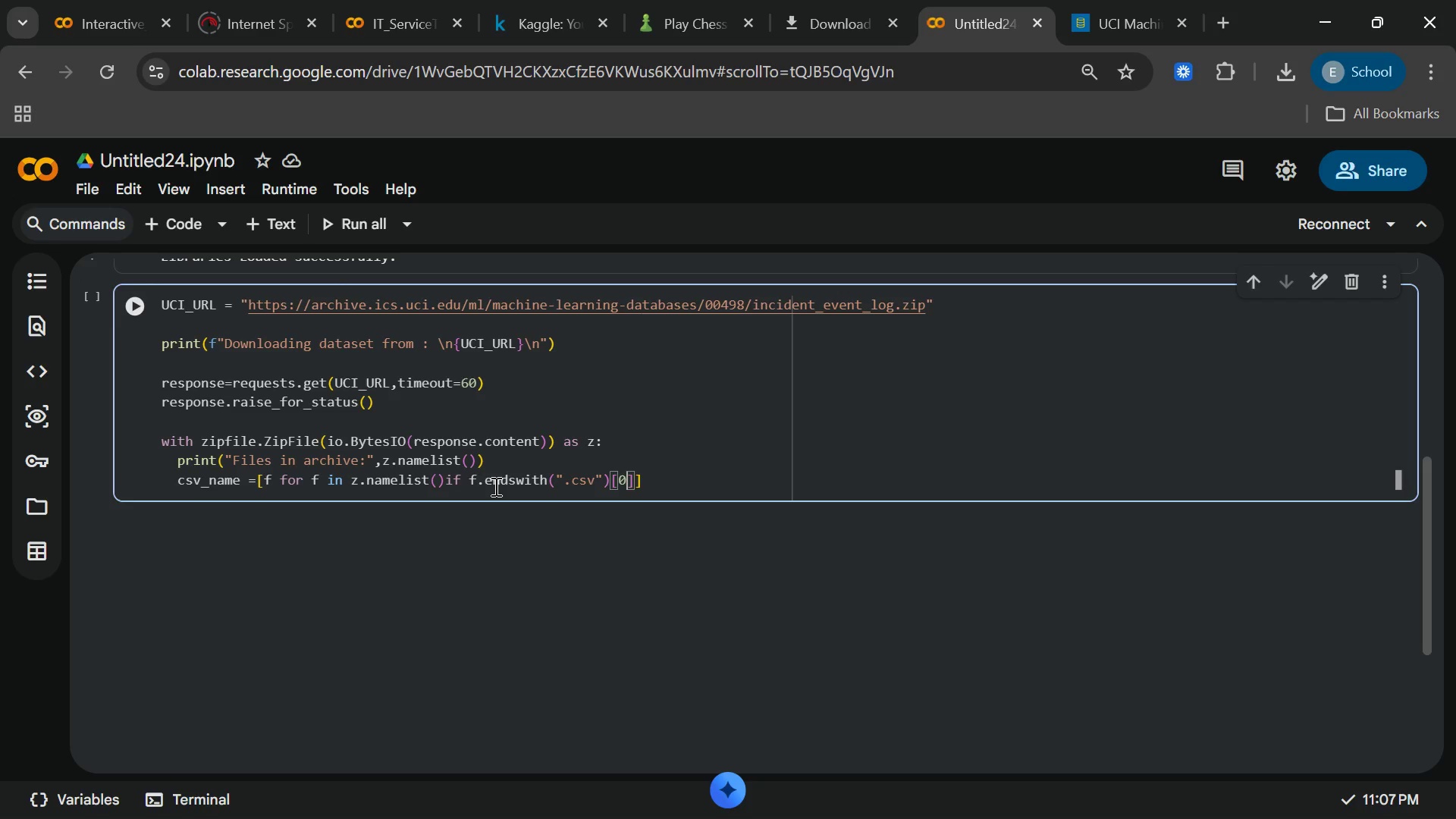 
wait(43.16)
 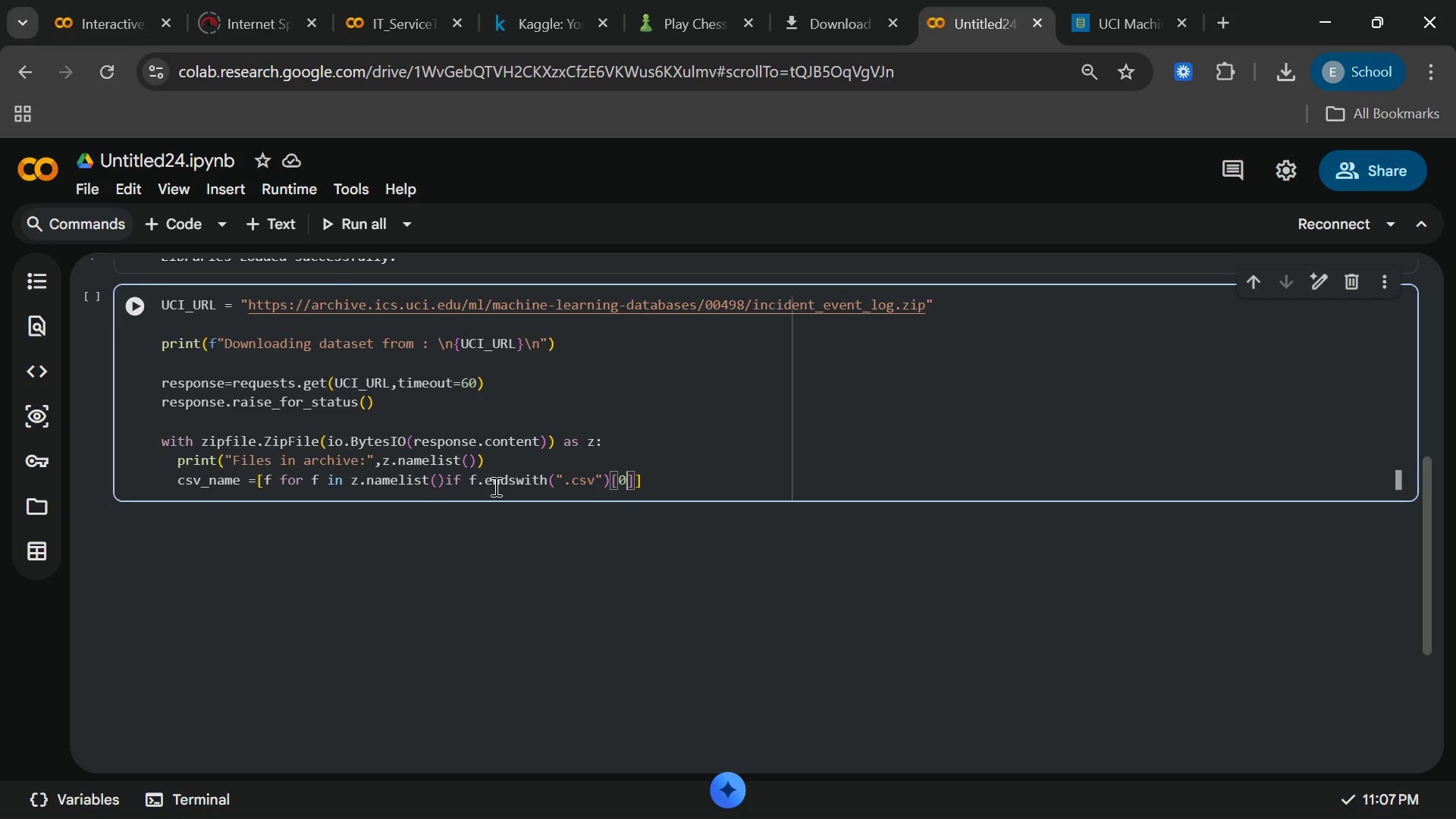 
key(ArrowRight)
 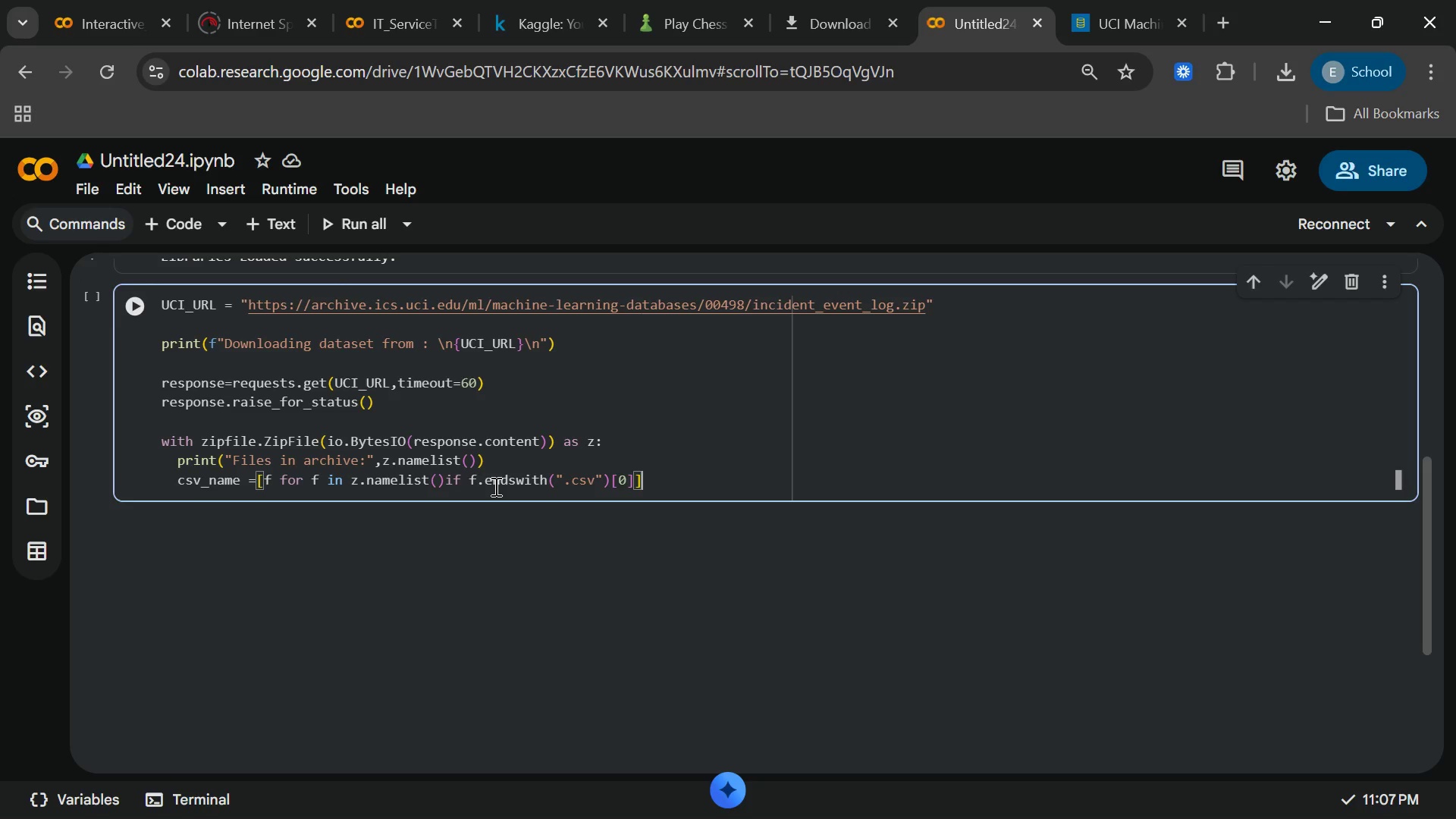 
key(ArrowRight)
 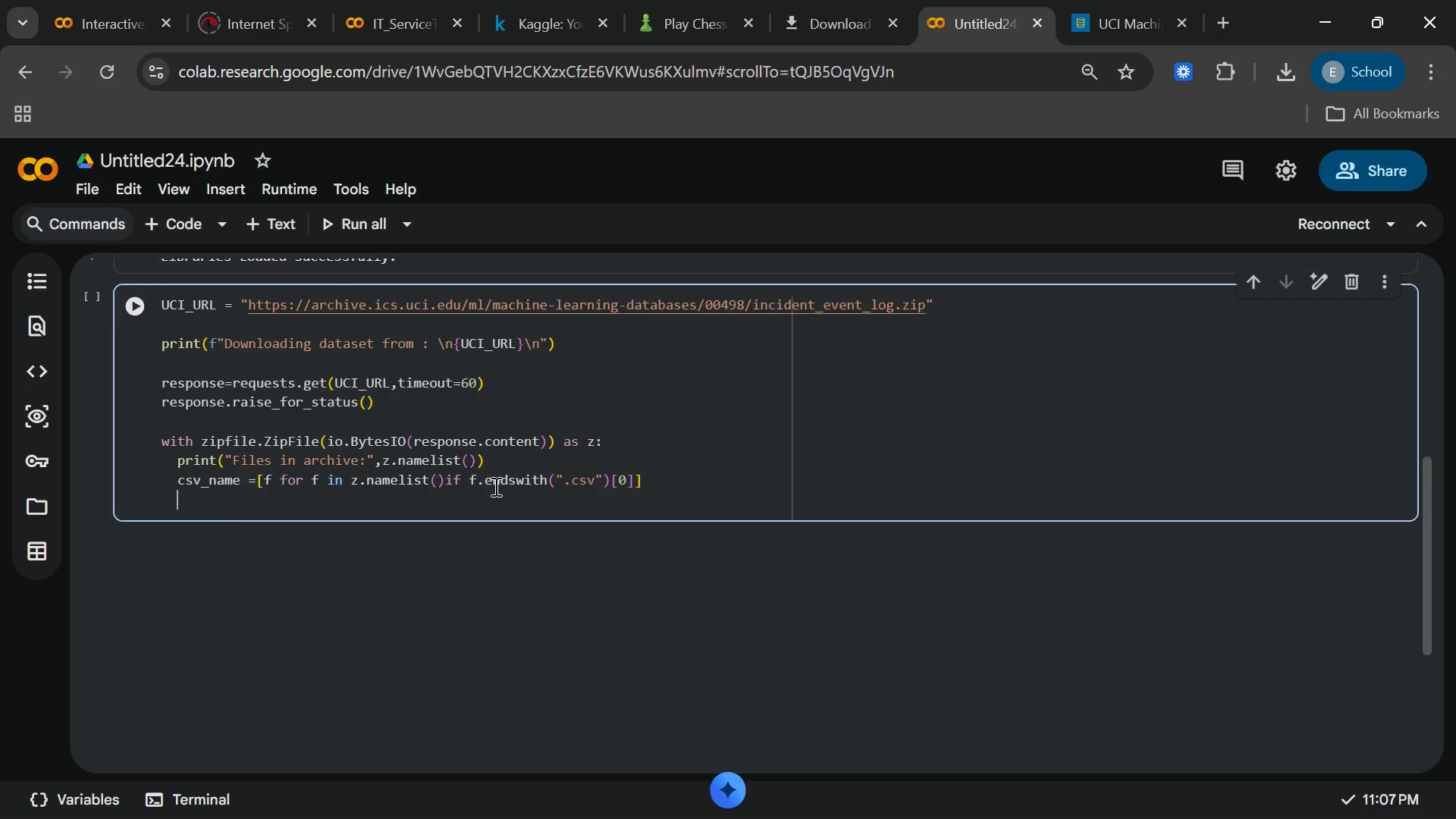 
key(Enter)
 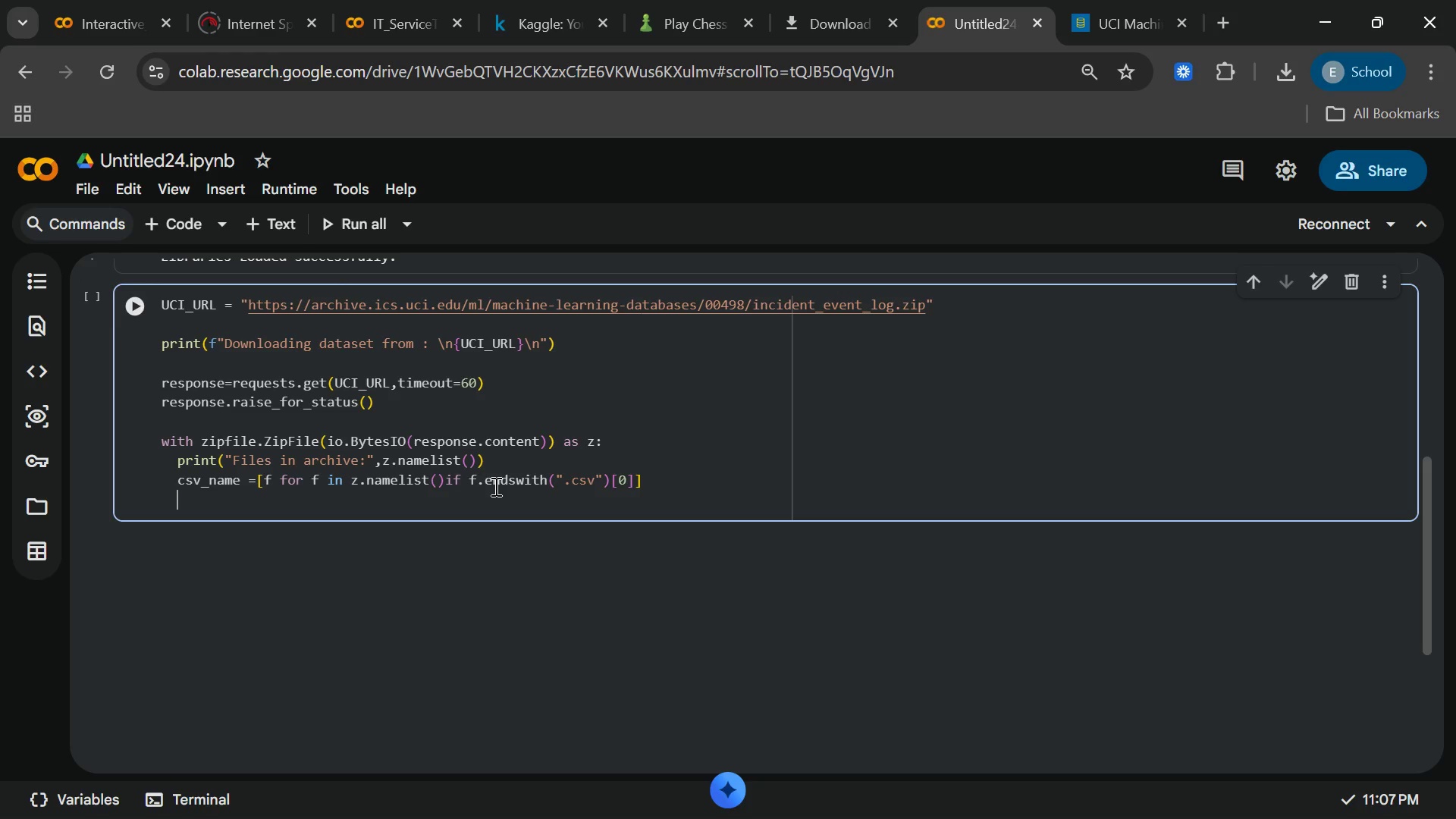 
type(with z.open(csv_name)
 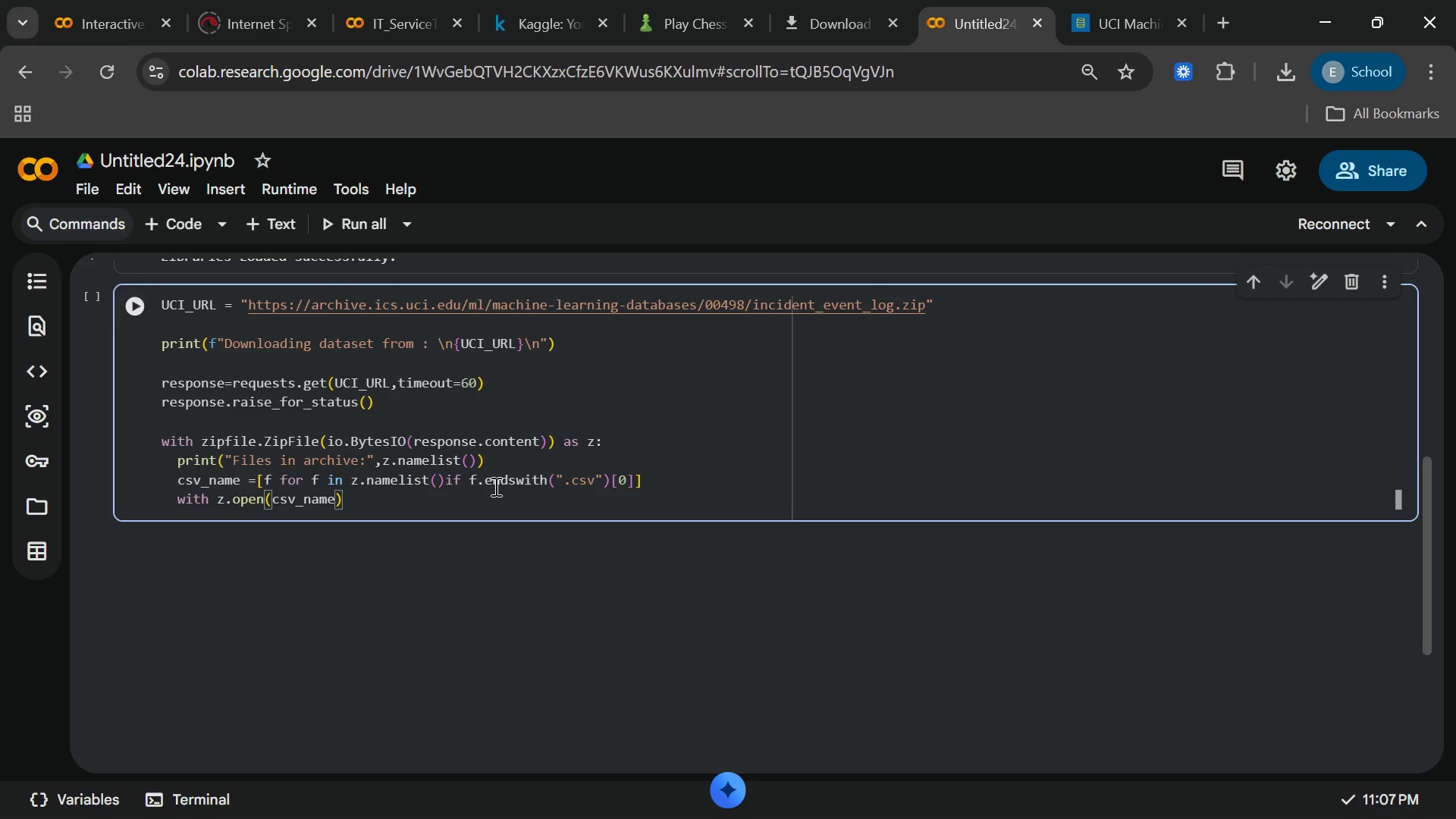 
key(ArrowRight)
 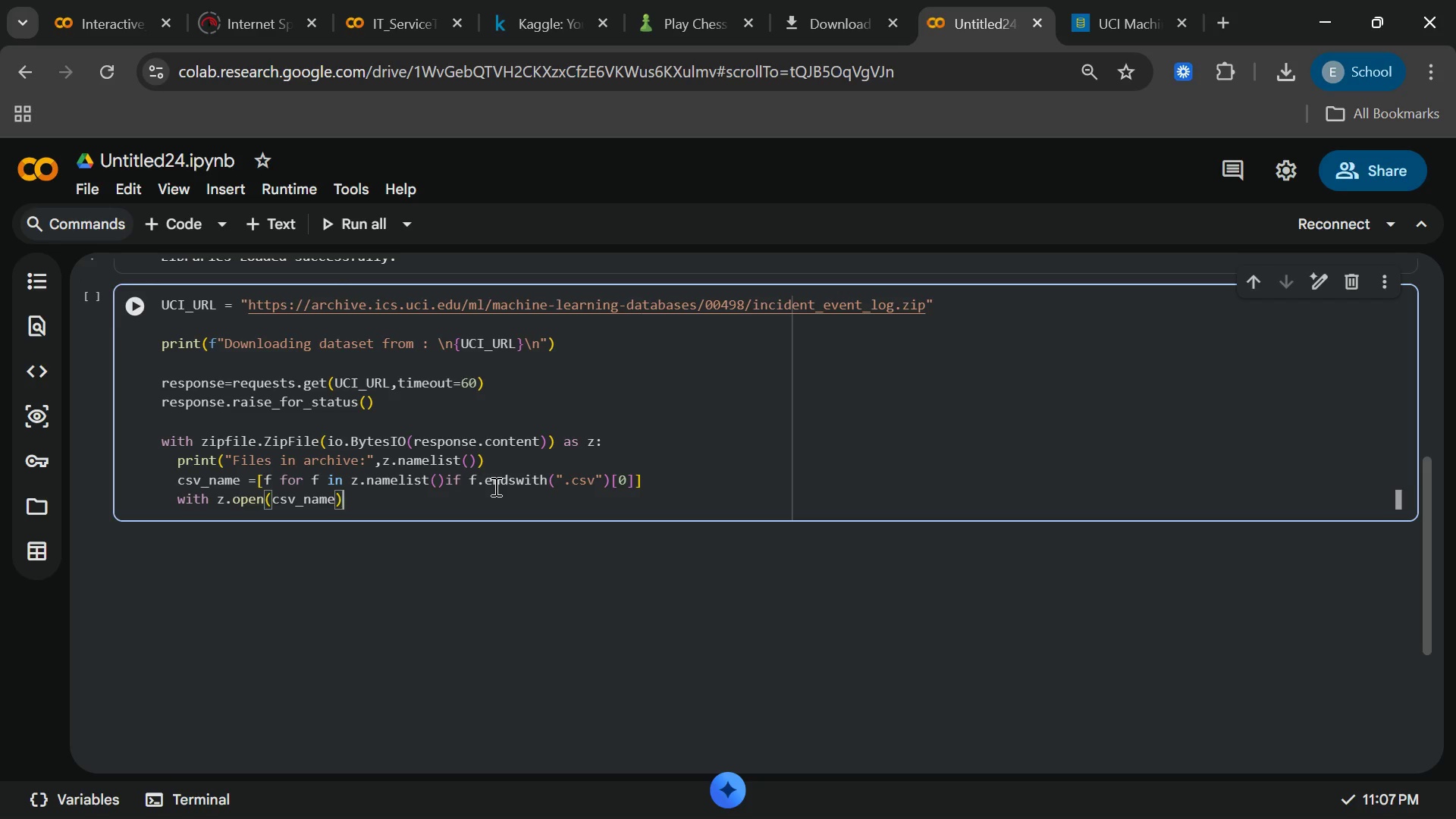 
type( as f:)
 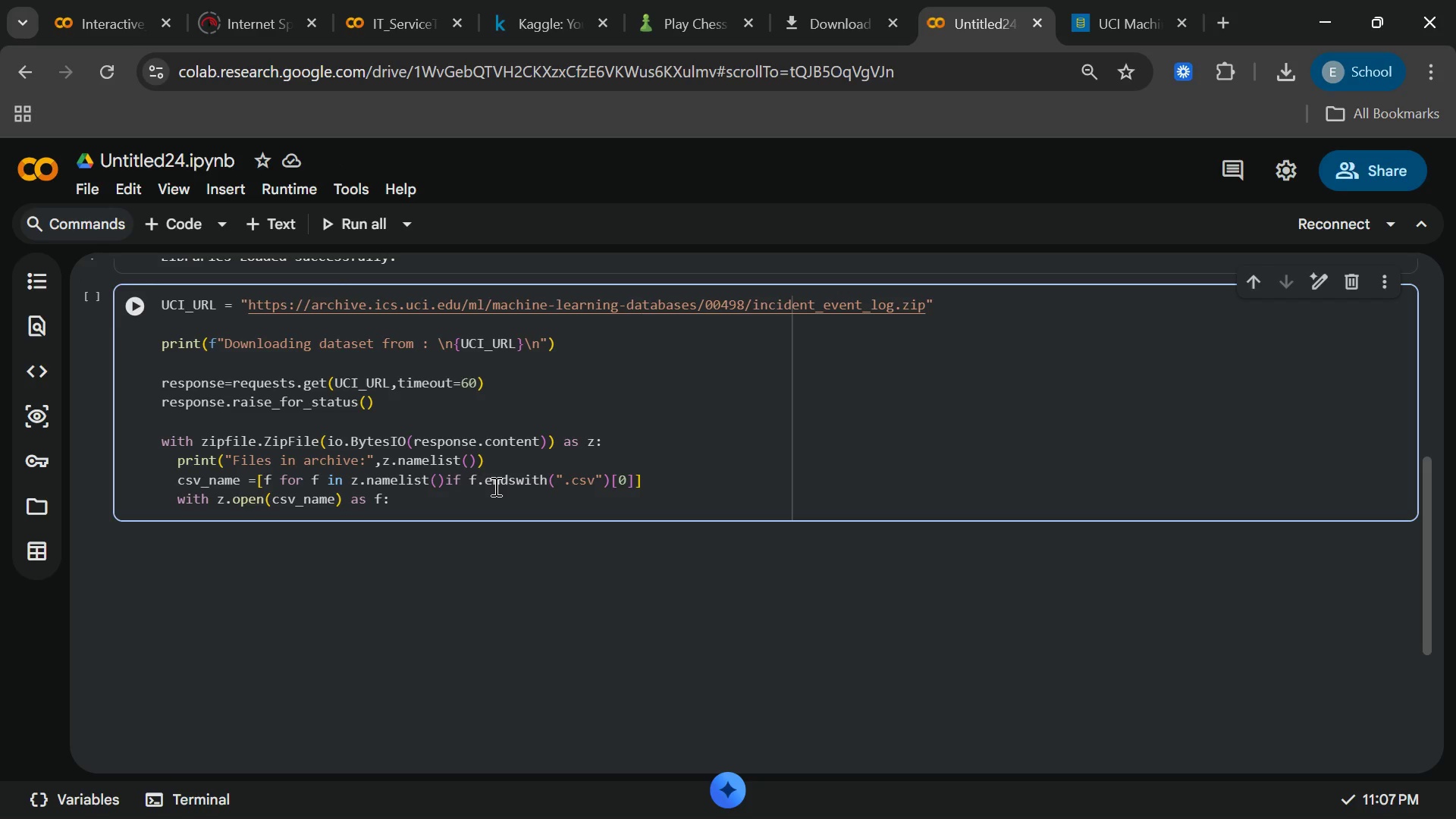 
key(Enter)
 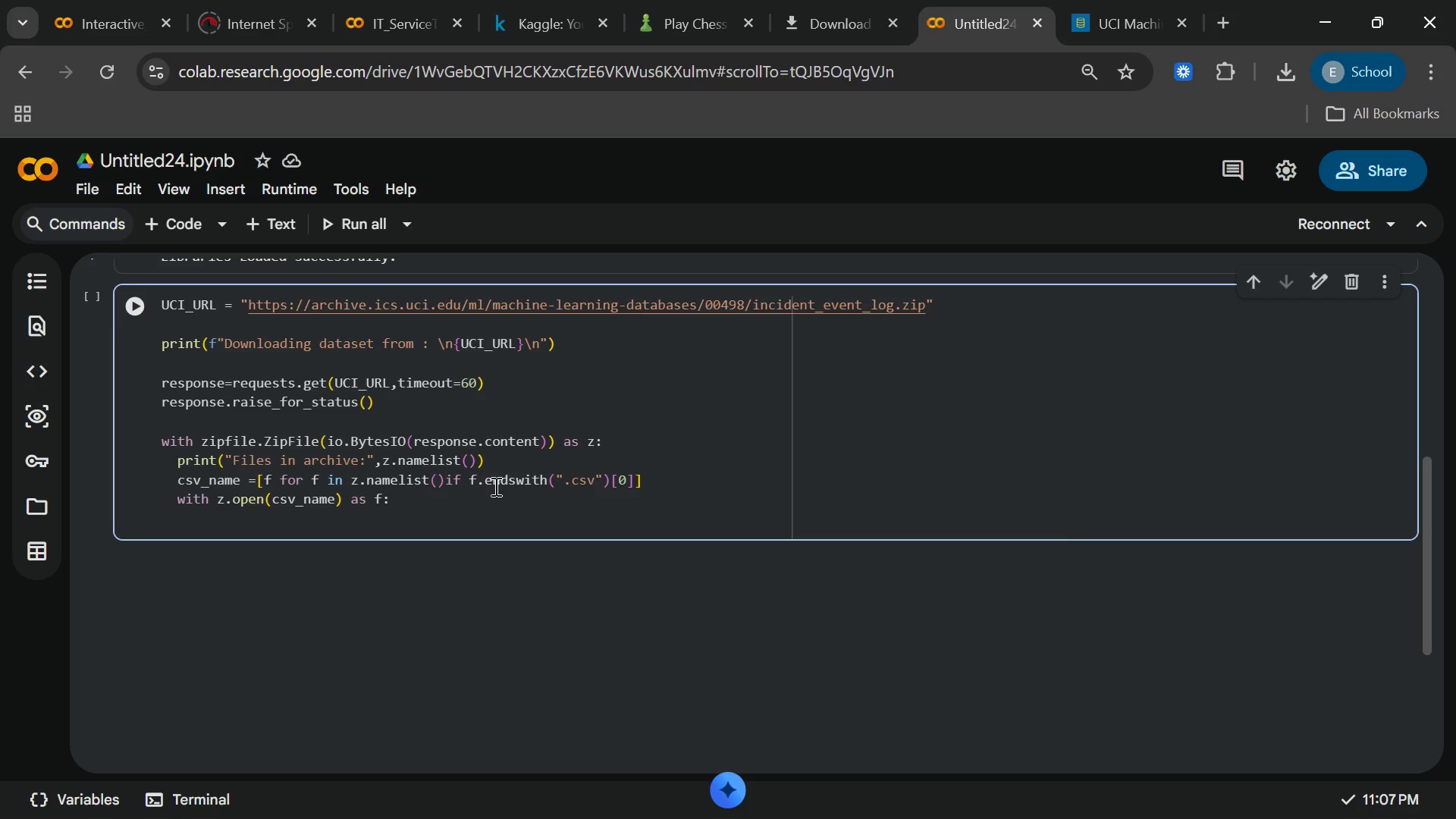 
type(df_raw)
 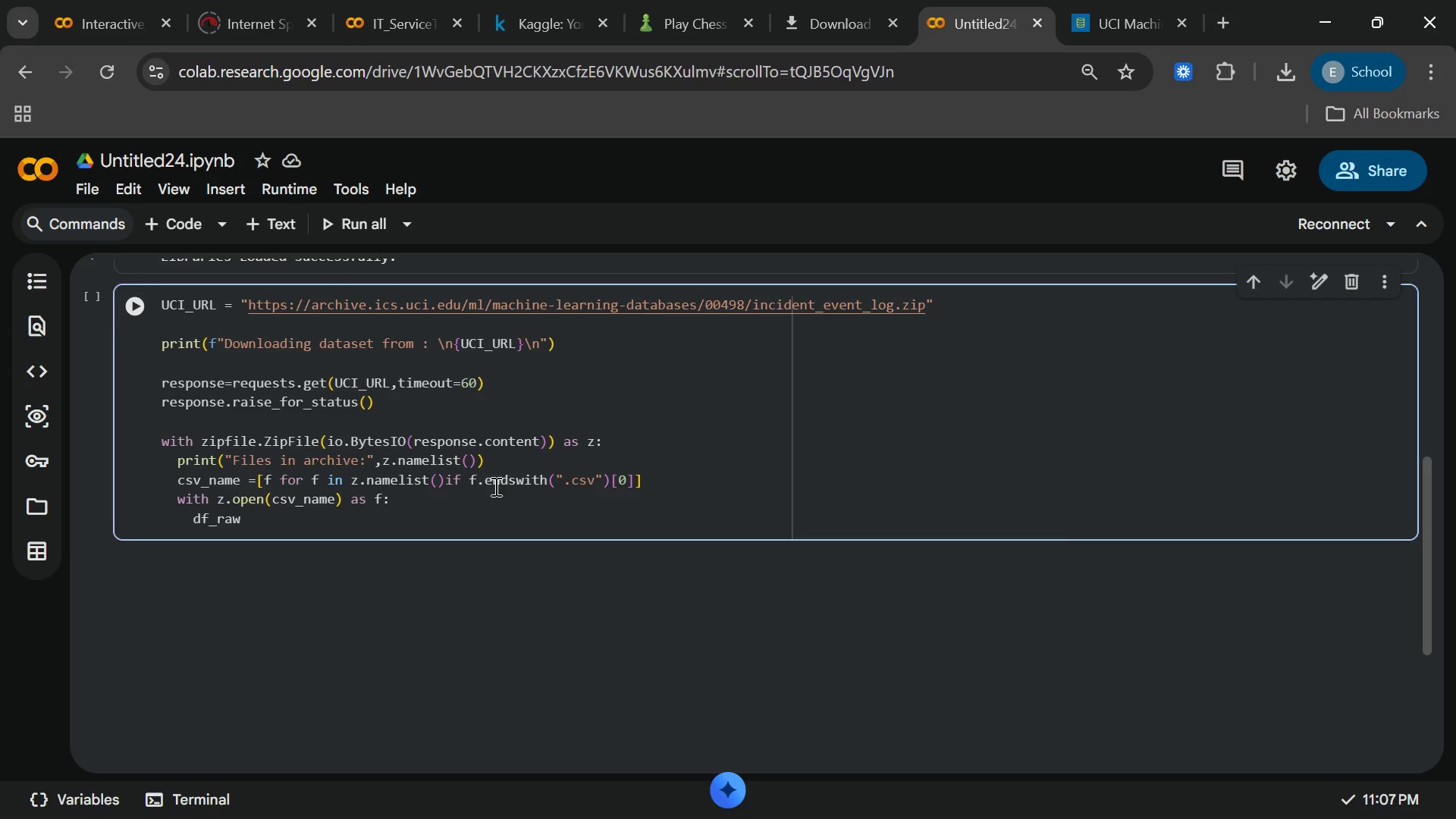 
key(Space)
 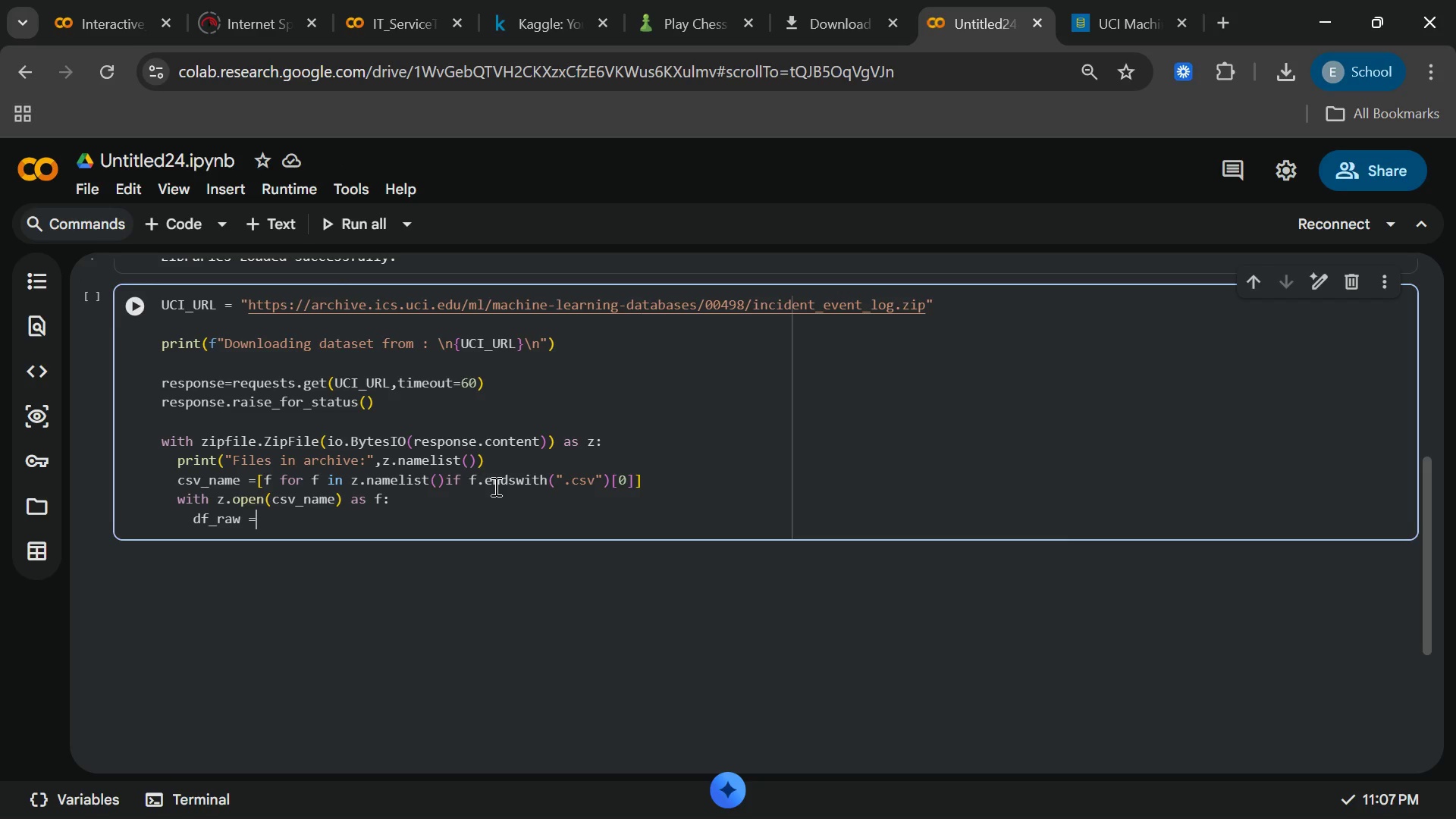 
key(Equal)
 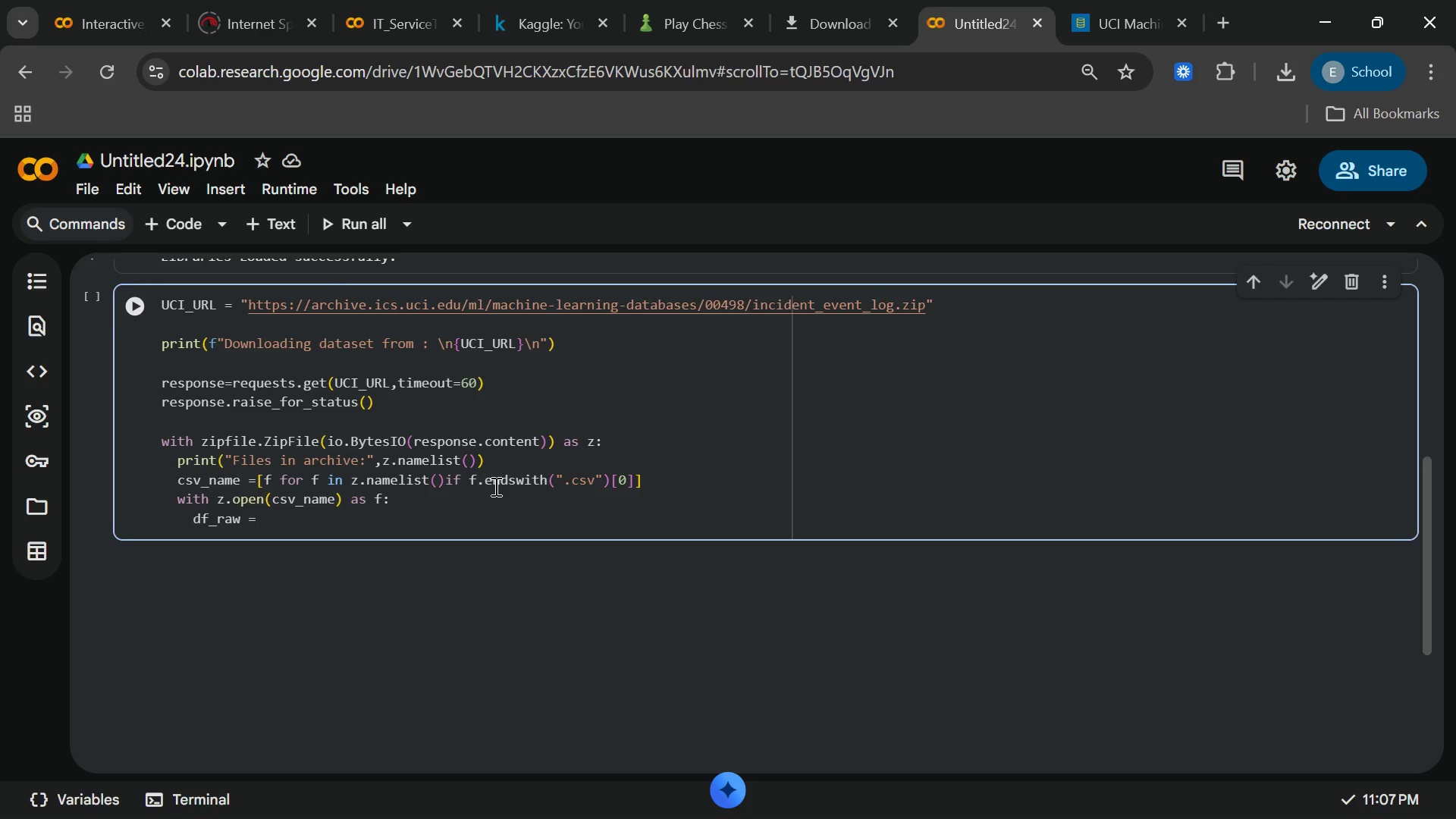 
type( pd.te)
key(Backspace)
key(Backspace)
type(read_csv(f,encoding="latin-1)
 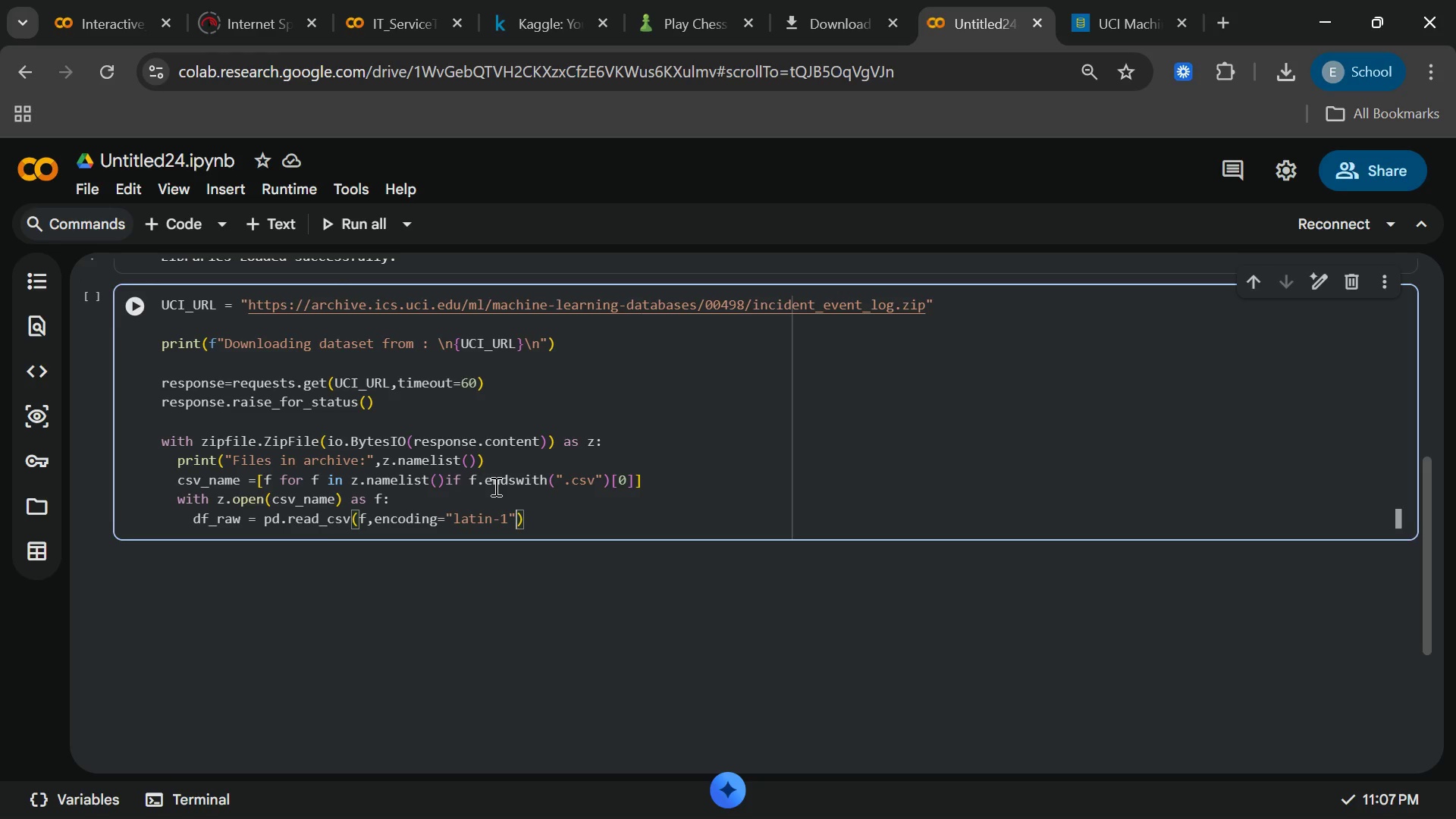 
 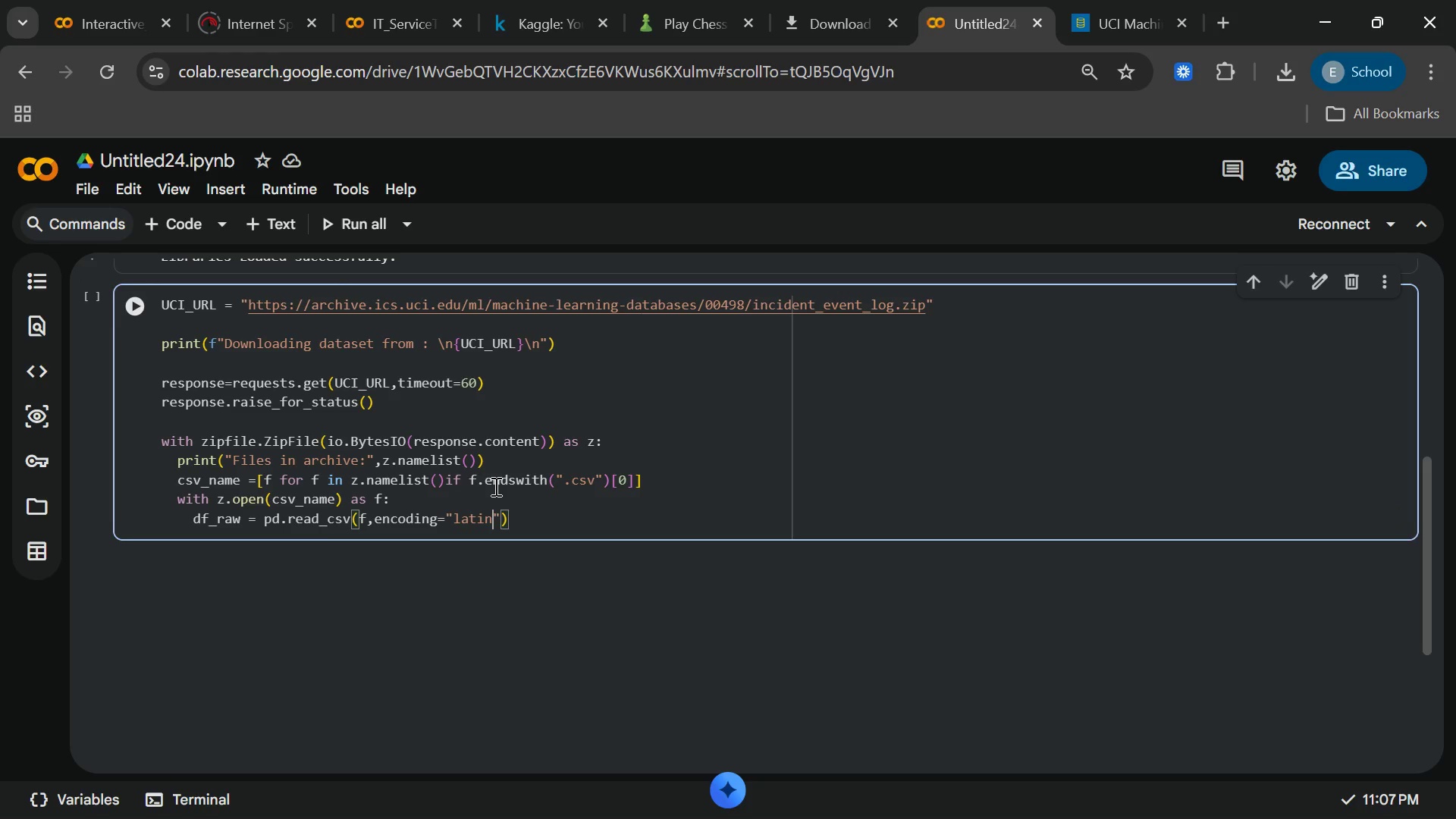 
key(ArrowRight)
 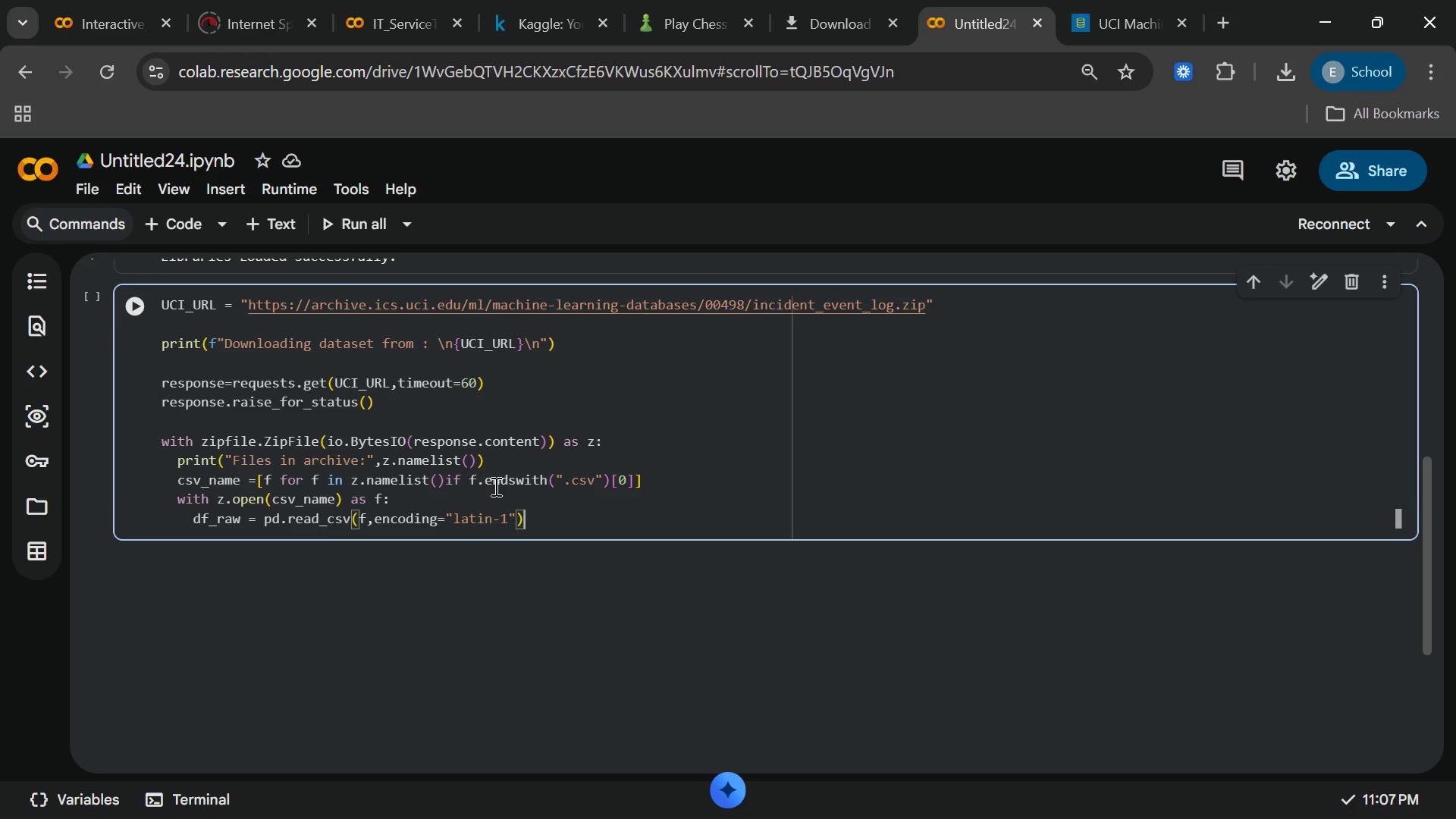 
key(ArrowRight)
 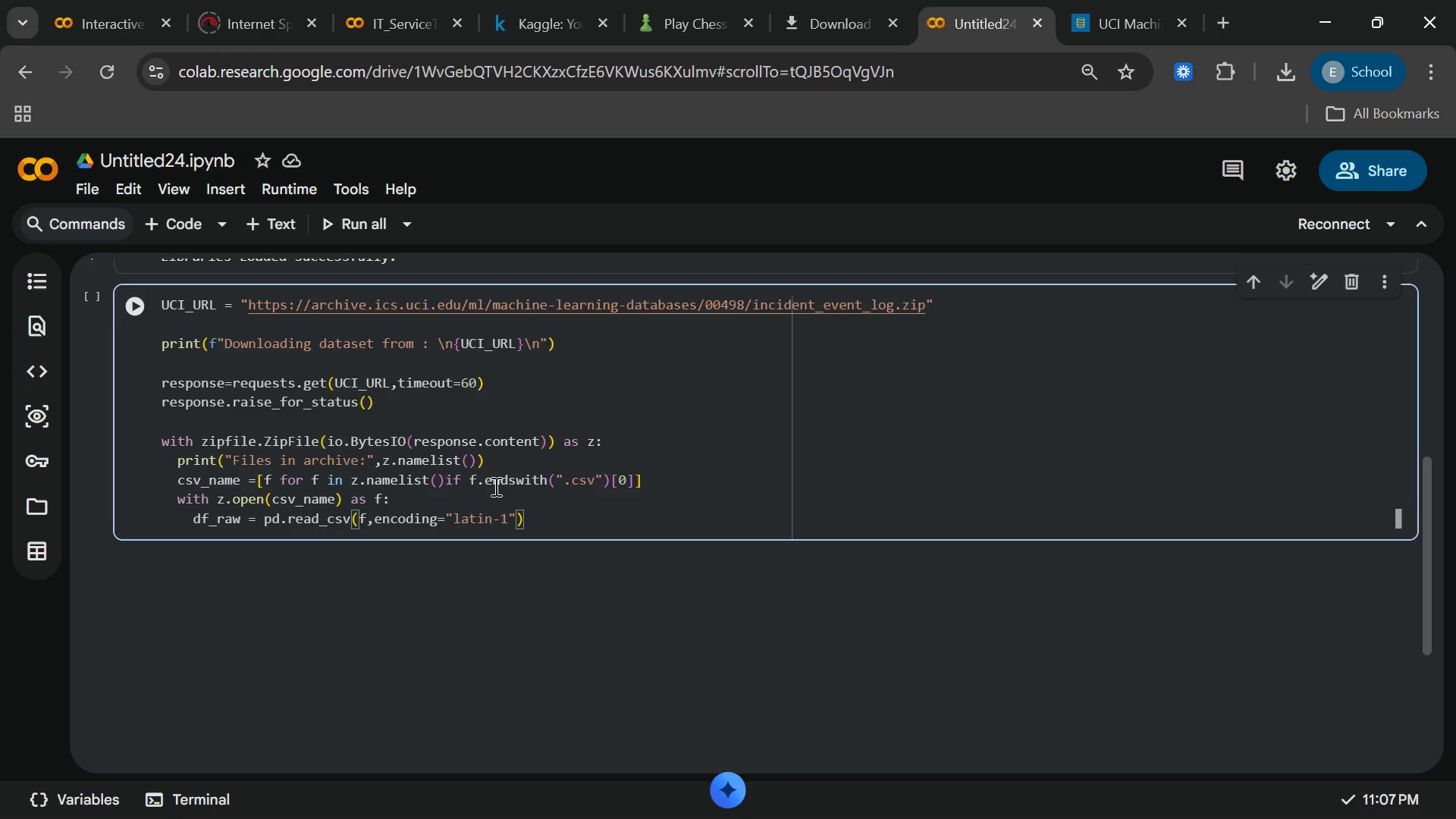 
key(Enter)
 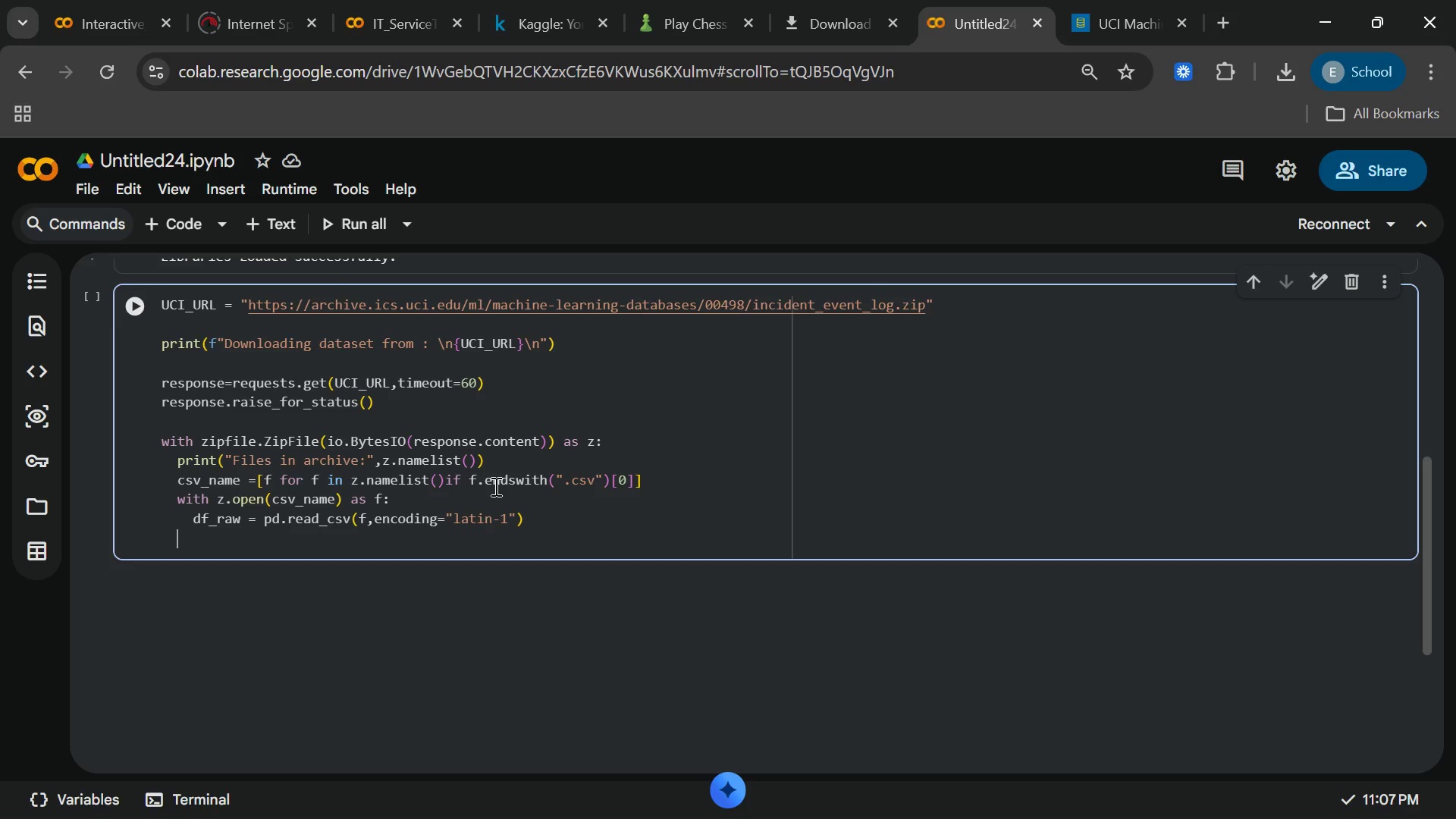 
key(Backspace)
key(Backspace)
type(print(f"datasets loaded: {df_raw)
 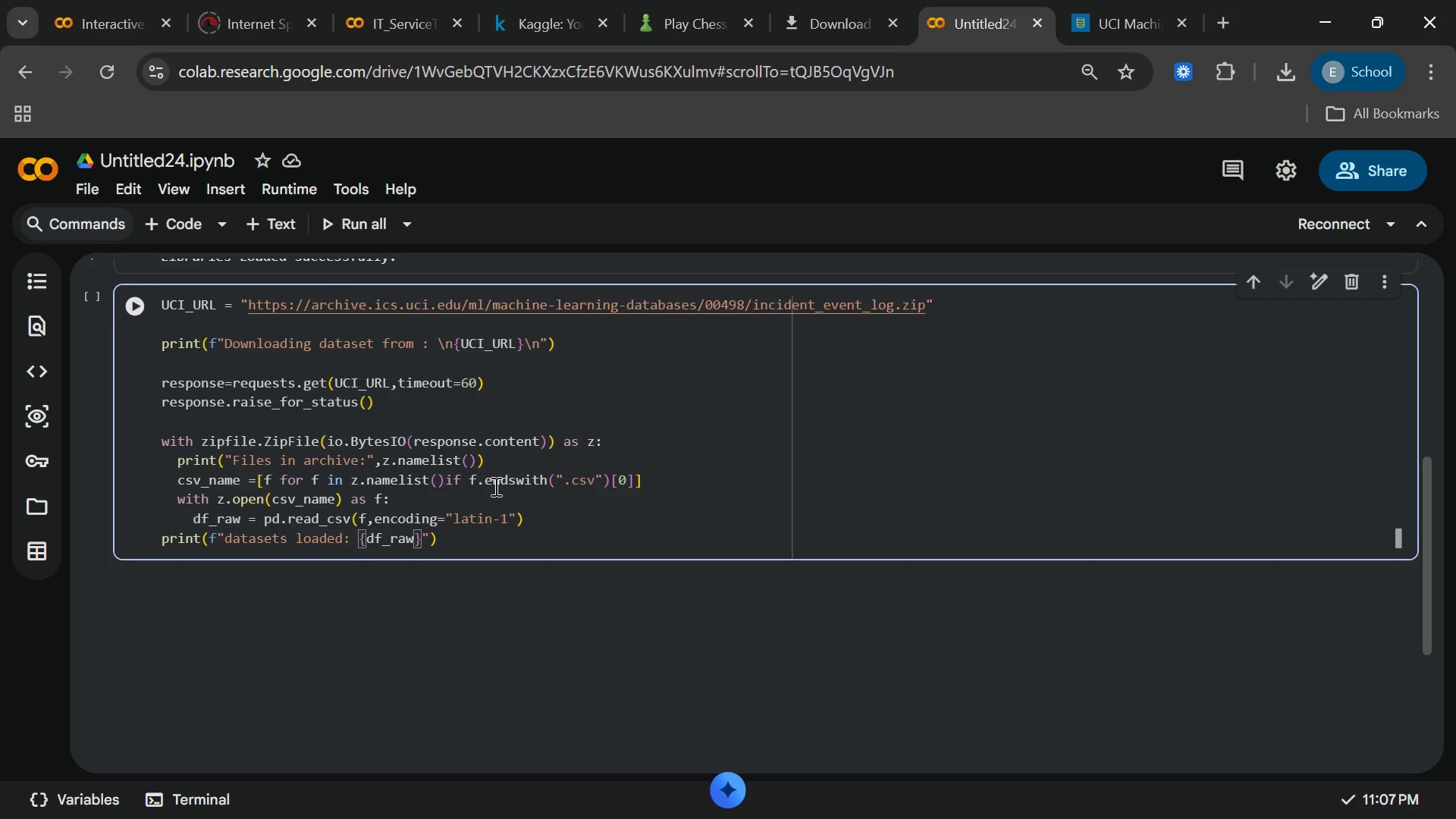 
type(.shape[0)
 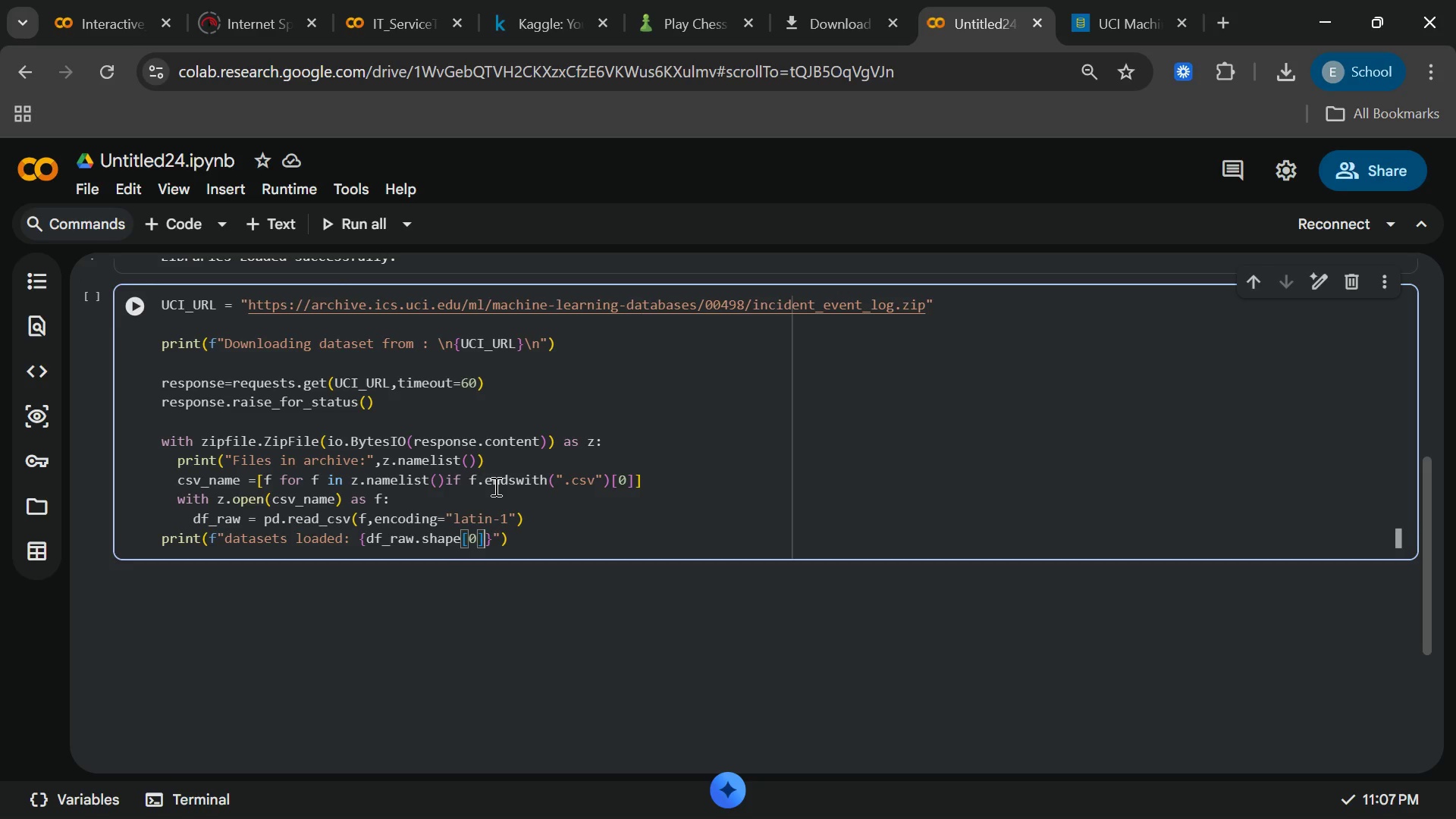 
key(ArrowRight)
 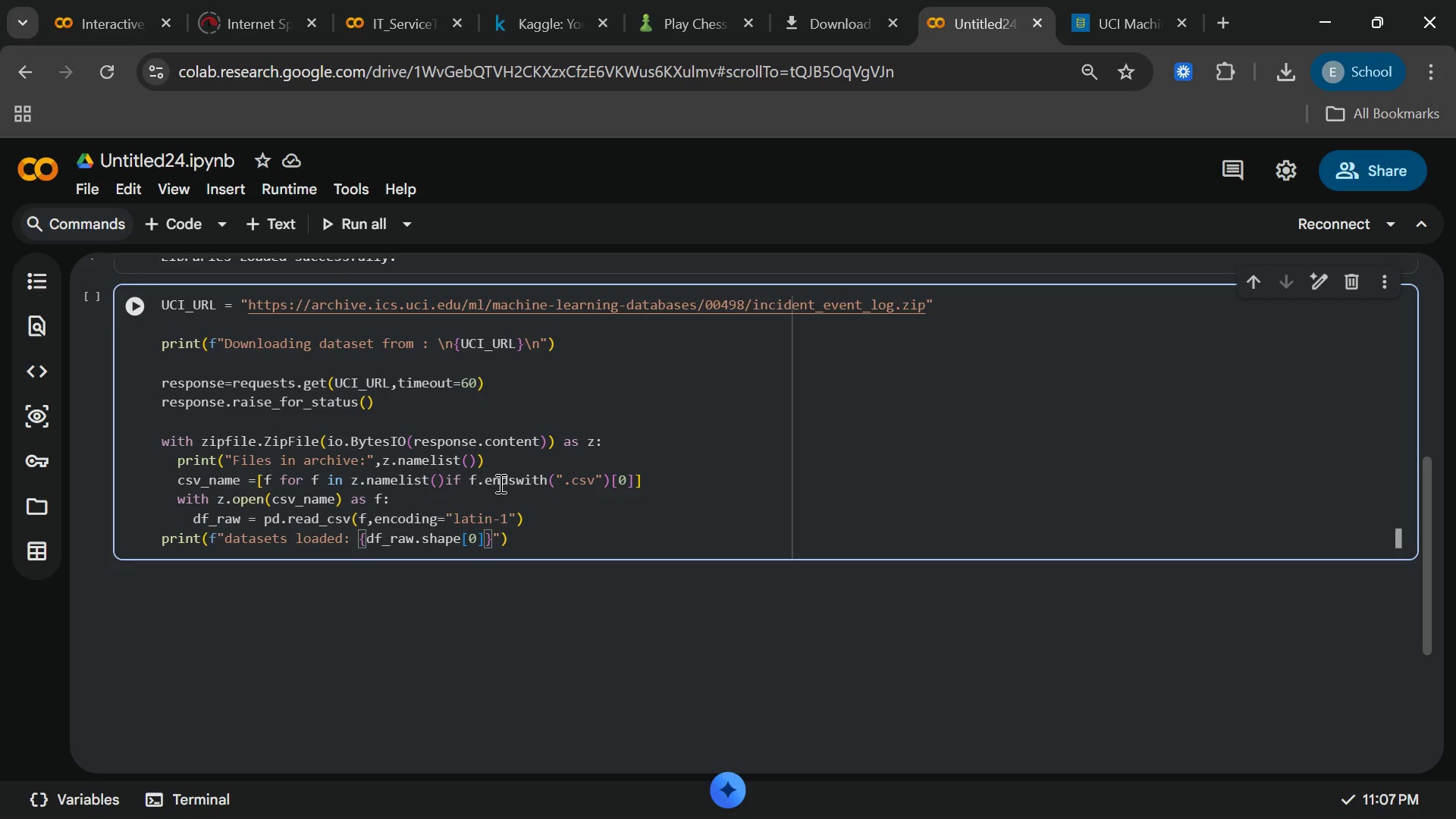 
wait(8.69)
 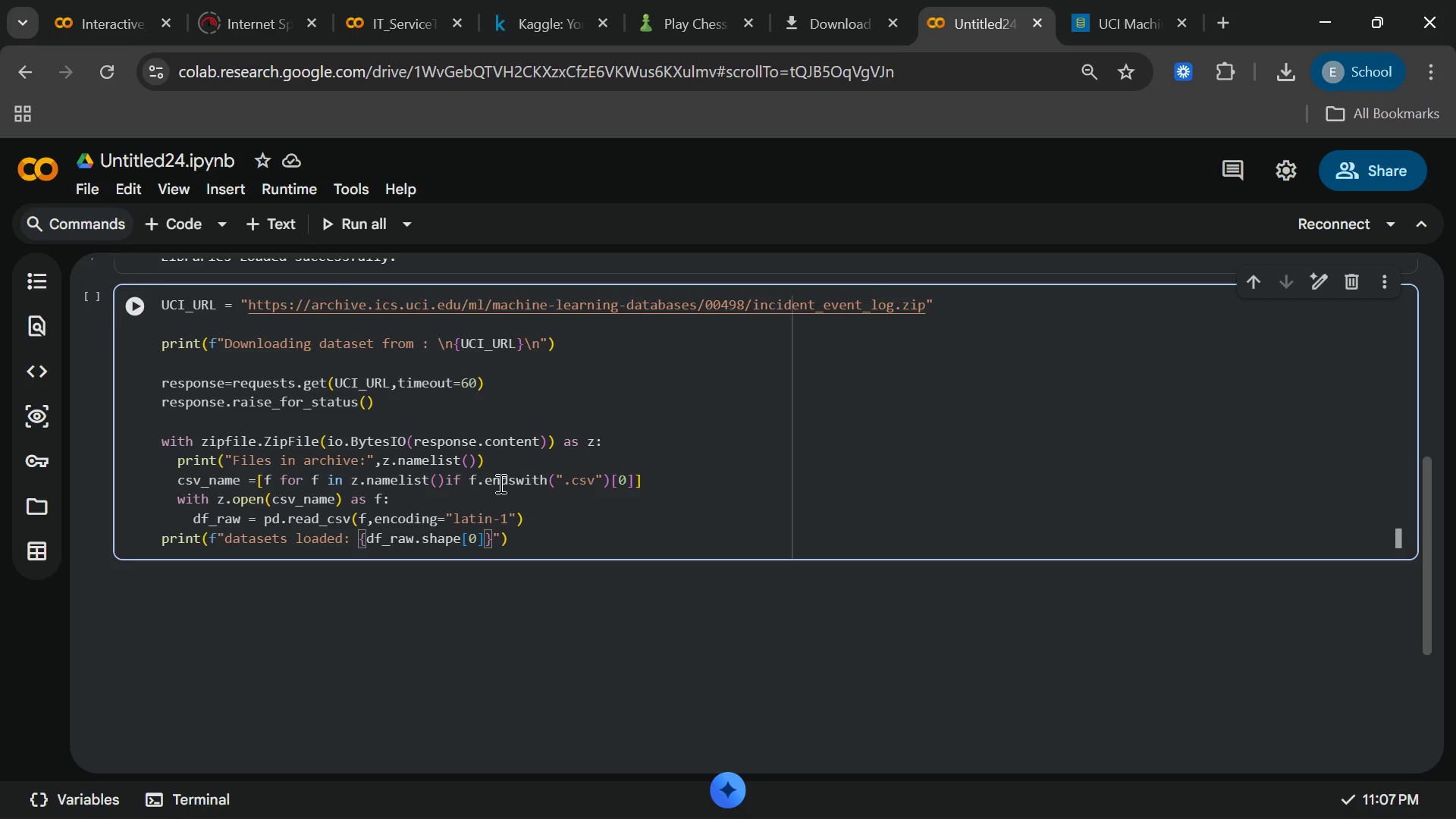 
key(ArrowRight)
 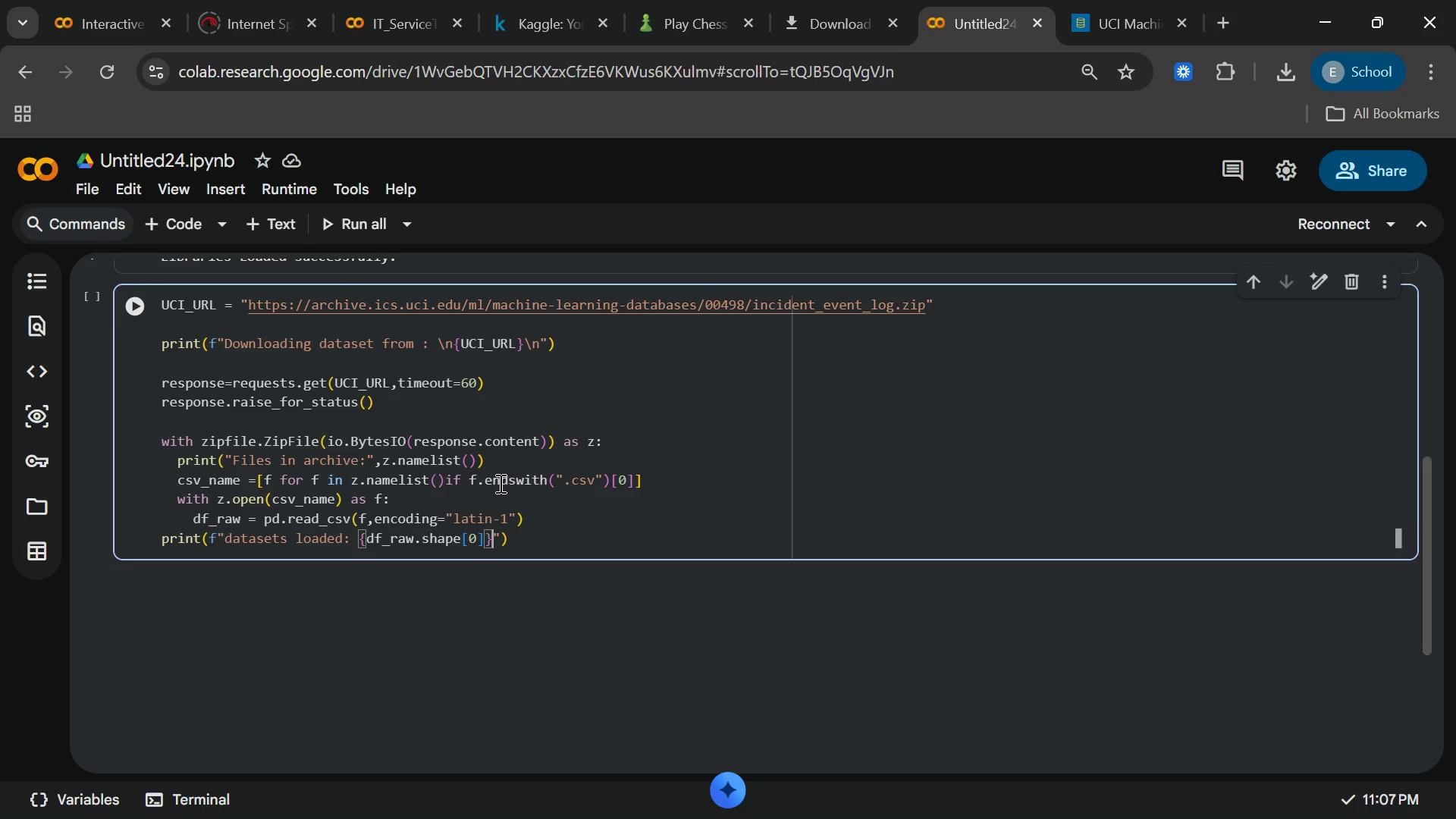 
wait(8.11)
 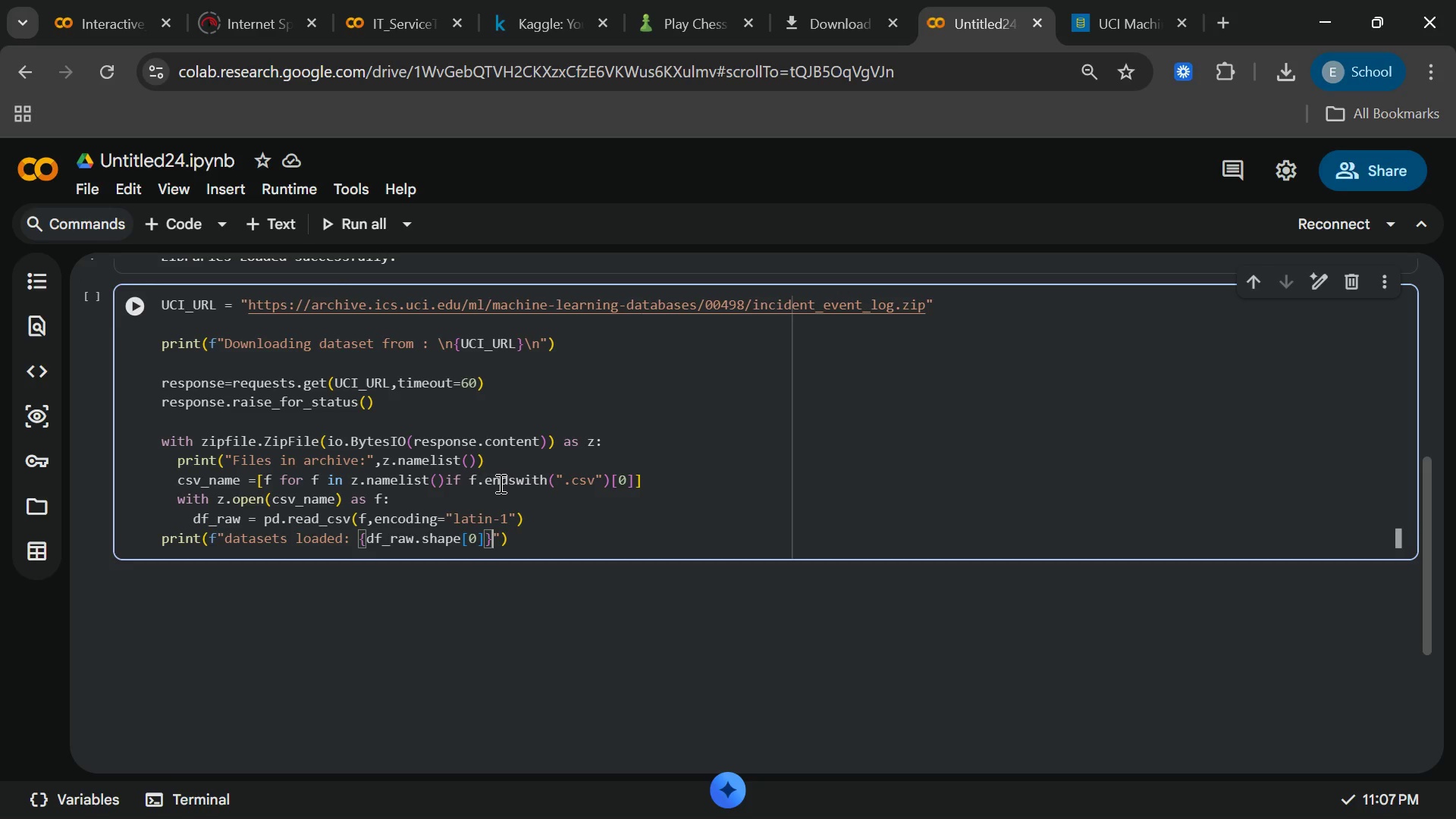 
type( rows * )
 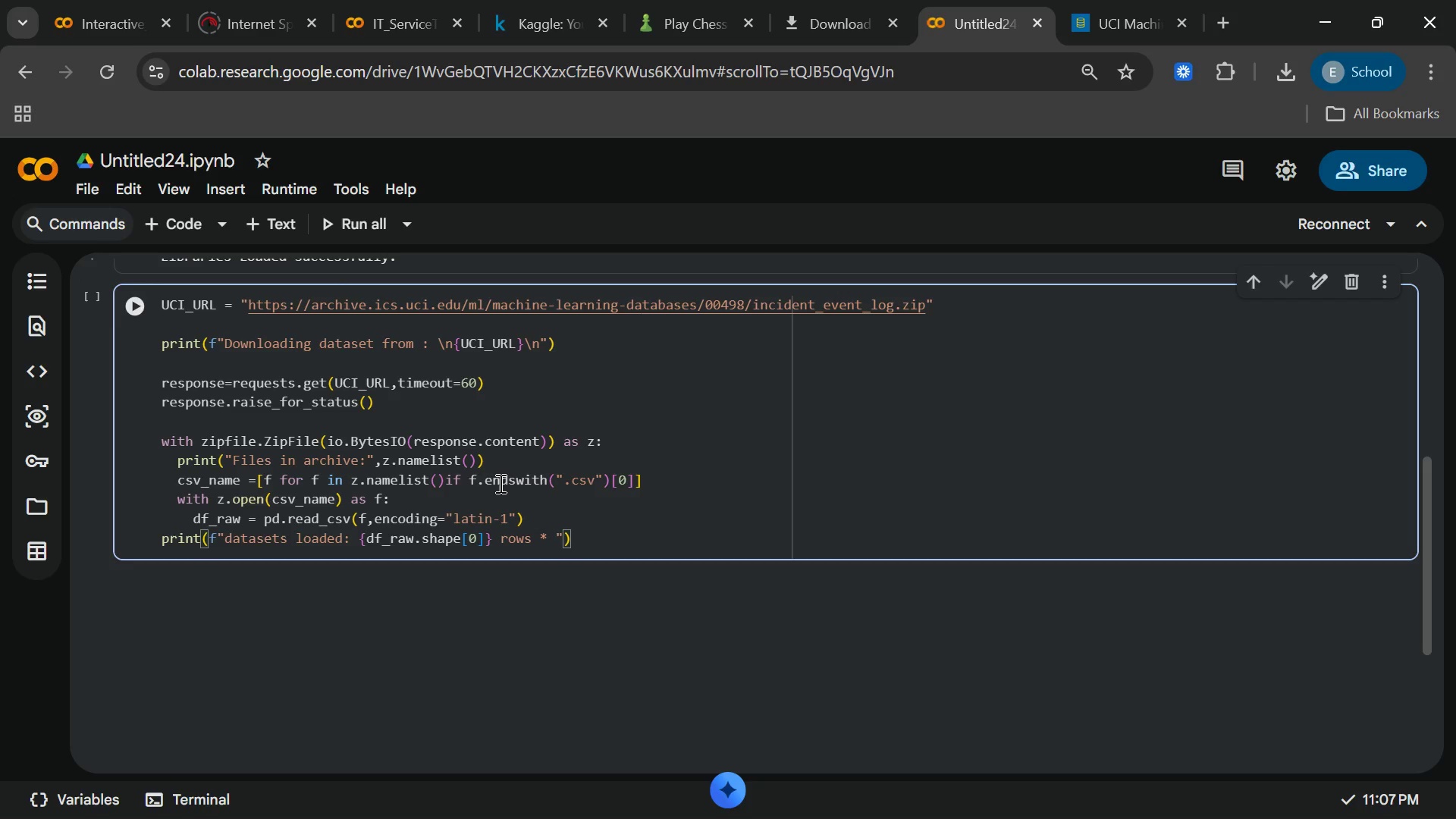 
type(()
key(Backspace)
type({df_raw.shape)
 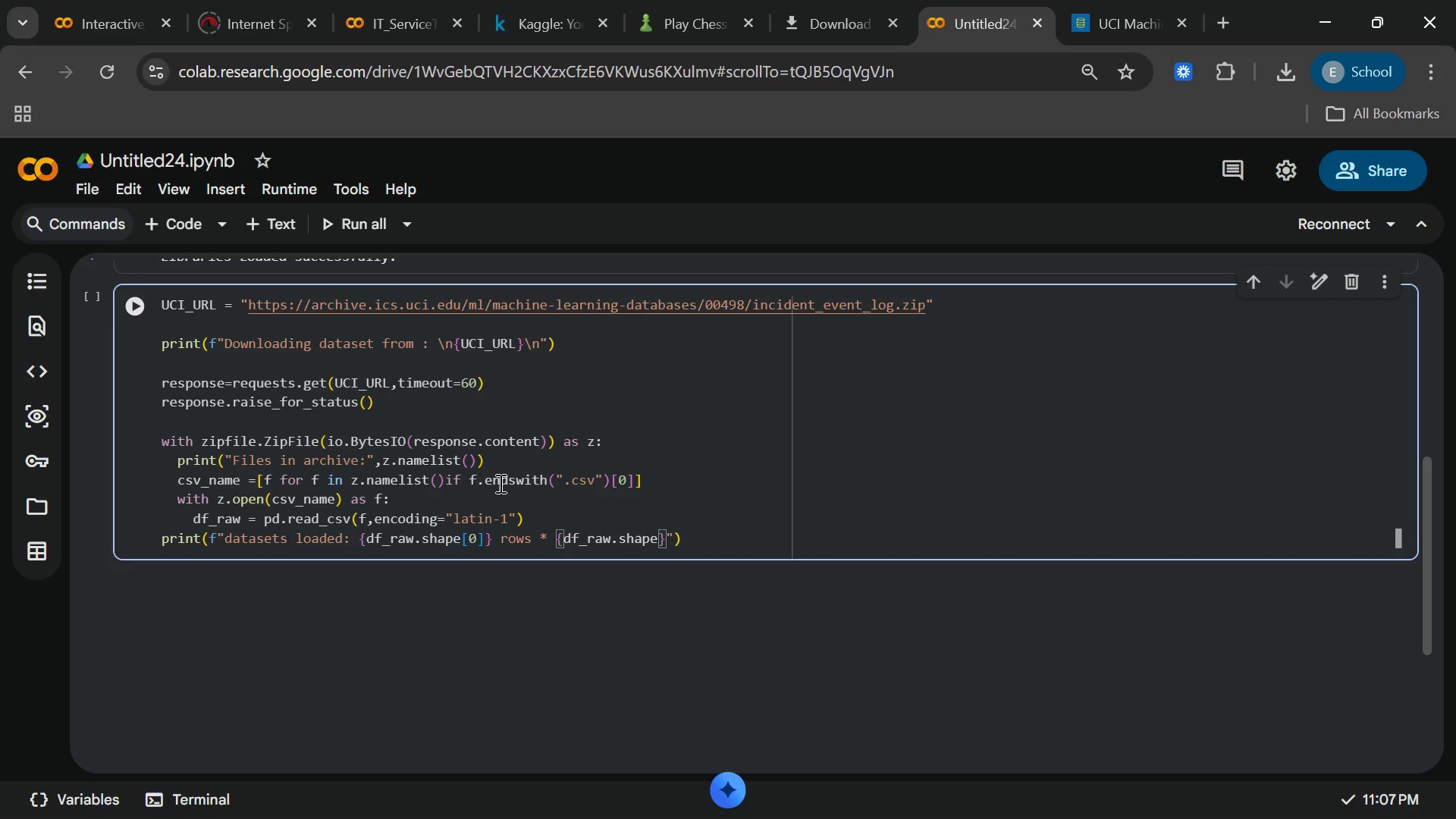 
key(BracketLeft)
 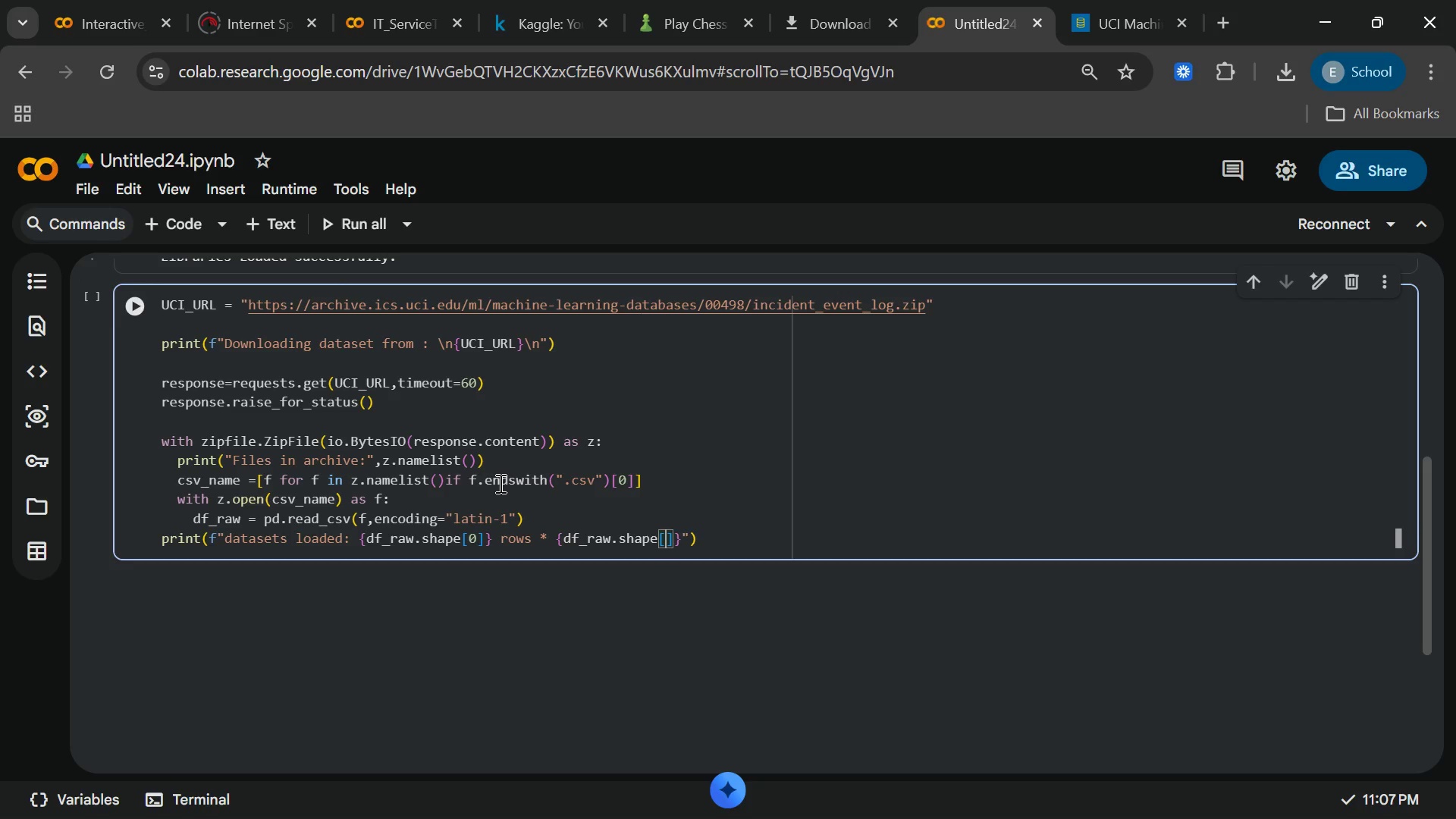 
key(1)
 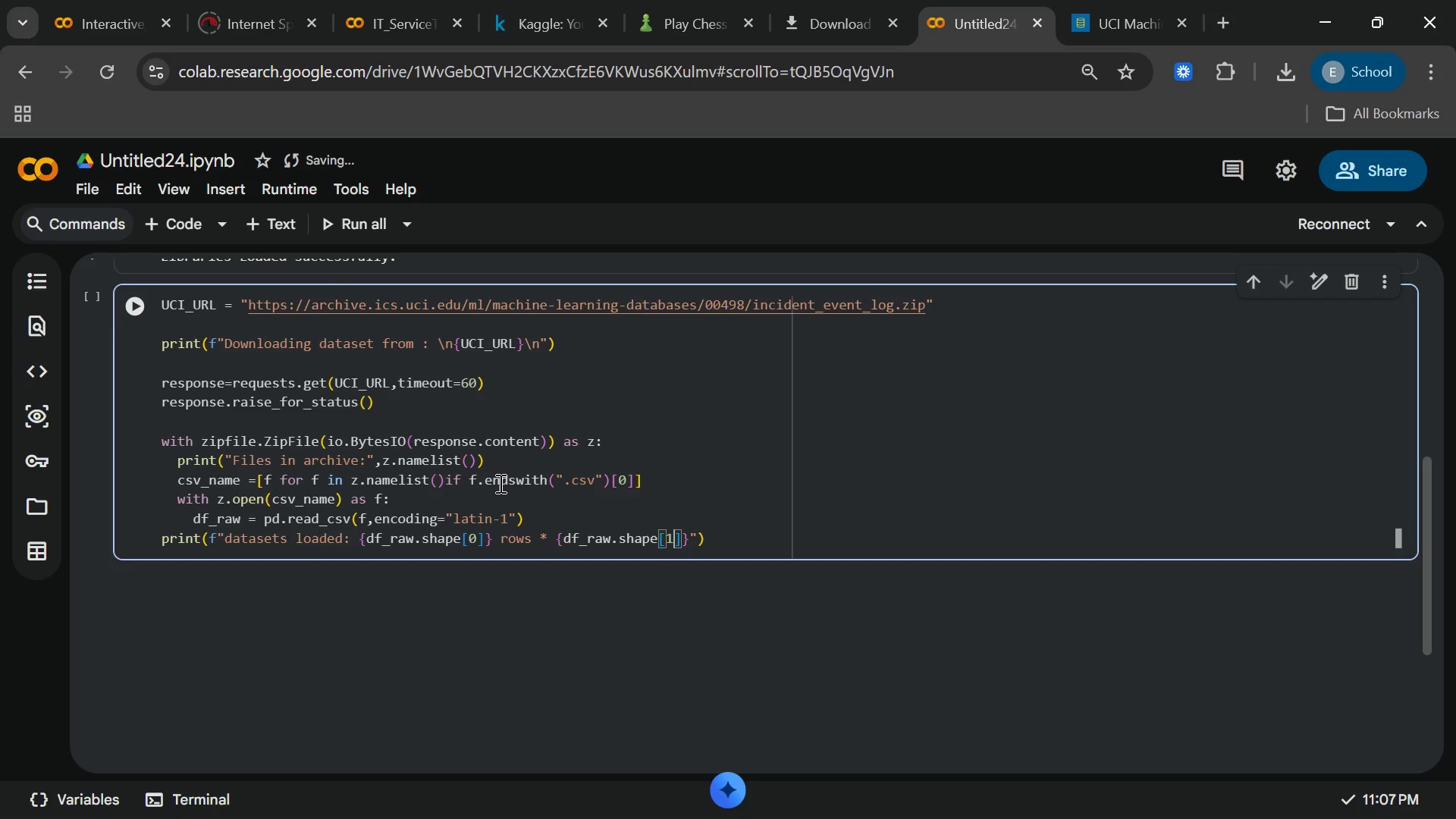 
key(ArrowRight)
 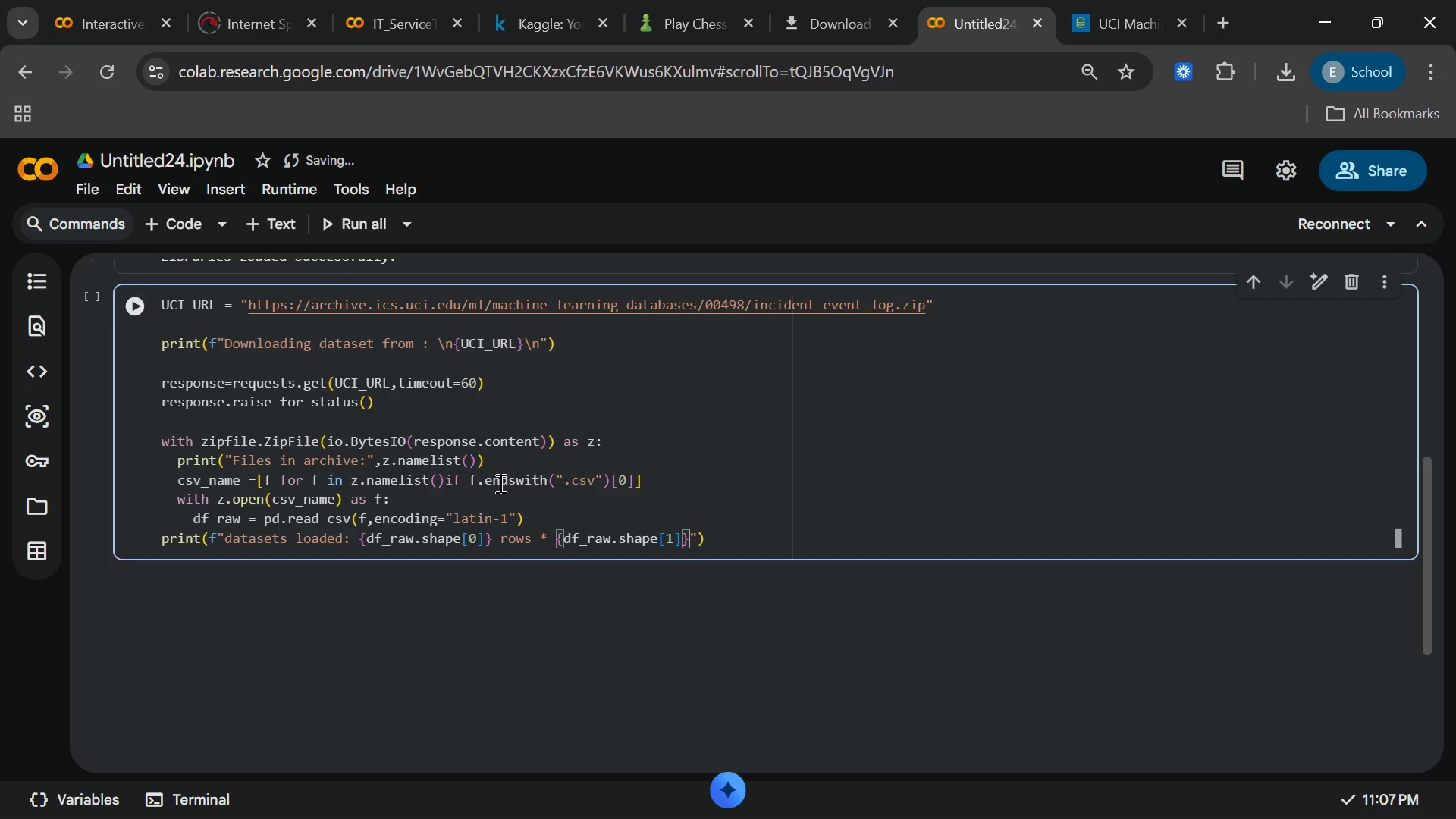 
key(ArrowRight)
 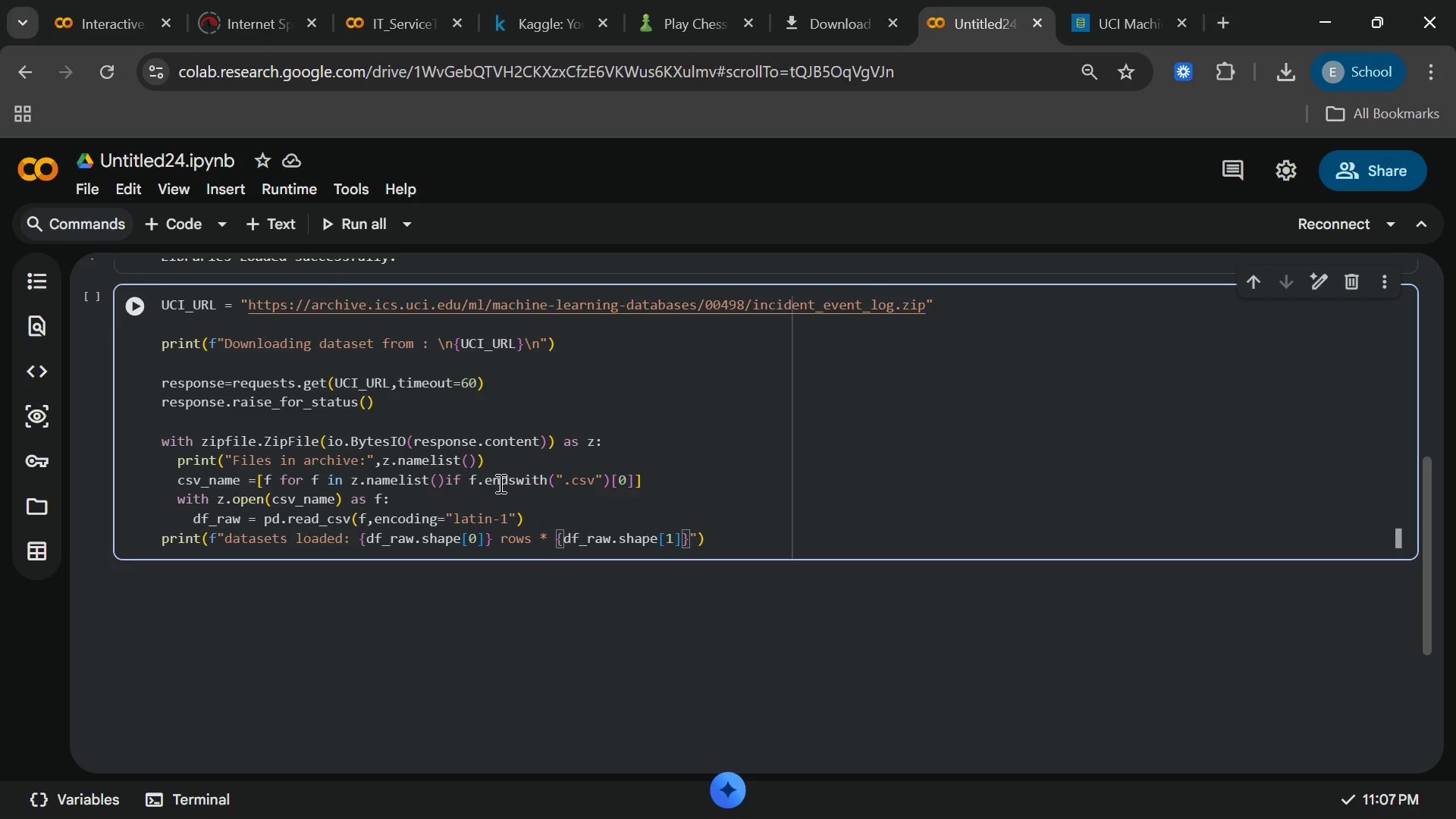 
type( columns)
 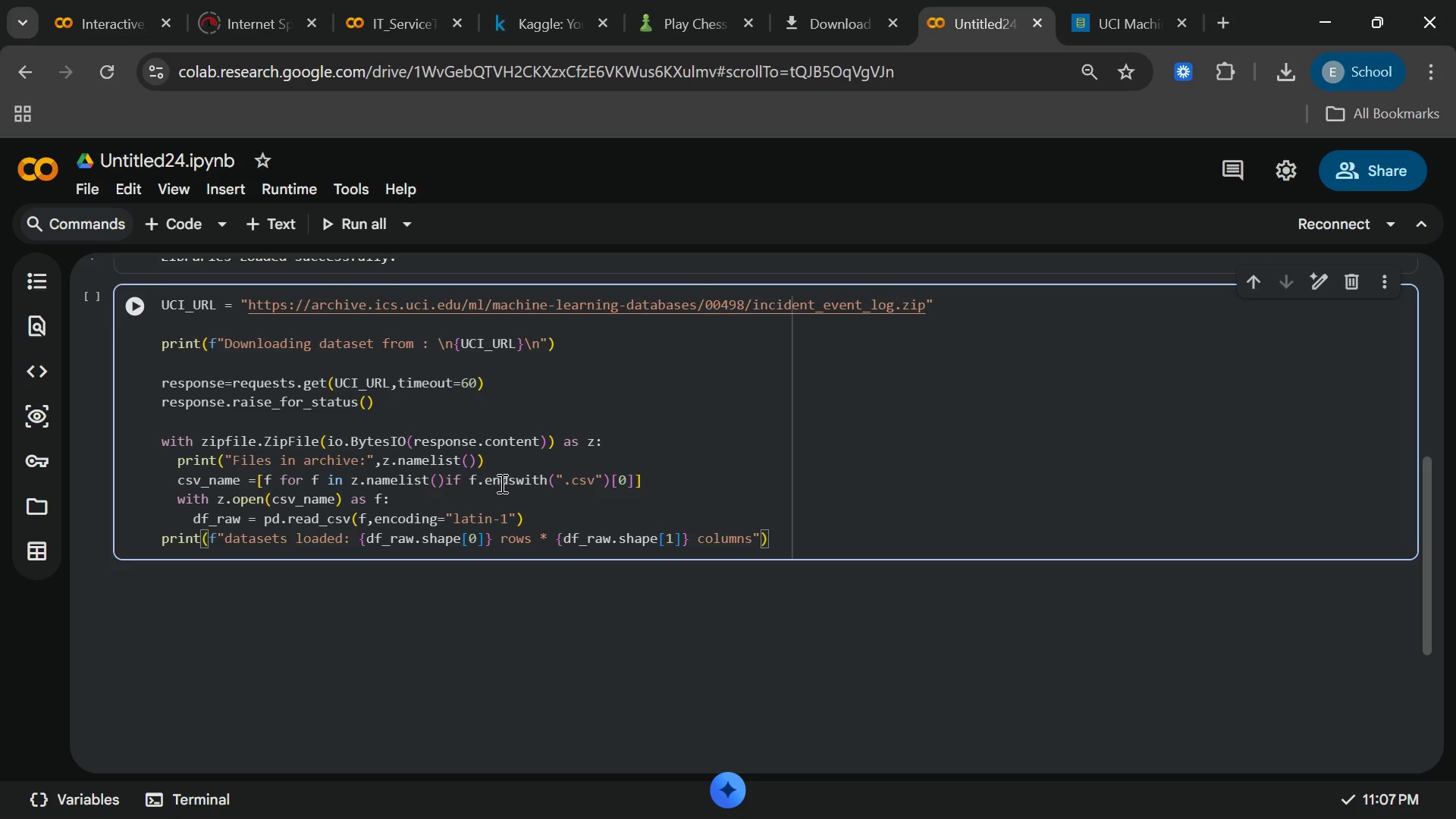 
key(ArrowRight)
 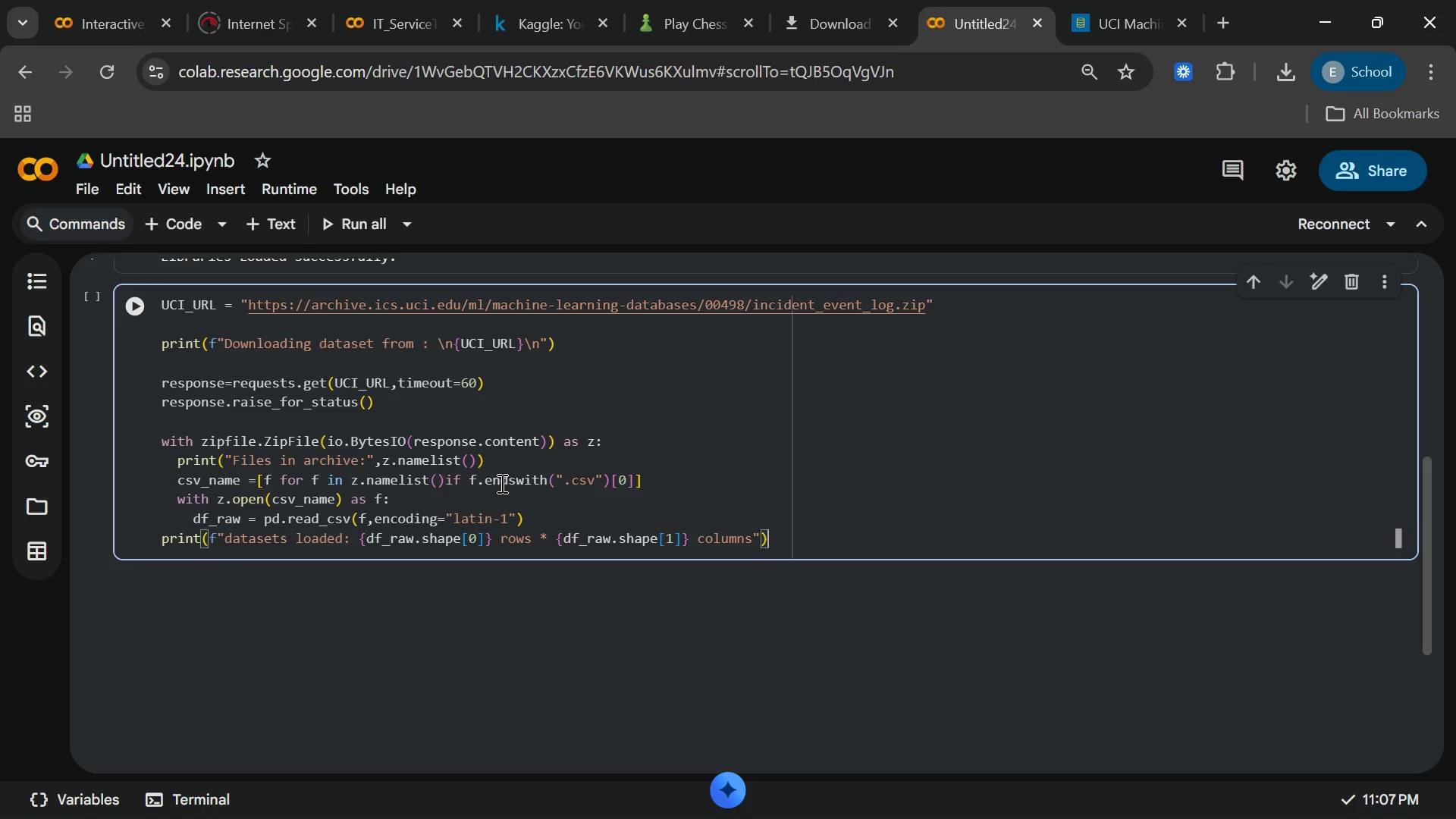 
key(ArrowRight)
 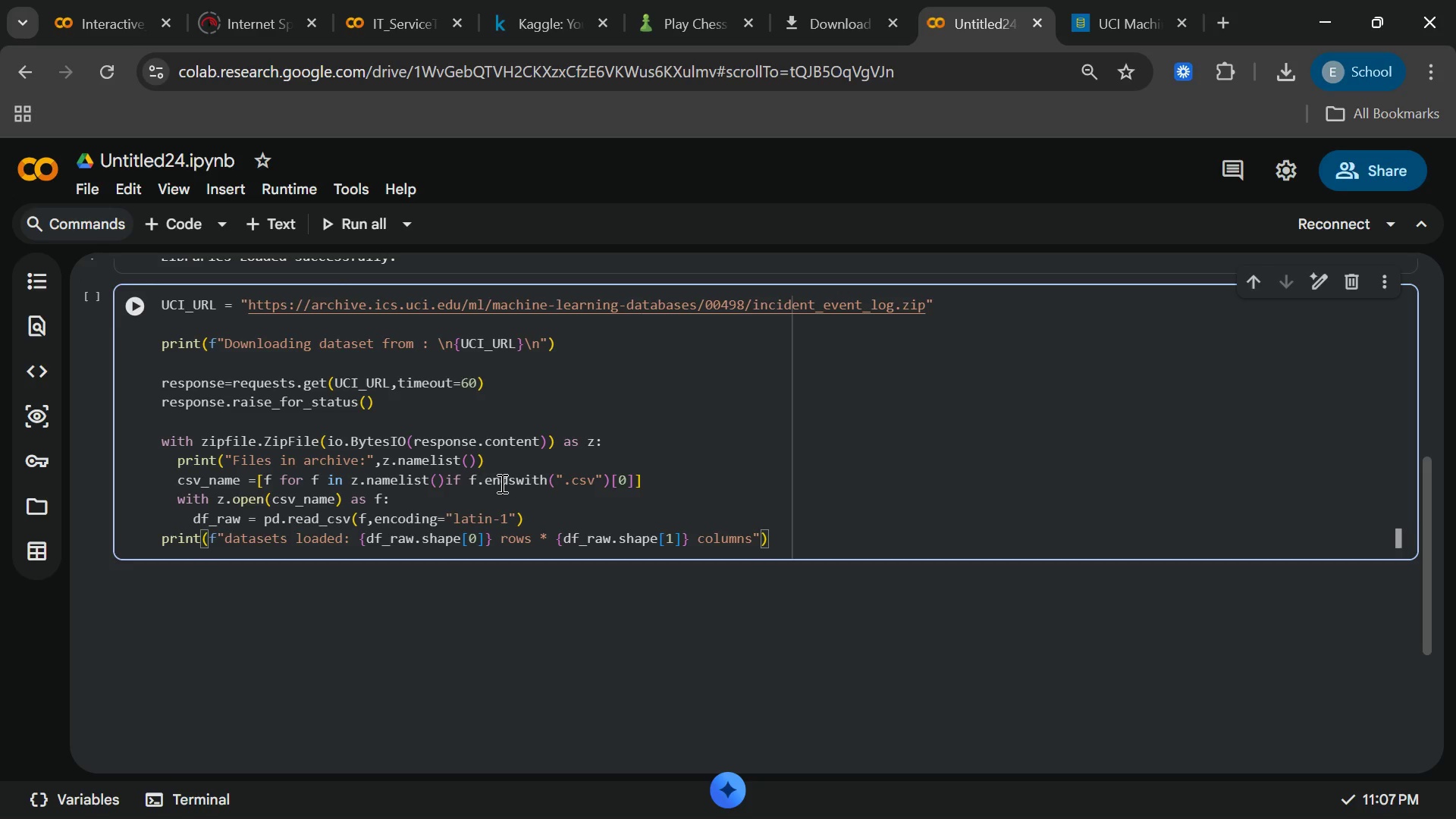 
key(Enter)
 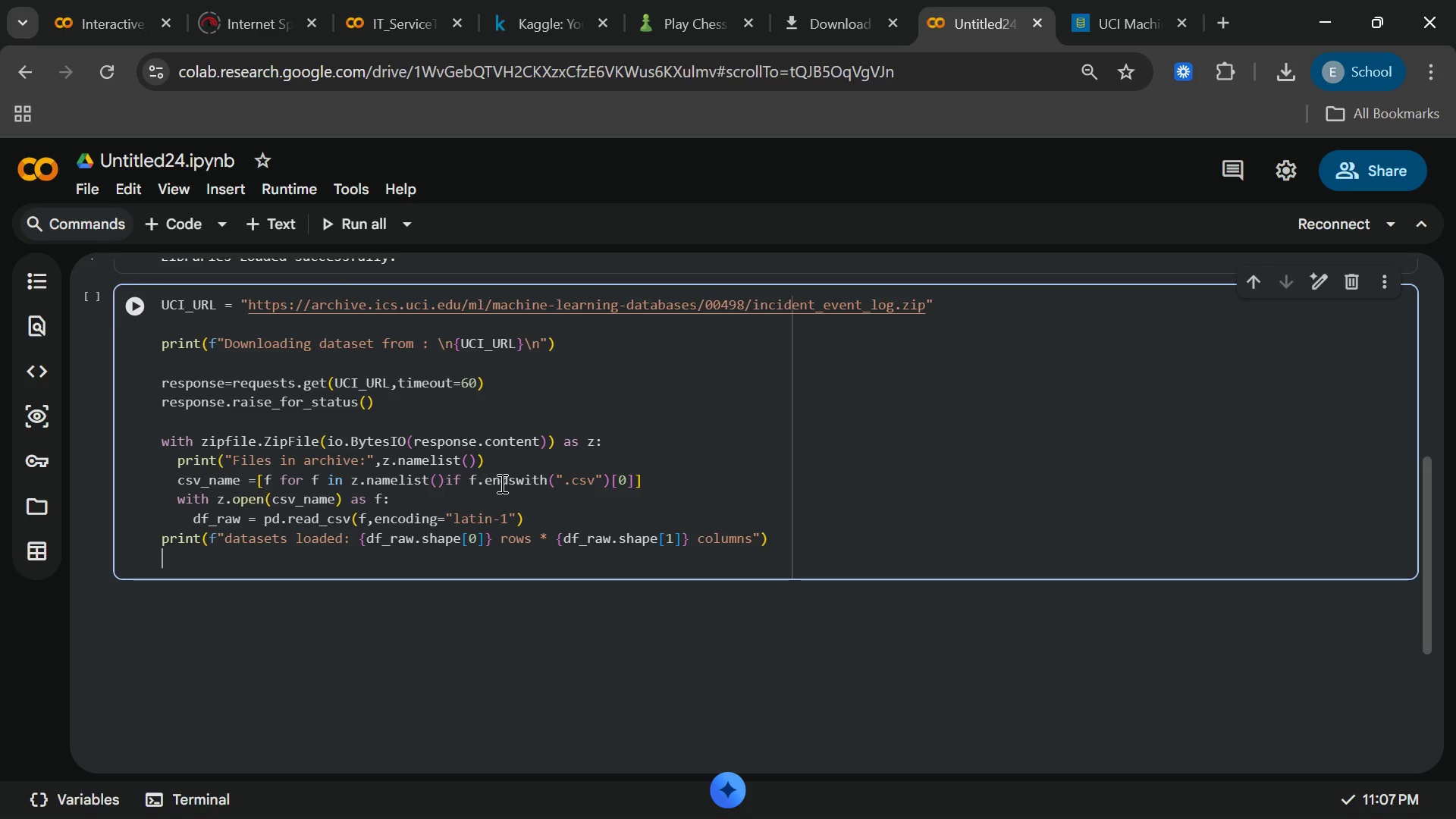 
wait(5.45)
 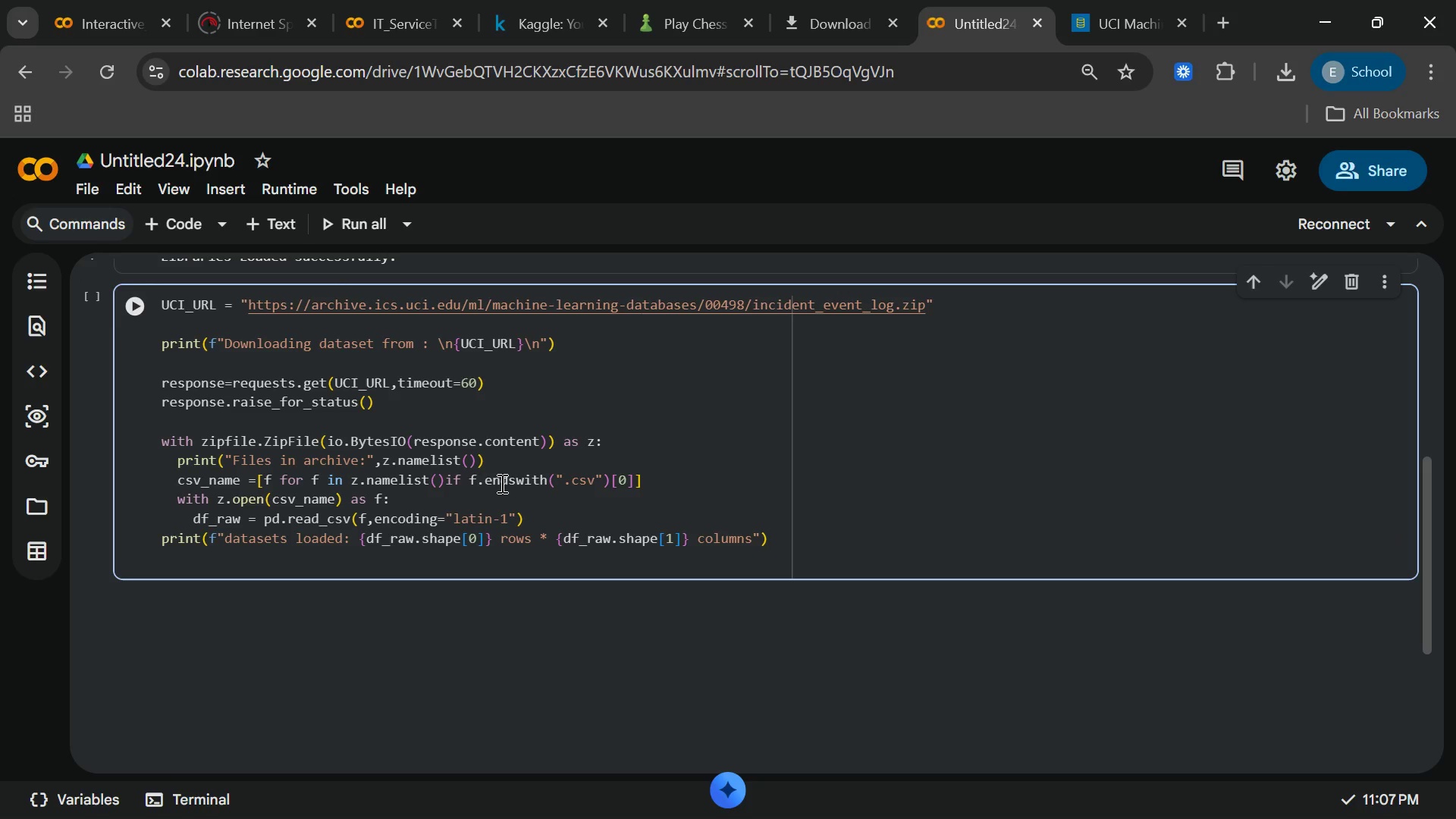 
key(Enter)
 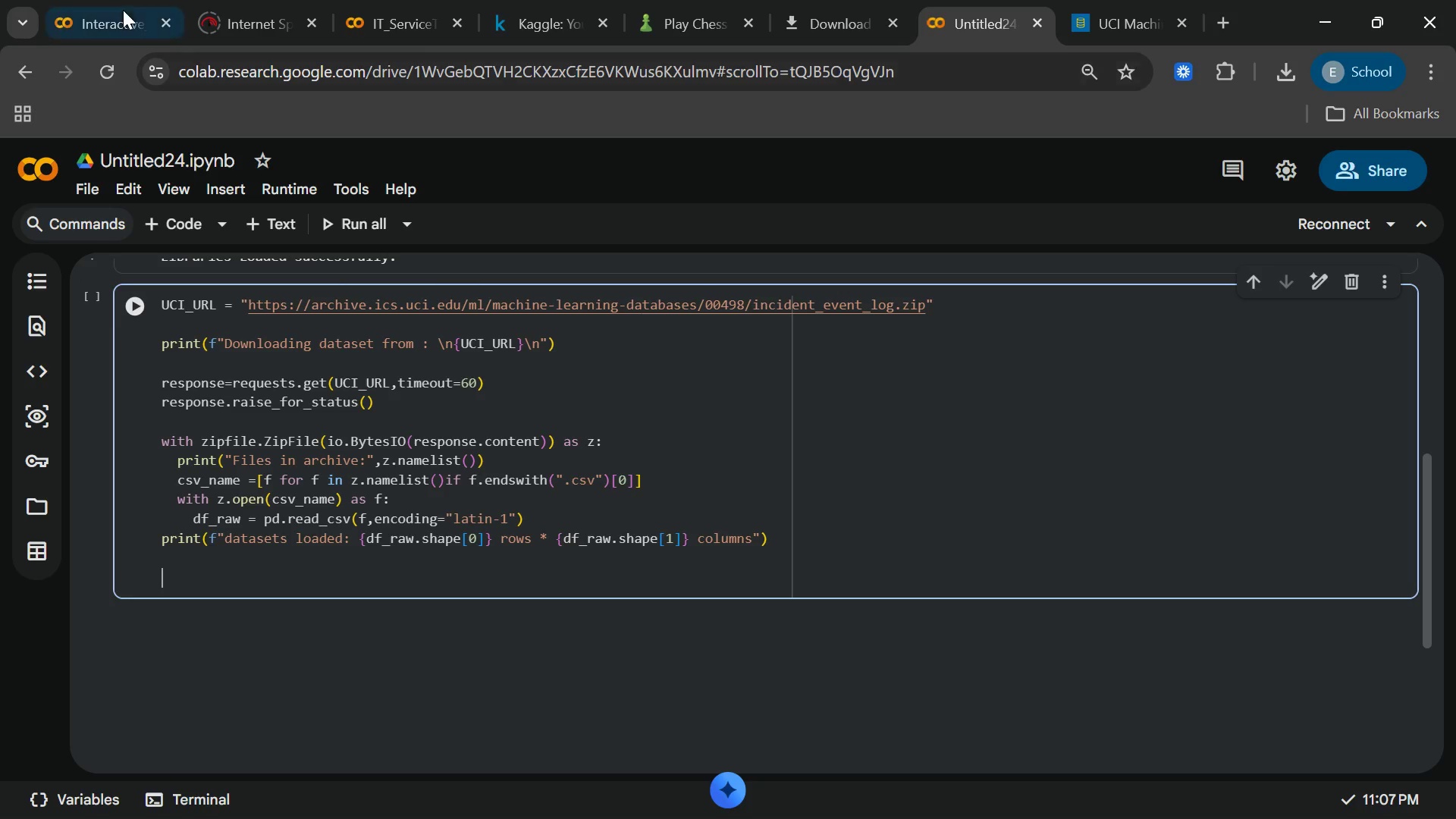 
left_click([142, 316])
 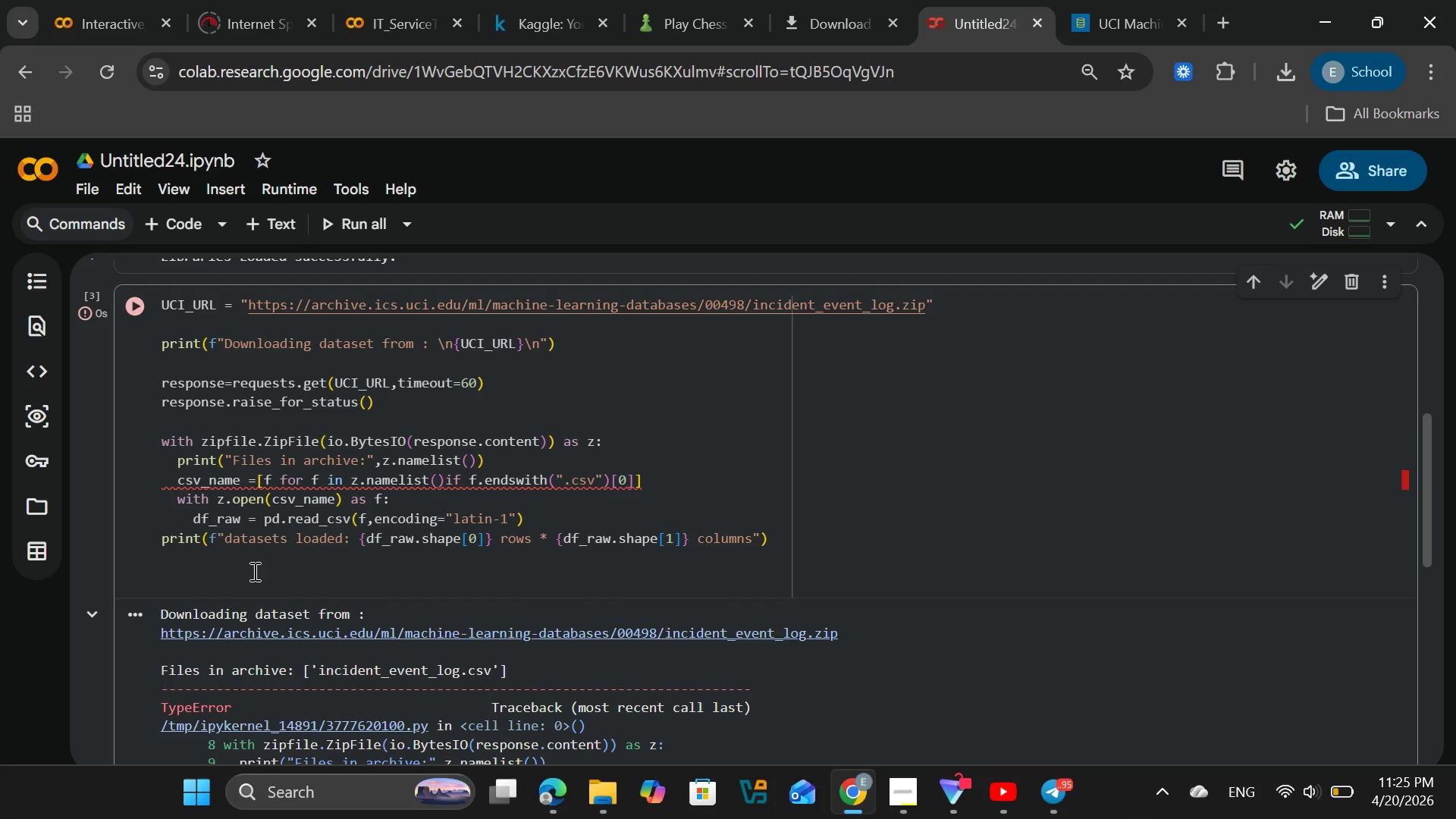 
wait(14.06)
 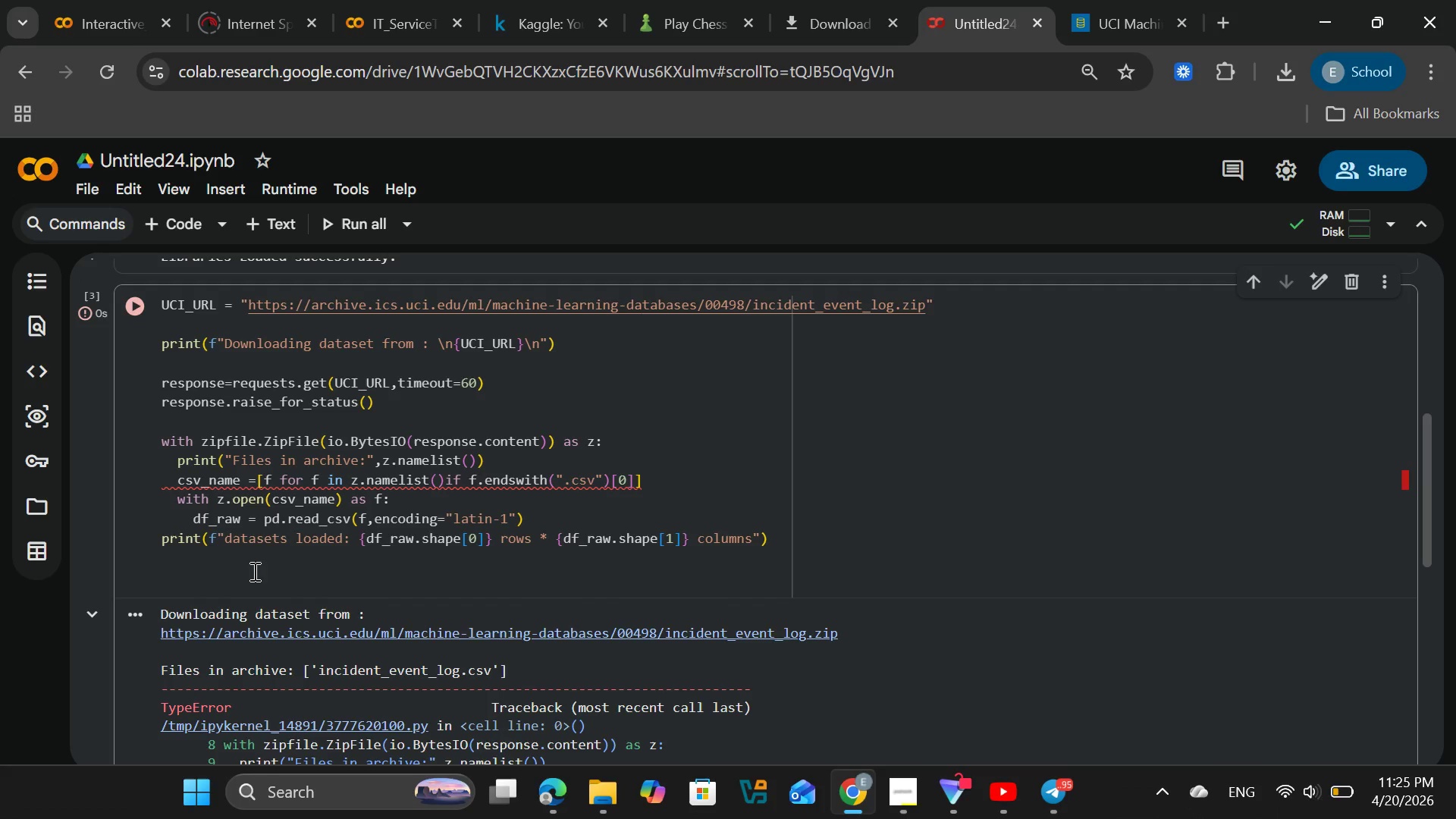 
left_click([351, 484])
 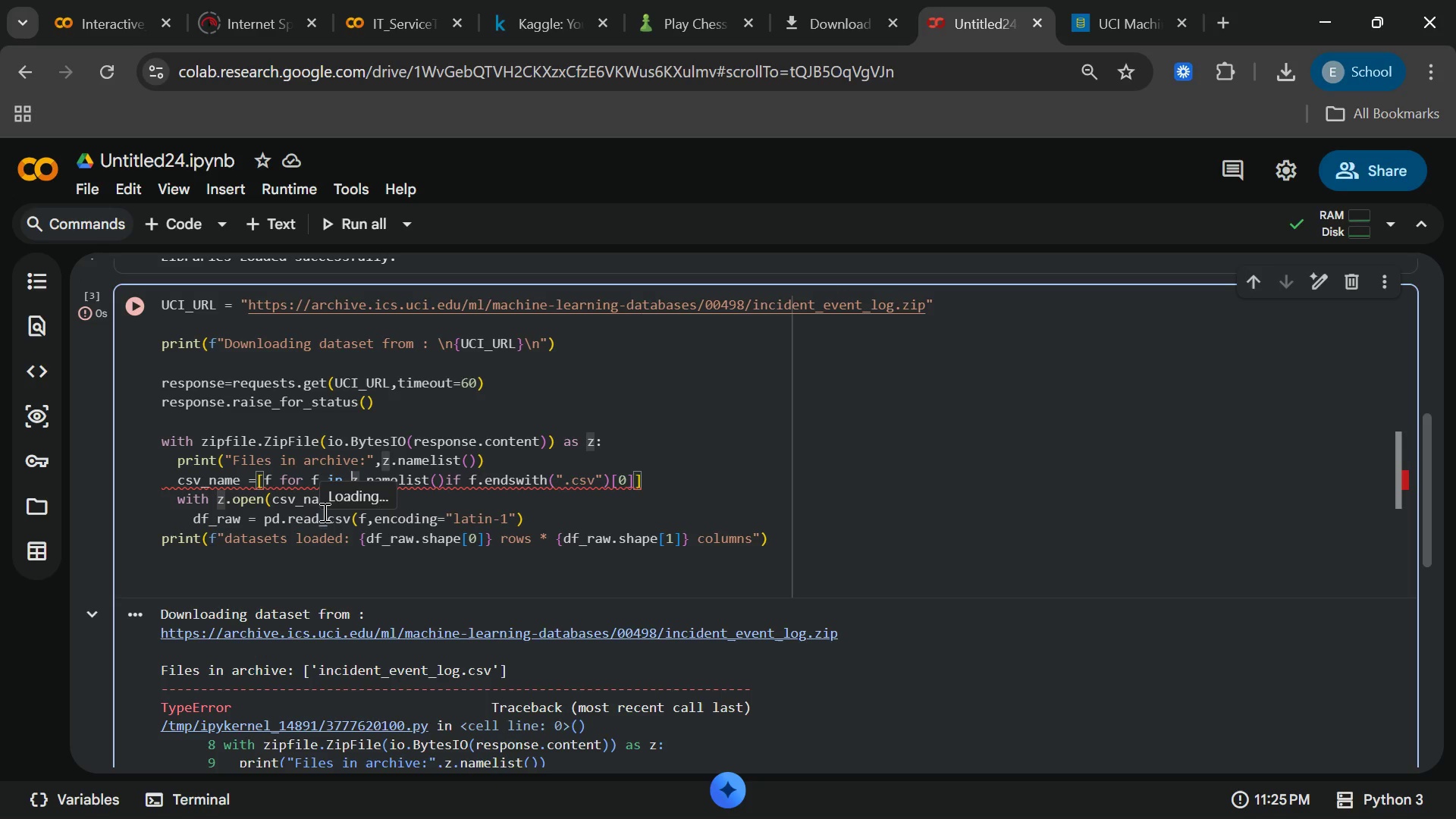 
wait(10.83)
 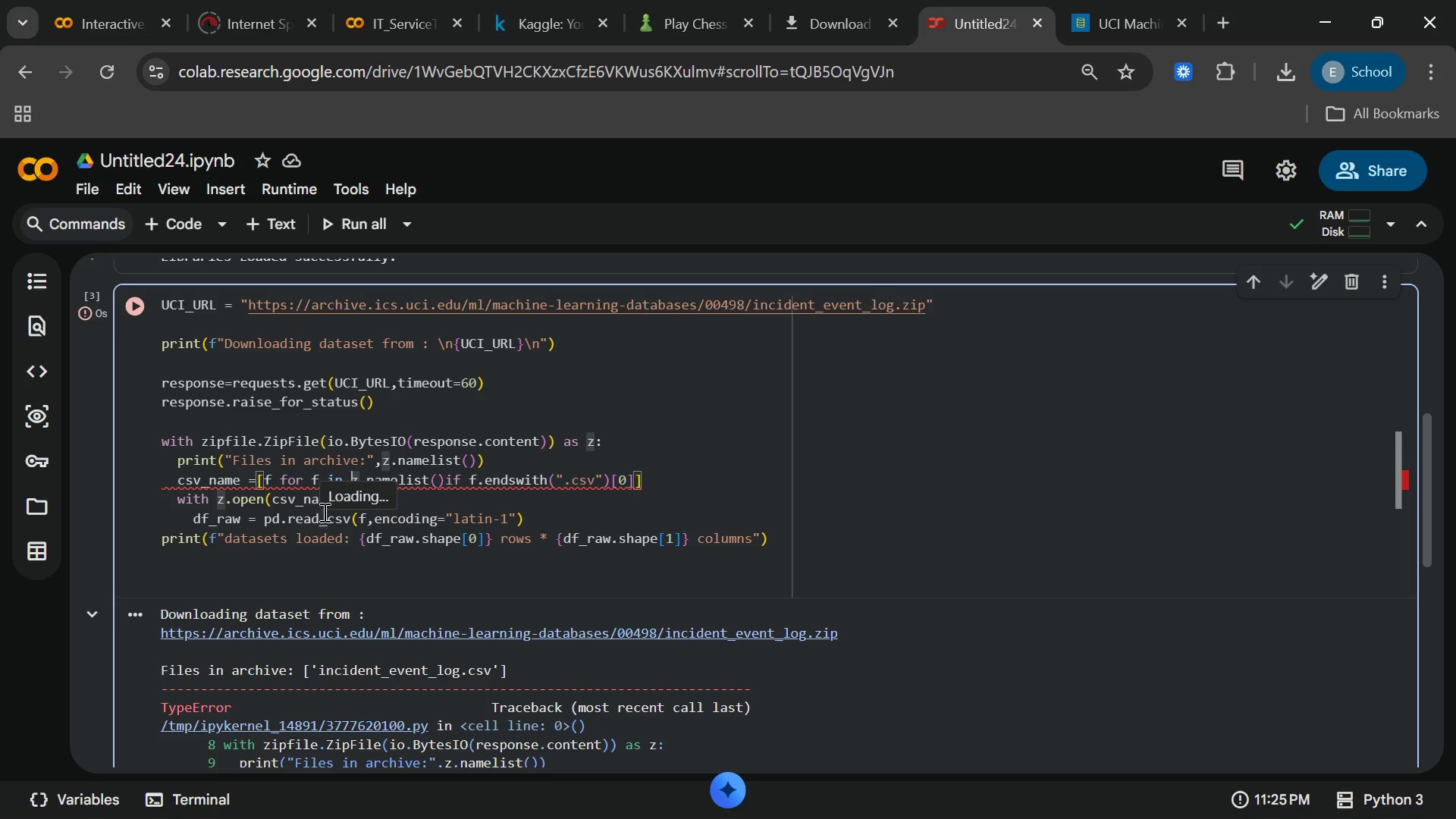 
scroll: coordinate [394, 591], scroll_direction: down, amount: 2.0
 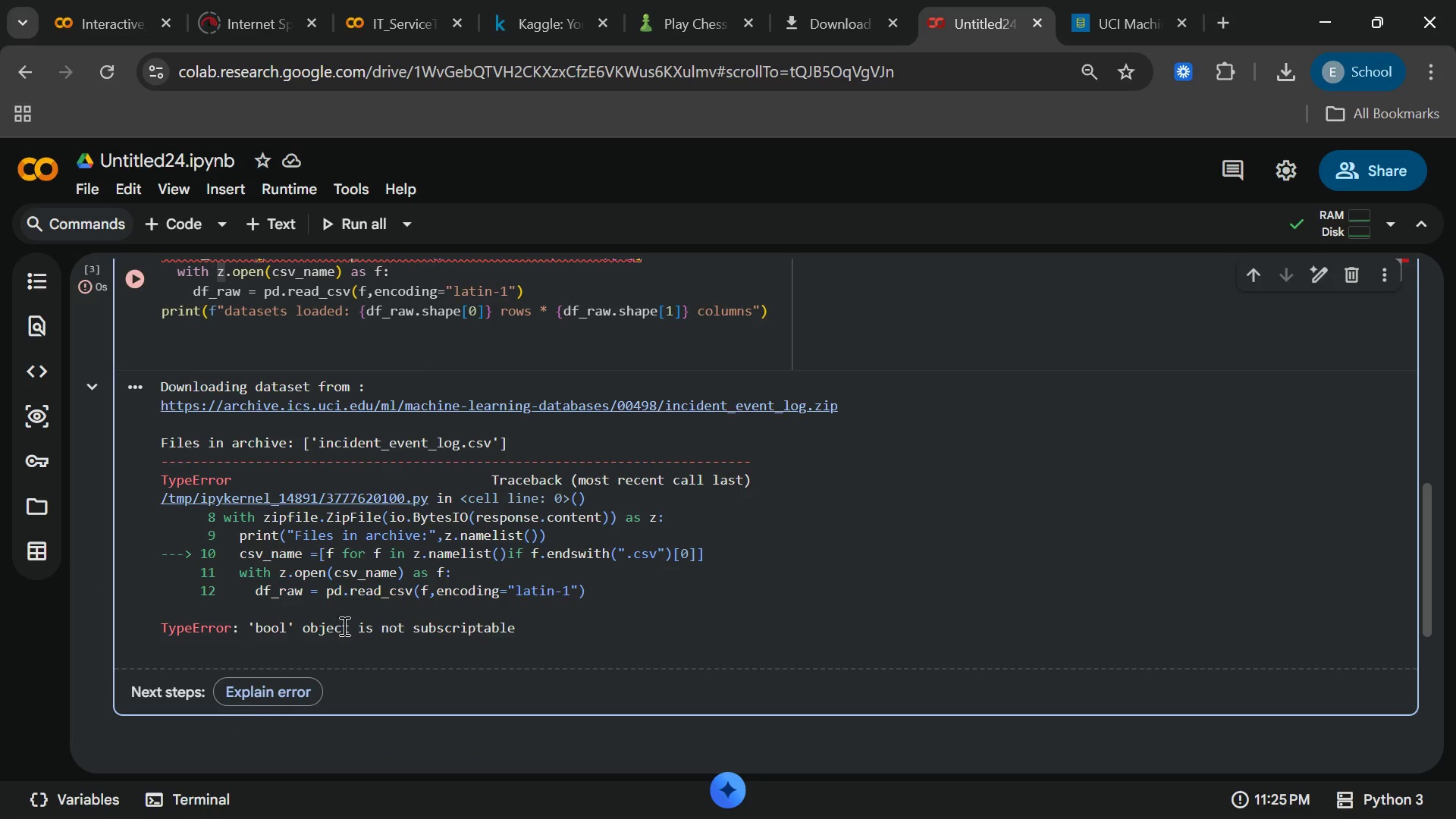 
scroll: coordinate [374, 623], scroll_direction: up, amount: 2.0
 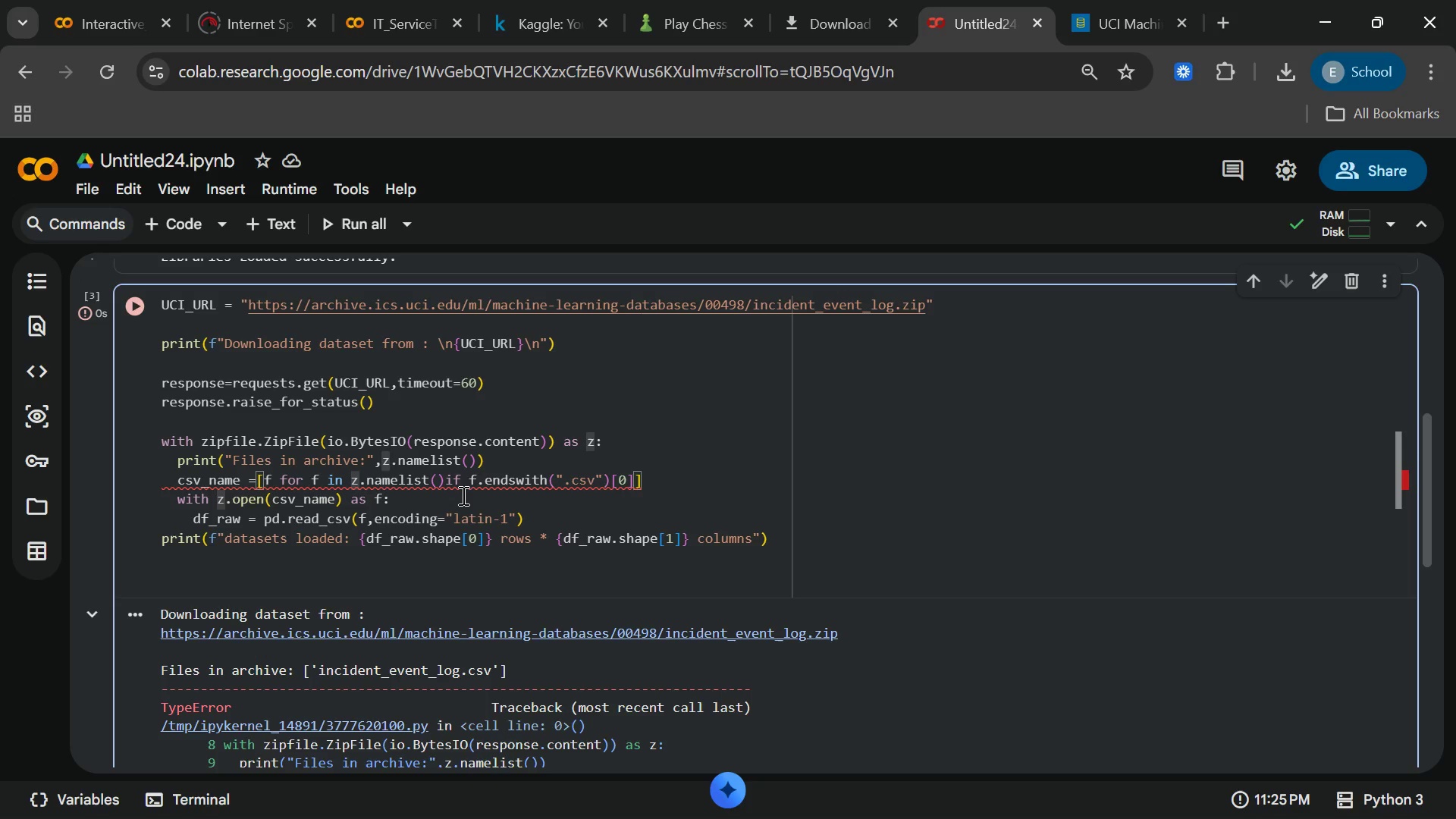 
wait(15.35)
 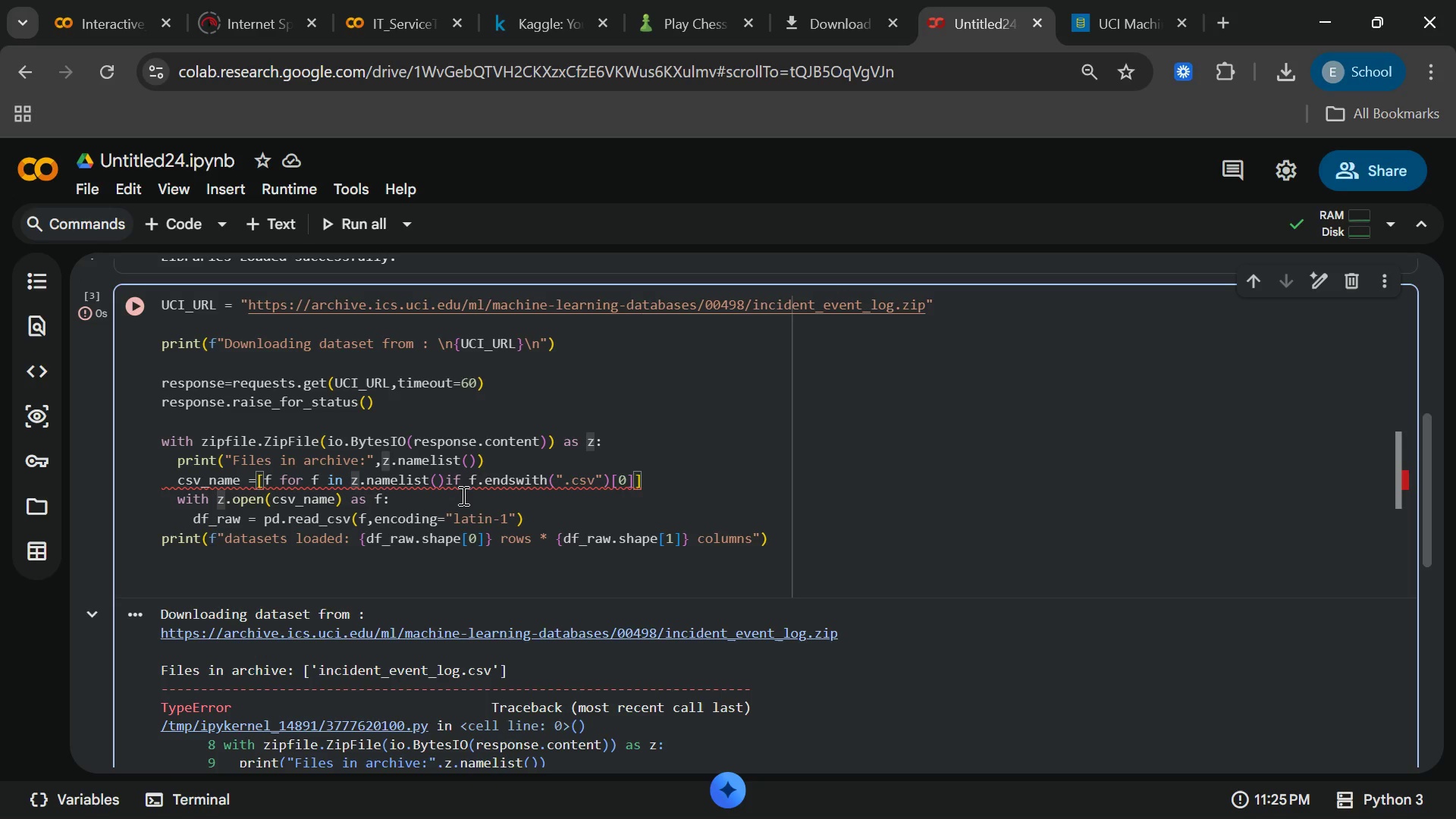 
left_click([450, 477])
 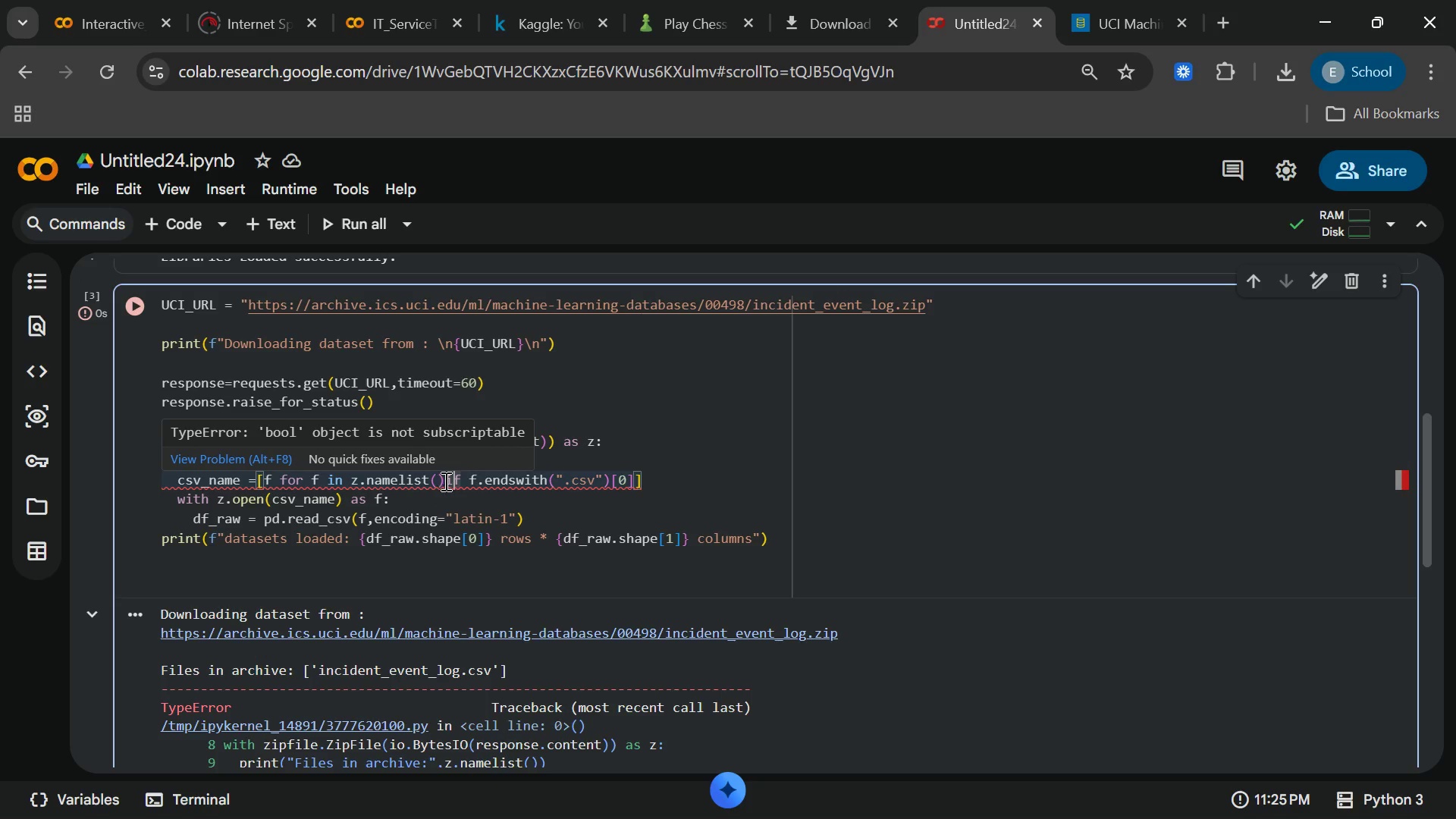 
left_click([445, 482])
 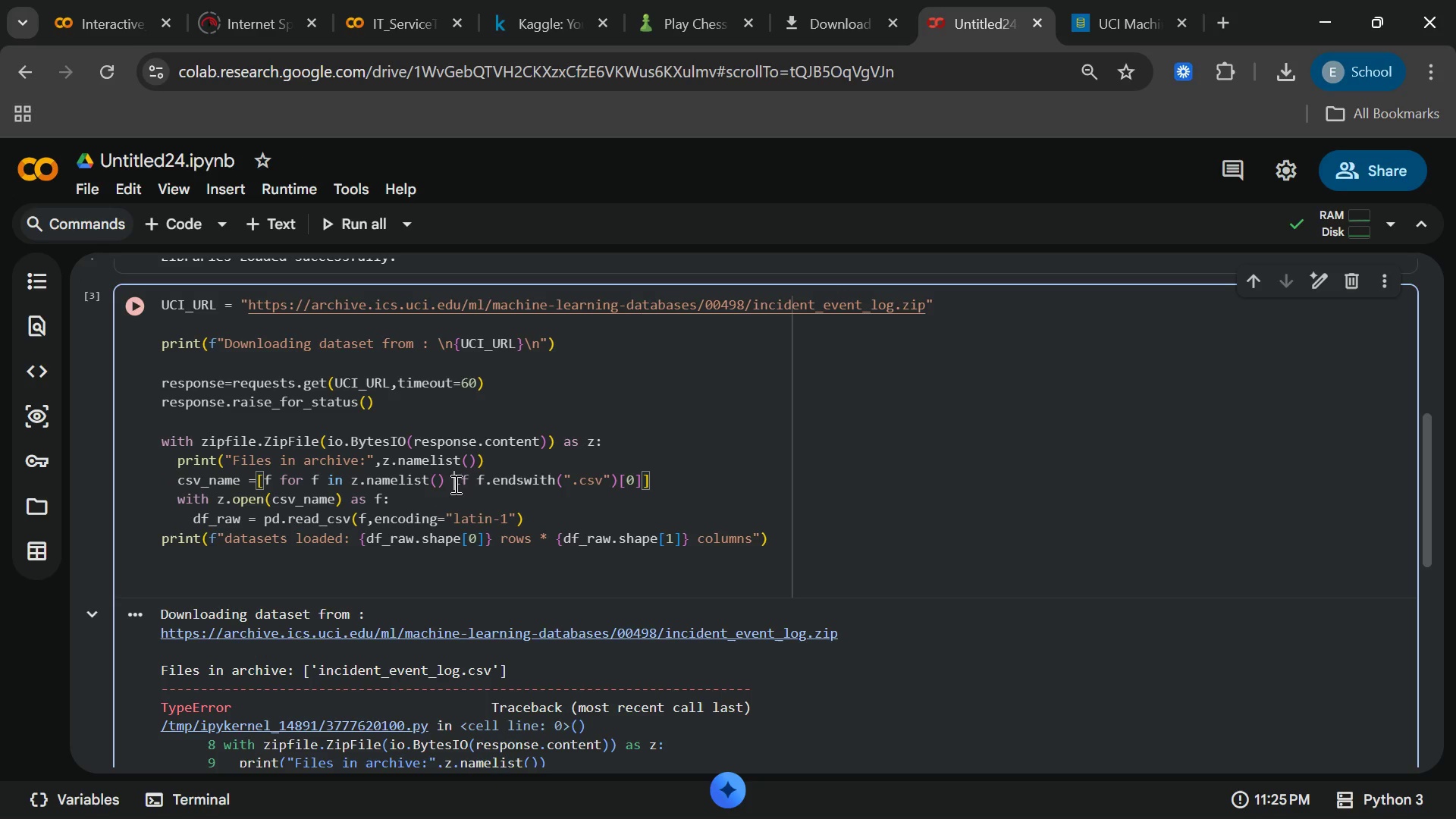 
key(Space)
 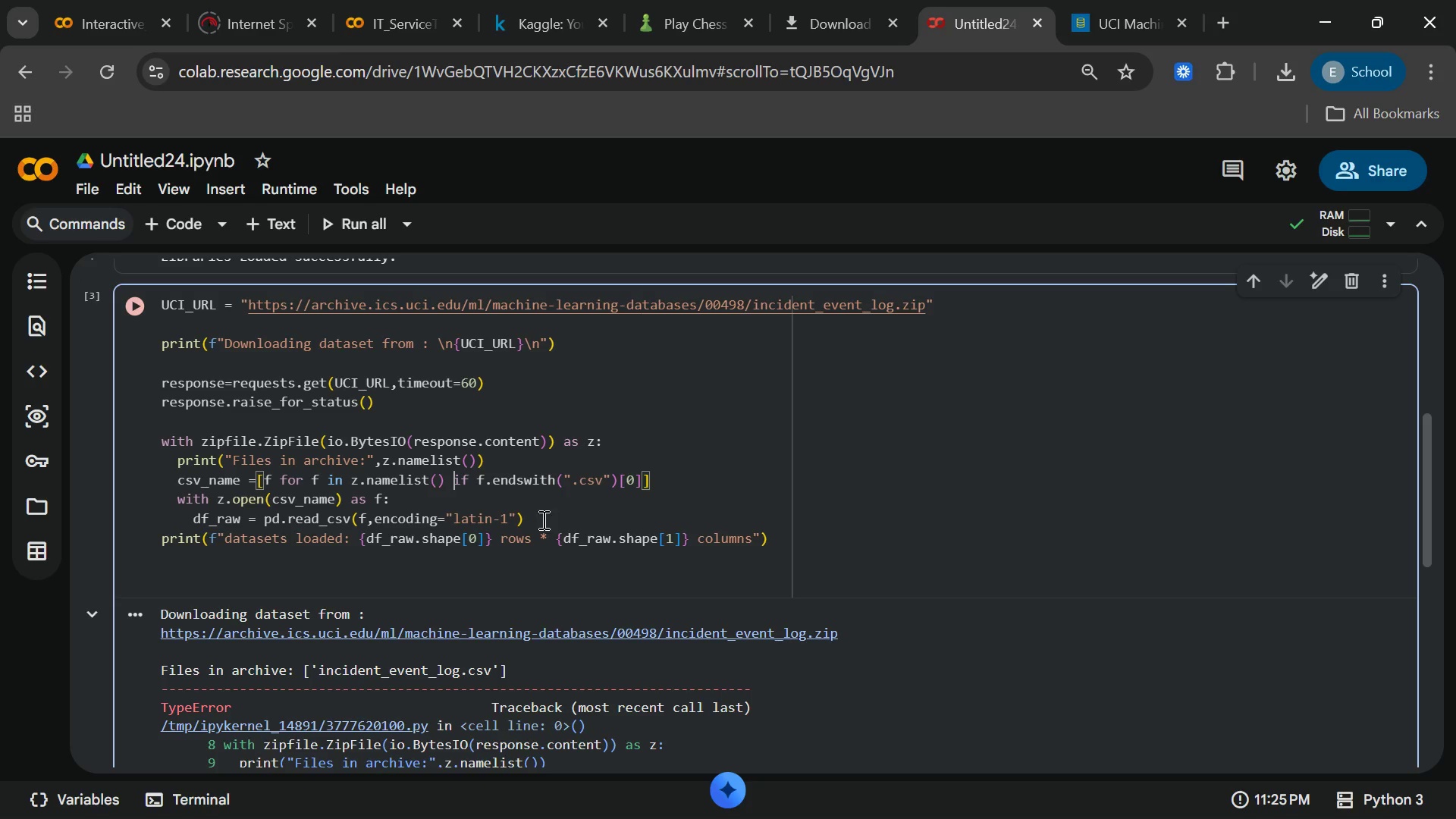 
mouse_move([595, 543])
 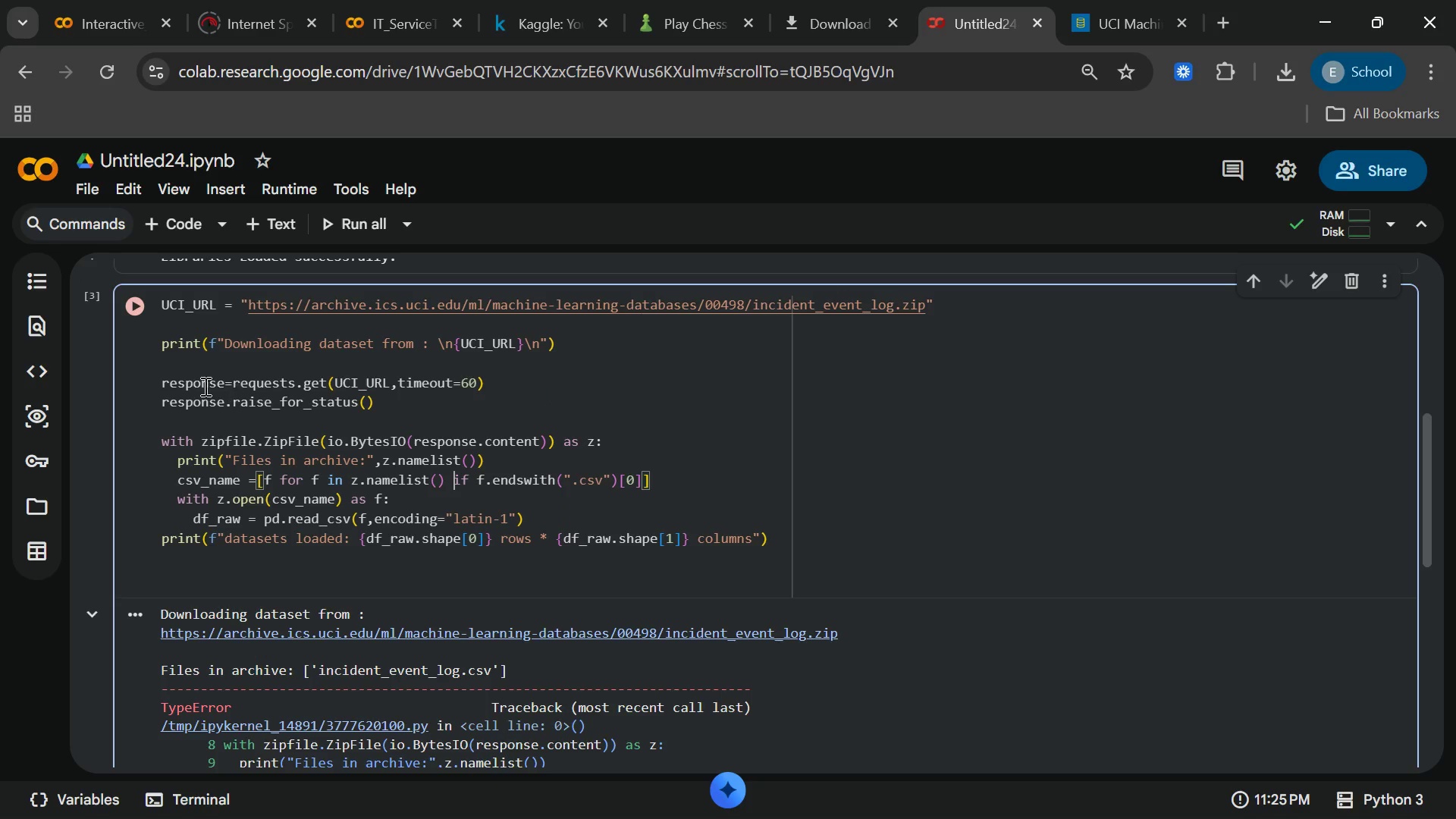 
left_click([140, 317])
 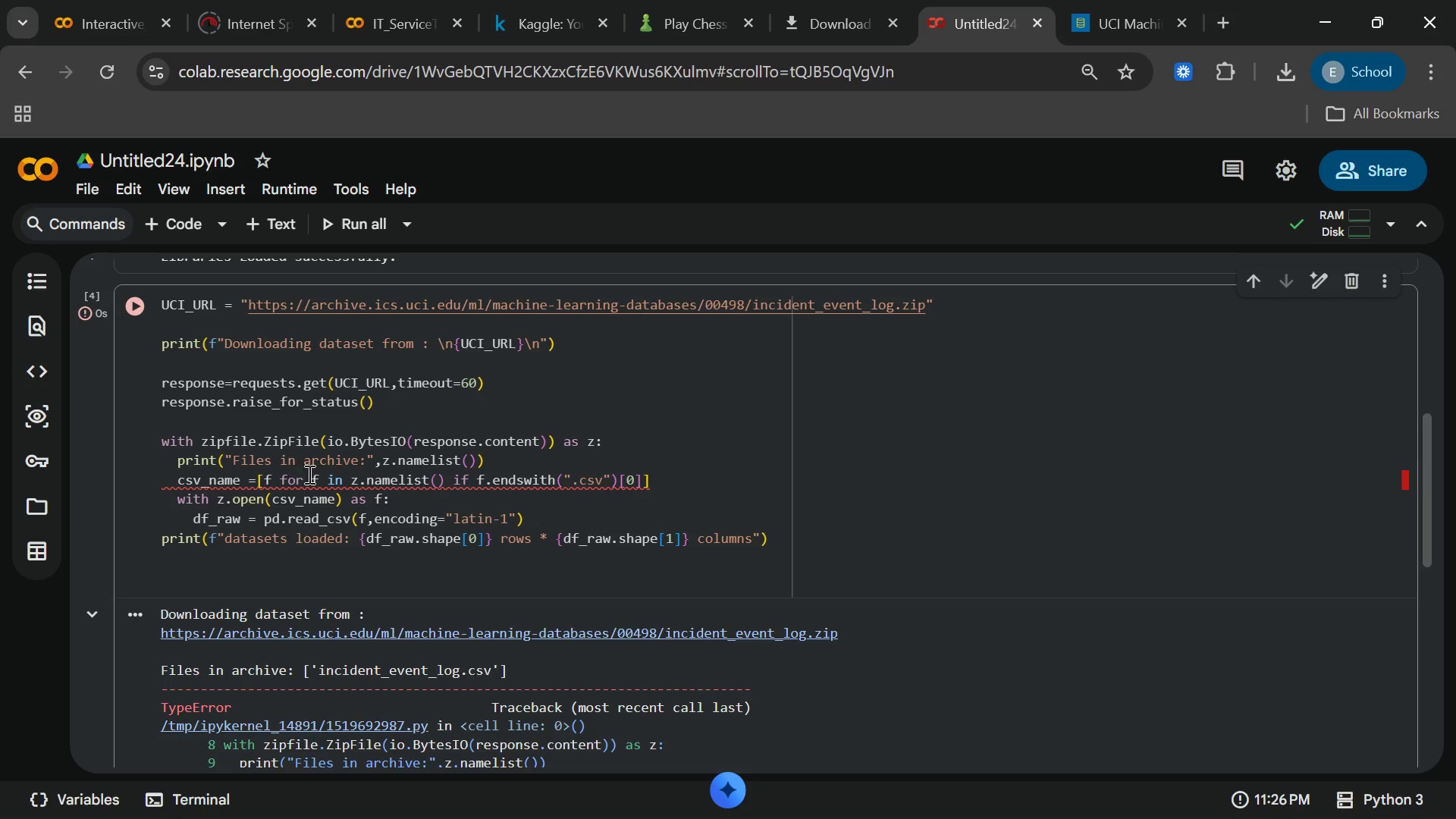 
scroll: coordinate [369, 494], scroll_direction: down, amount: 2.0
 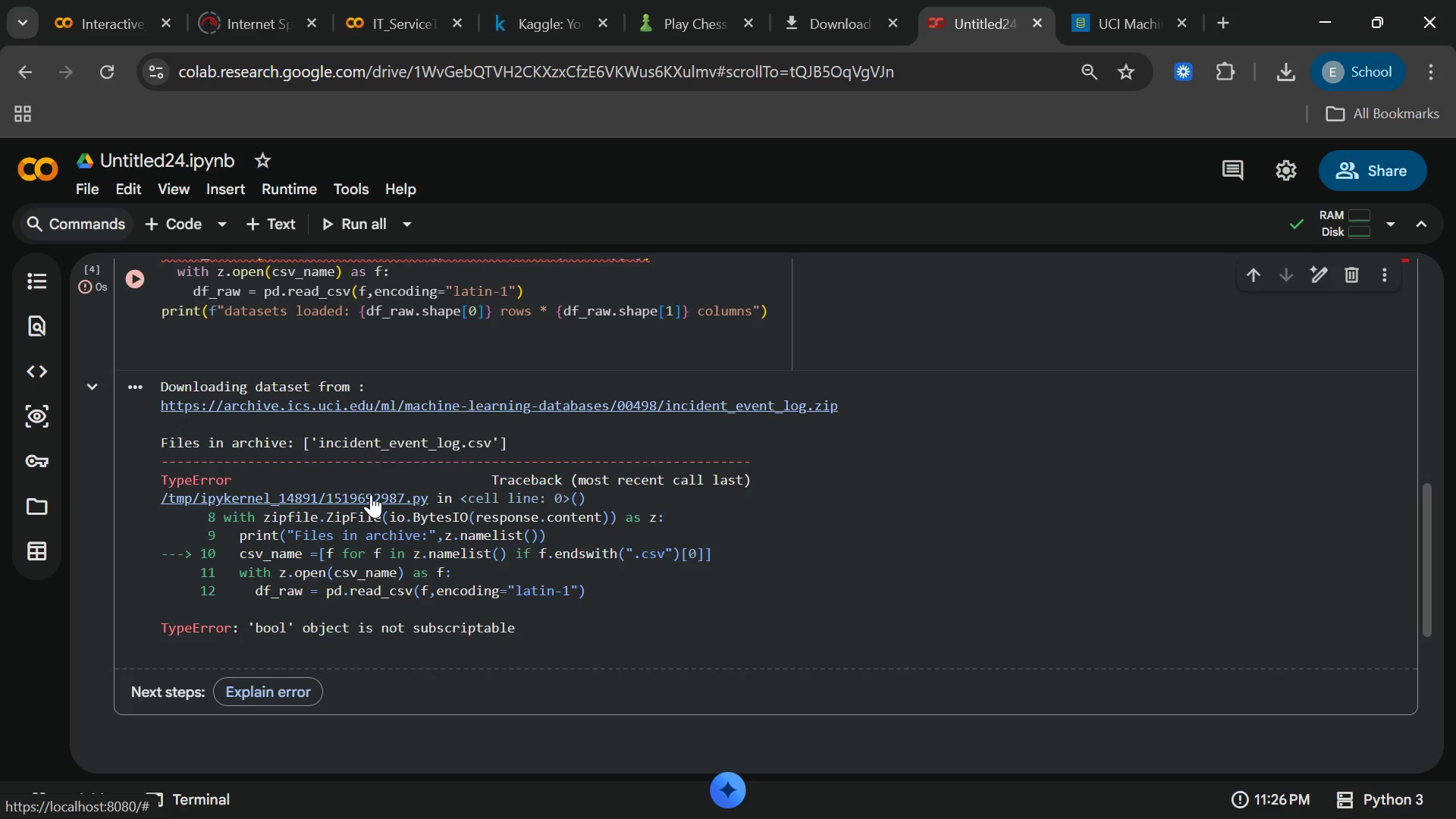 
scroll: coordinate [371, 494], scroll_direction: up, amount: 2.0
 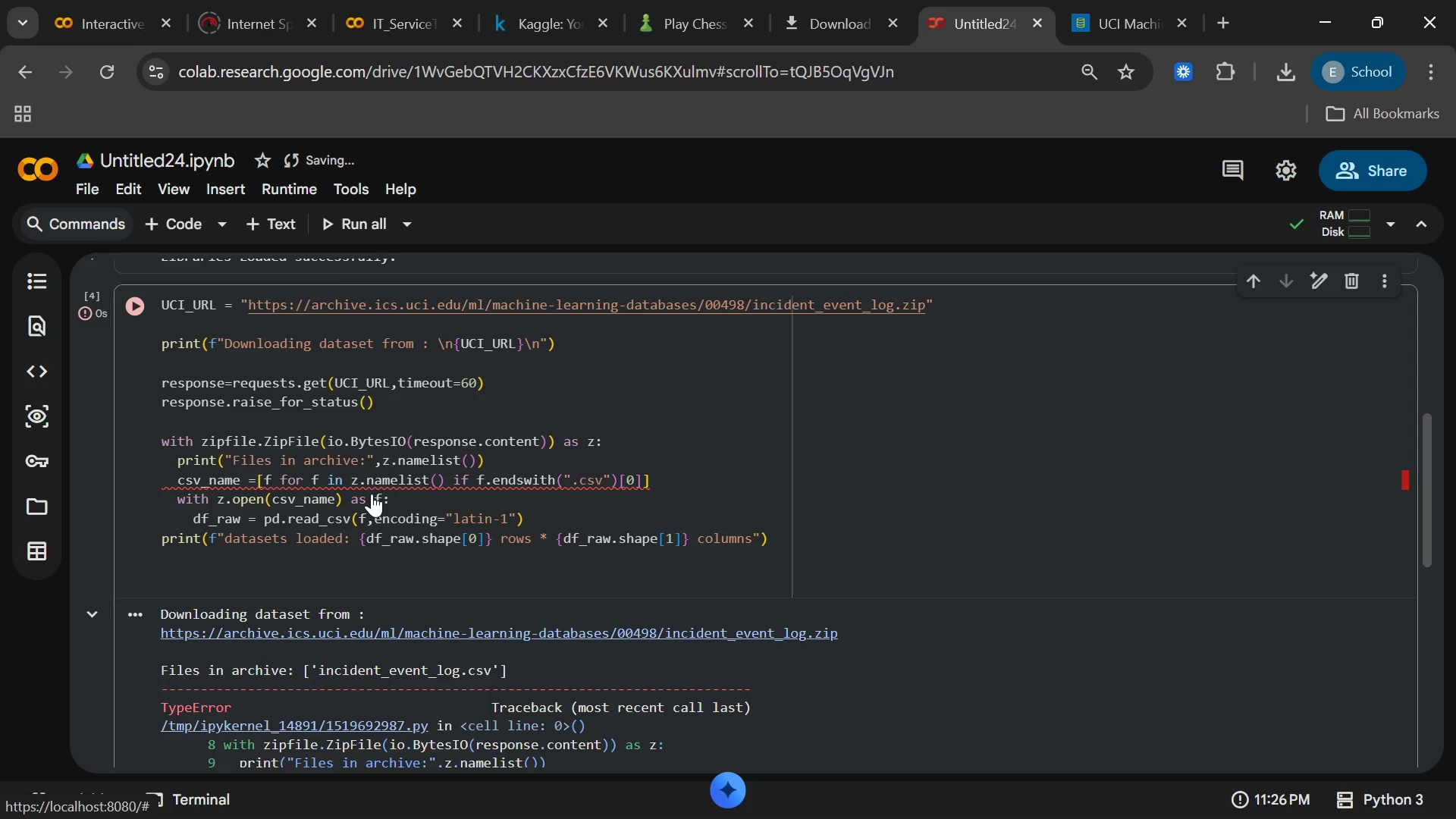 
wait(15.26)
 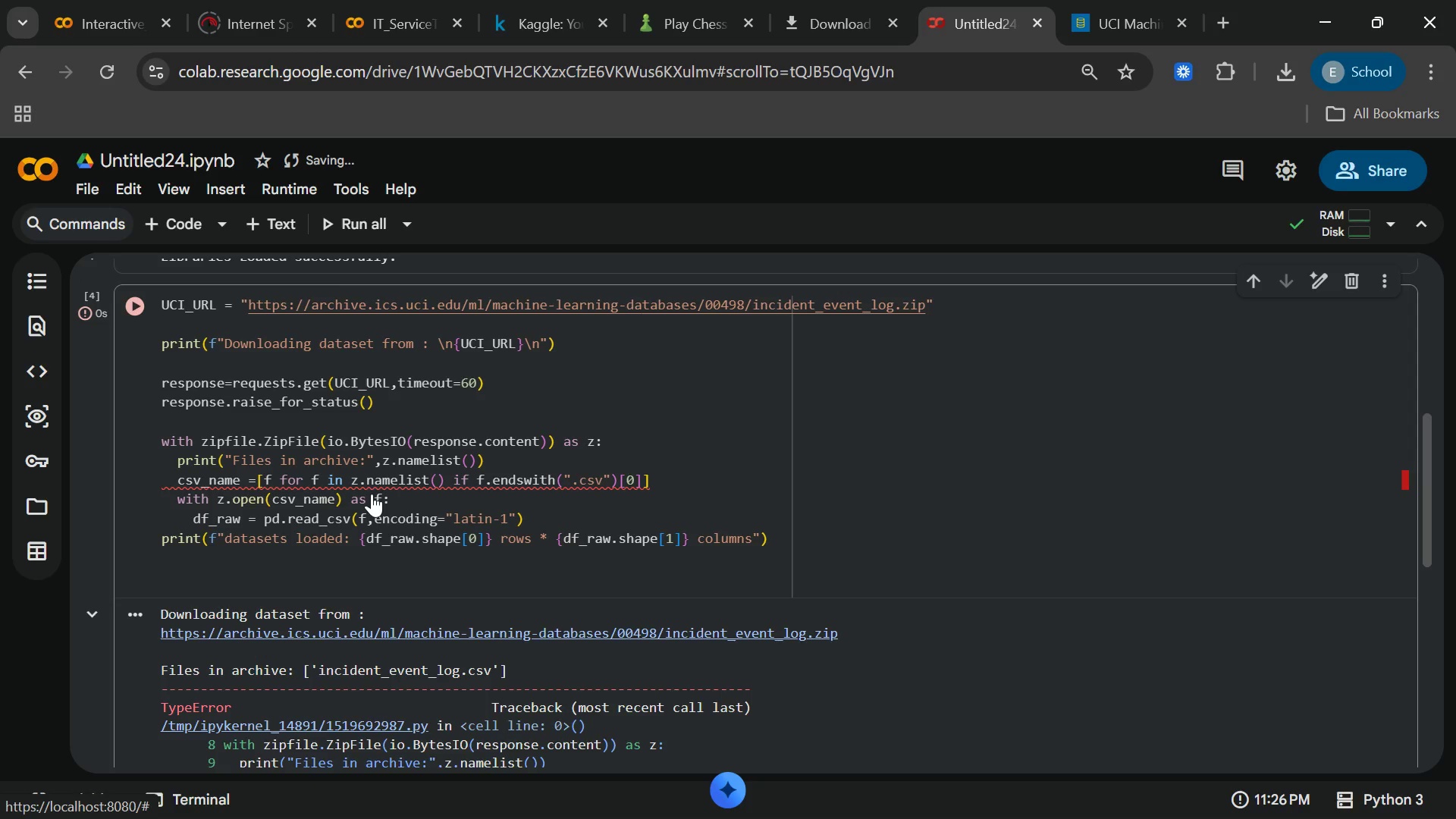 
left_click([171, 219])
 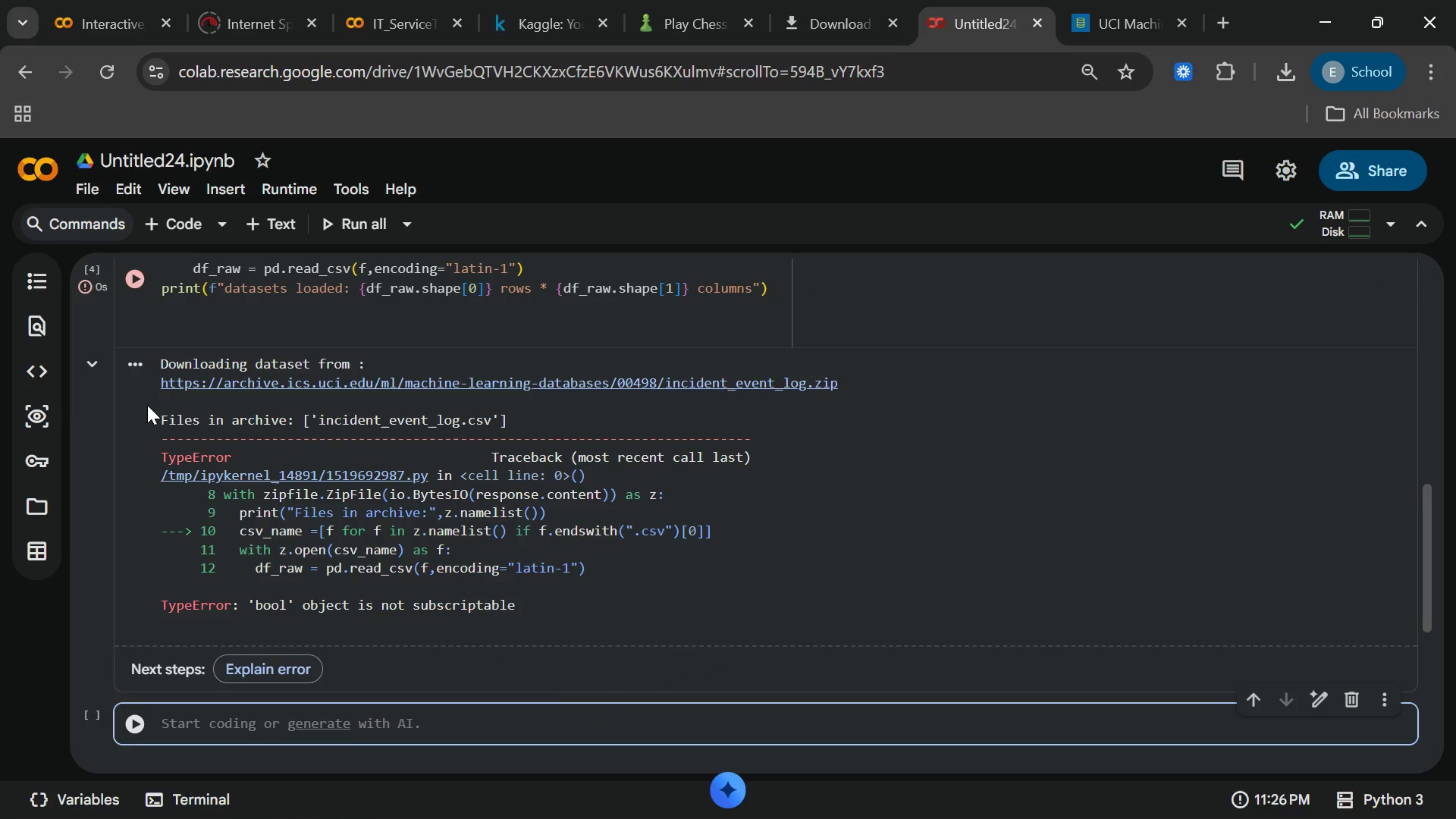 
left_click([98, 369])
 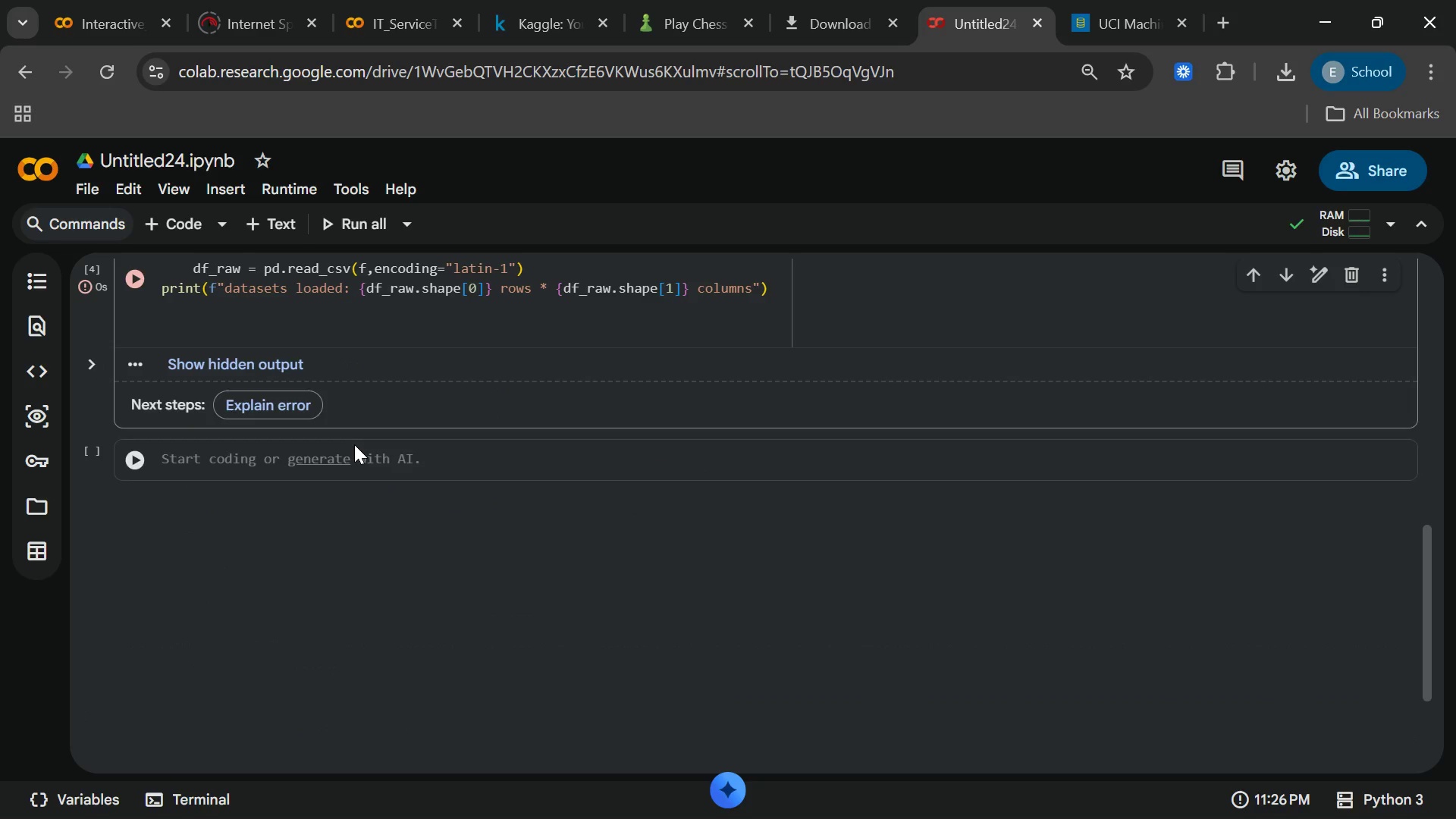 
type(print)
 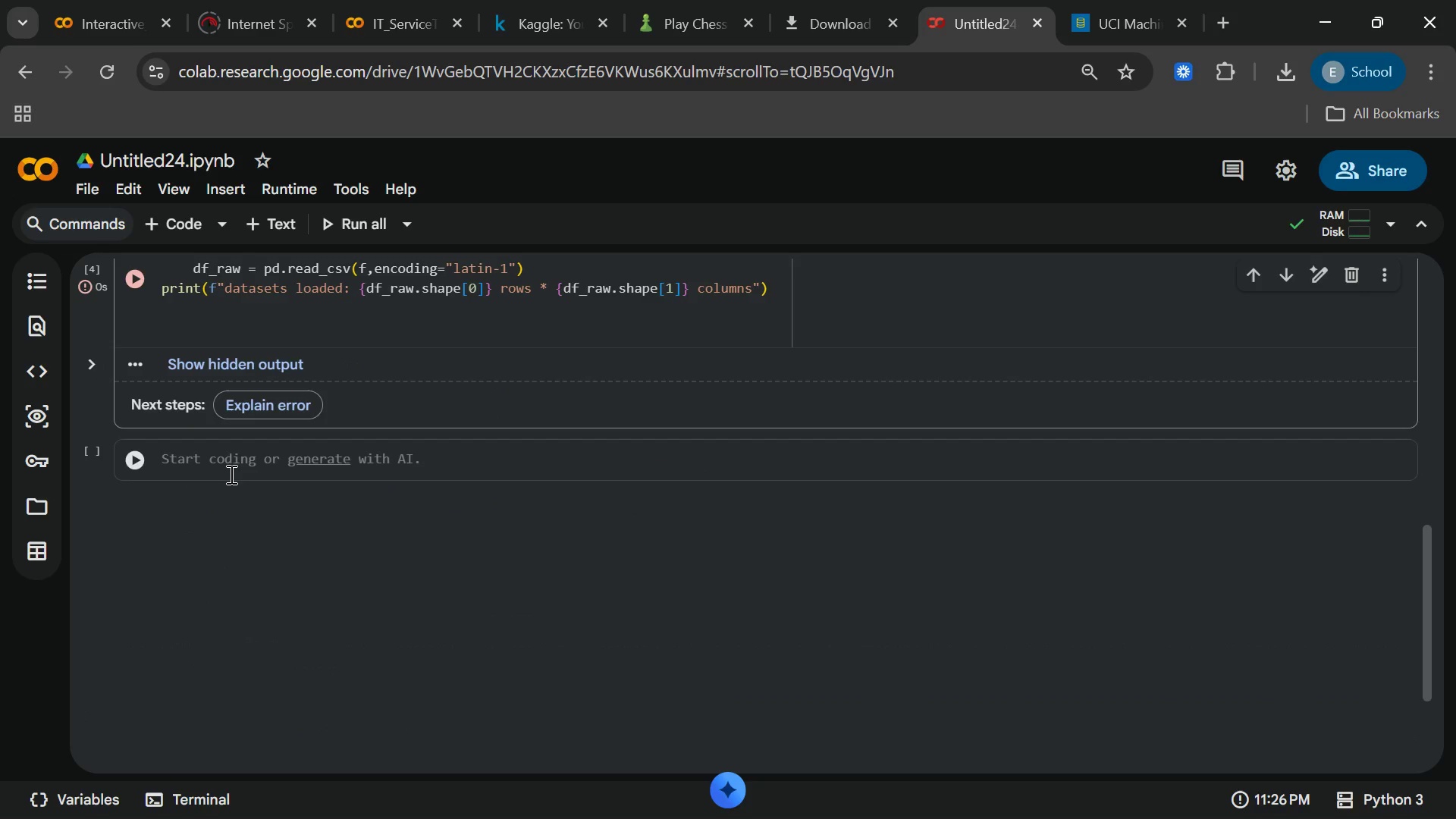 
left_click([229, 474])
 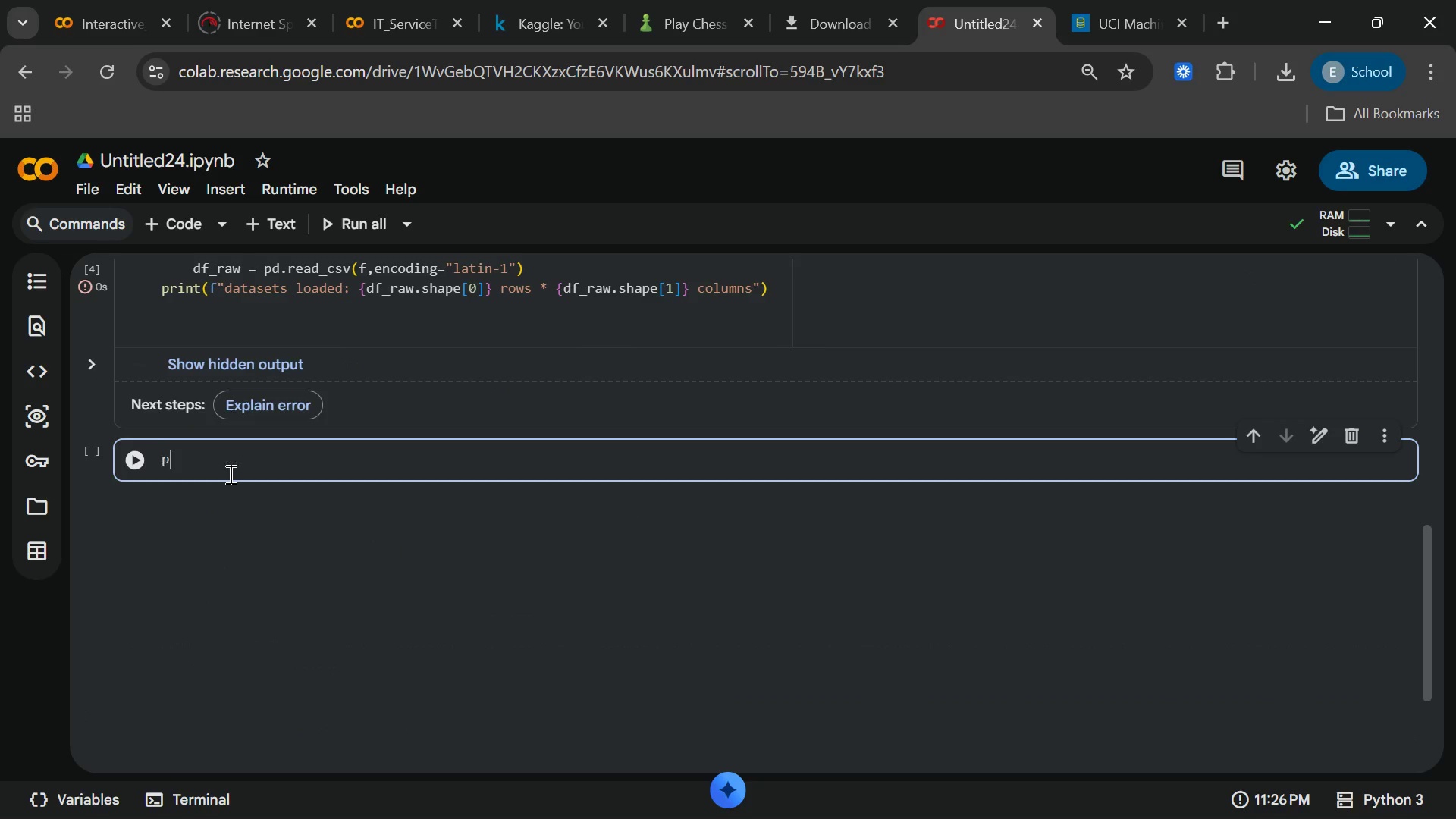 
type(print("DATASET SGA)
key(Backspace)
key(Backspace)
type(HAPE)
 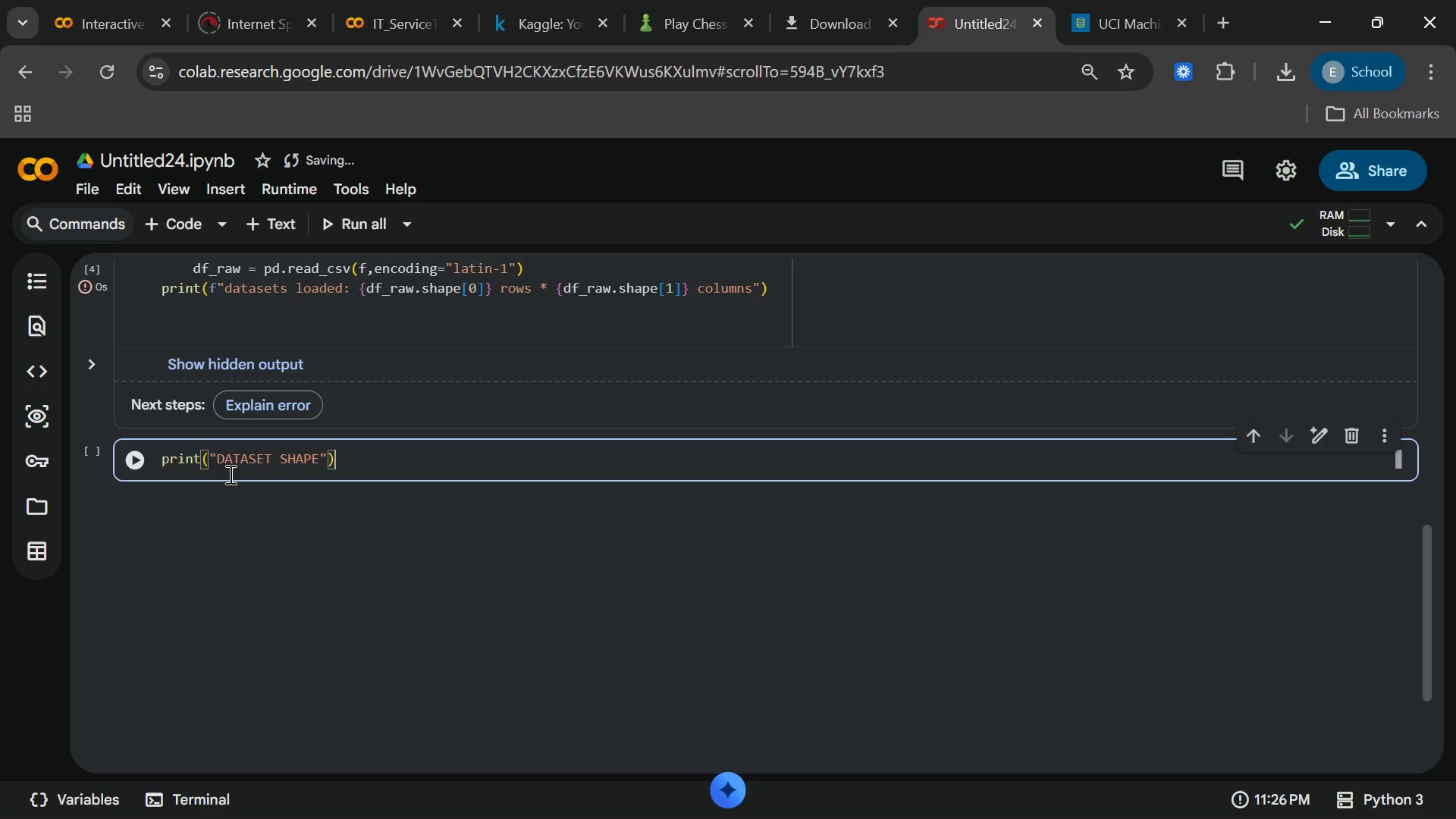 
 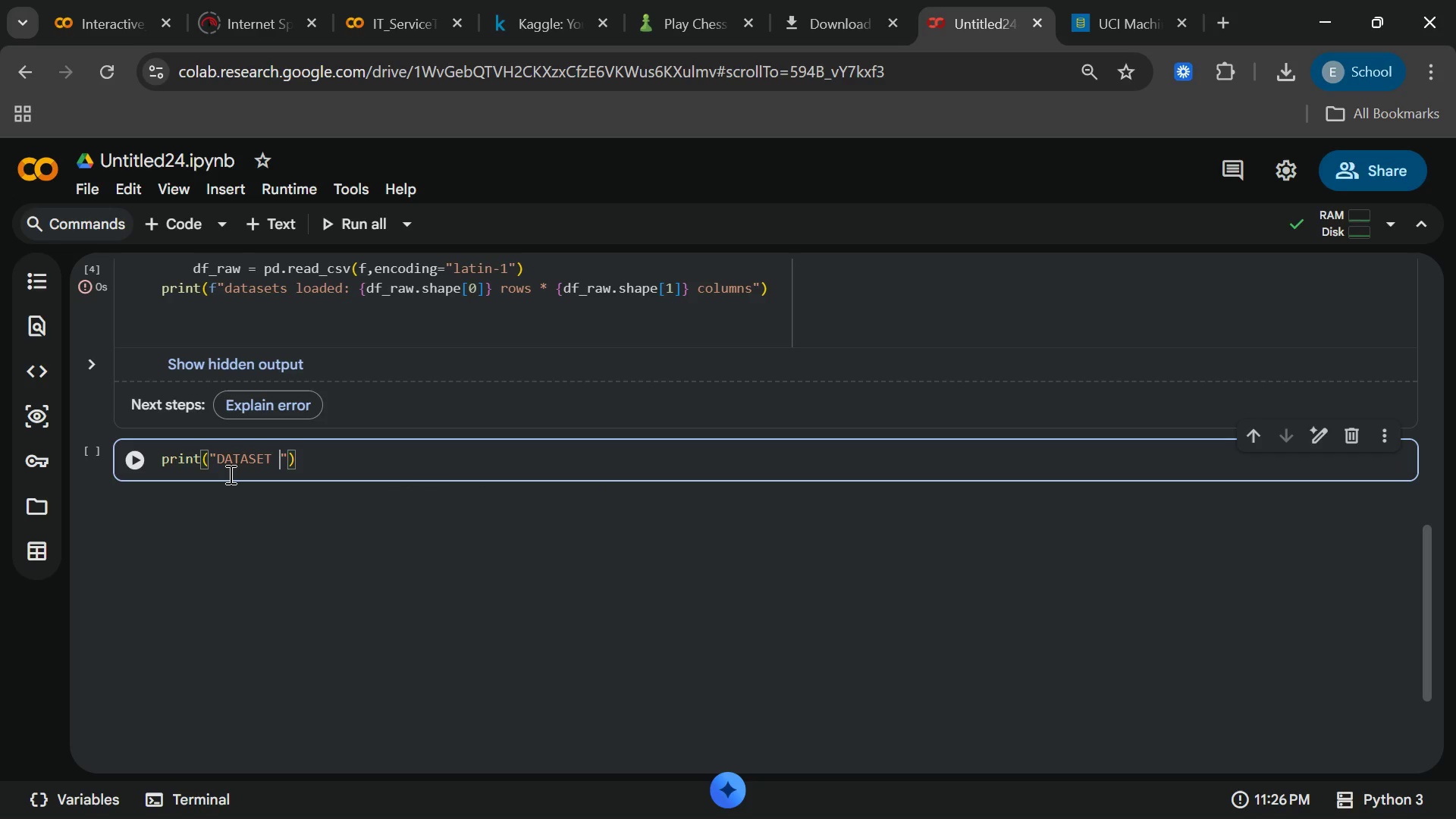 
key(ArrowRight)
 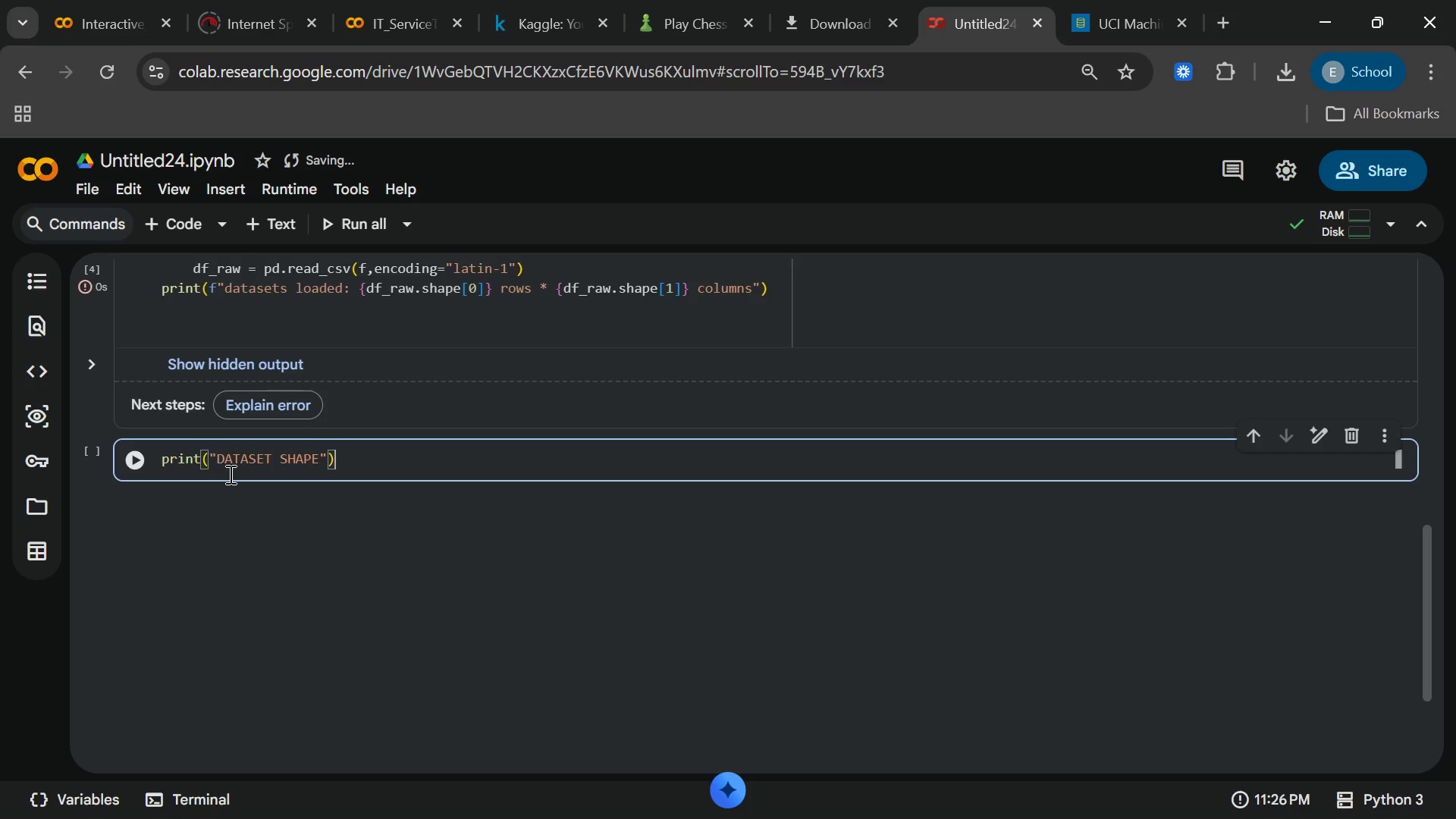 
key(ArrowRight)
 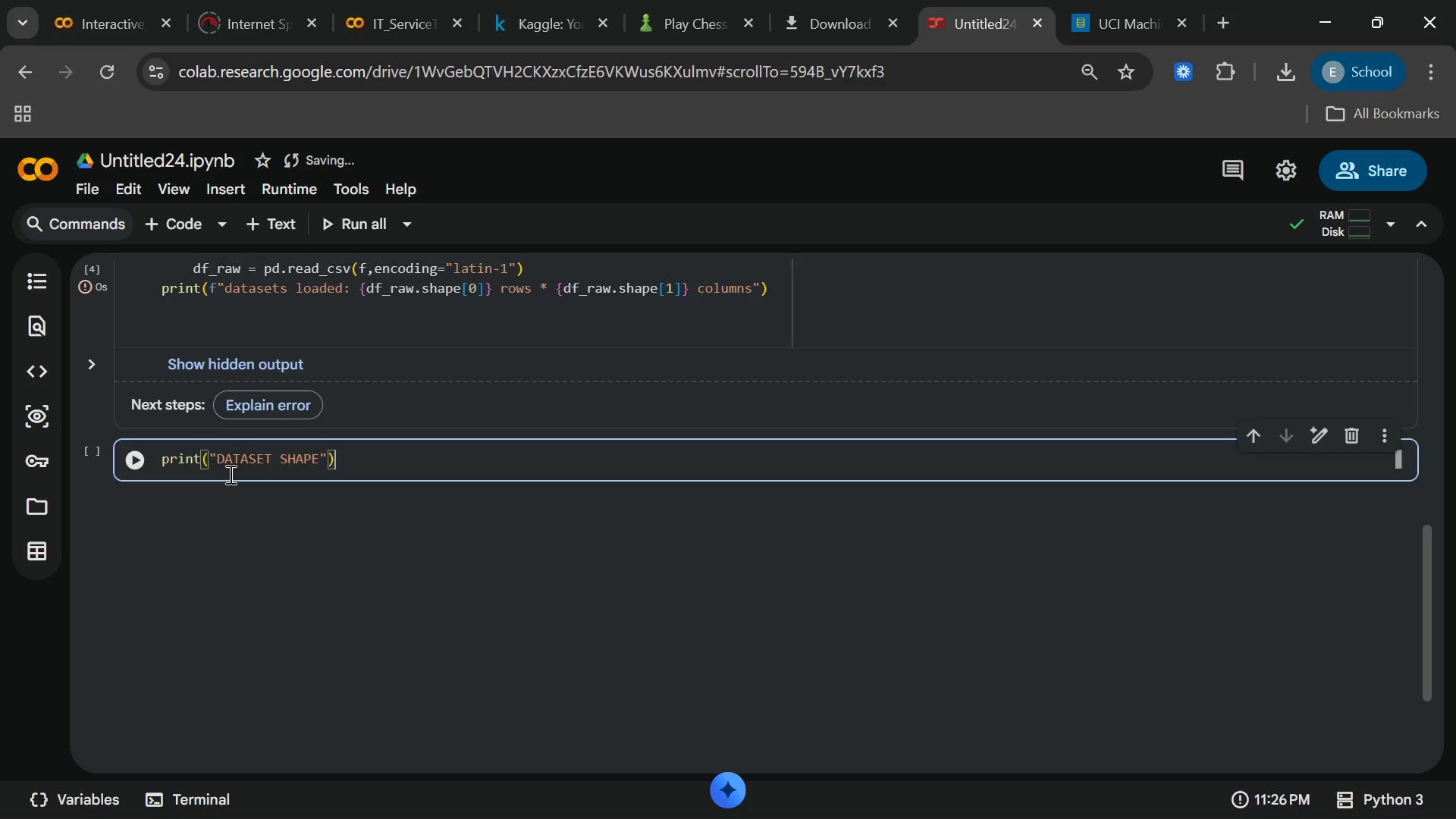 
key(Enter)
 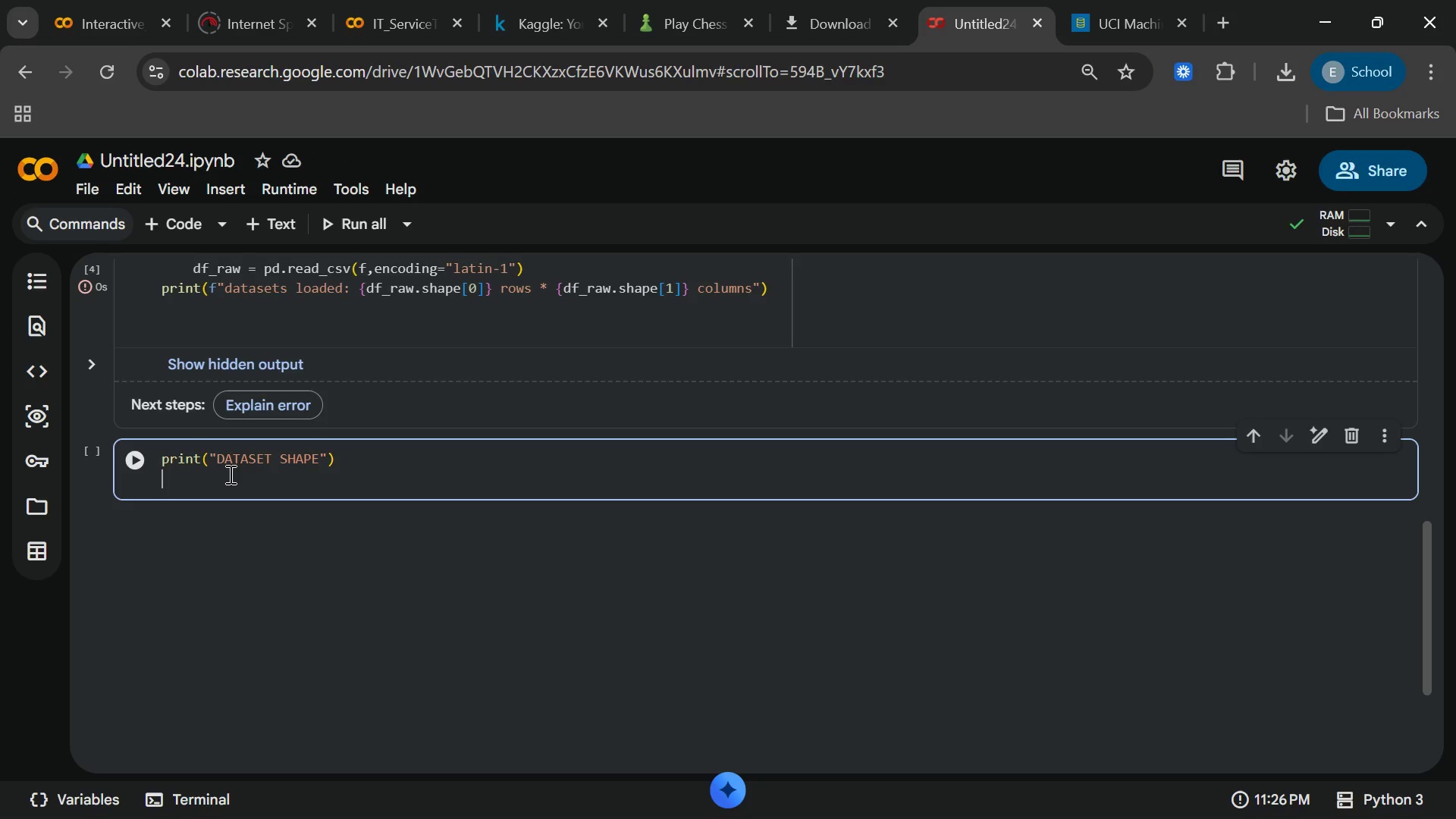 
key(Enter)
 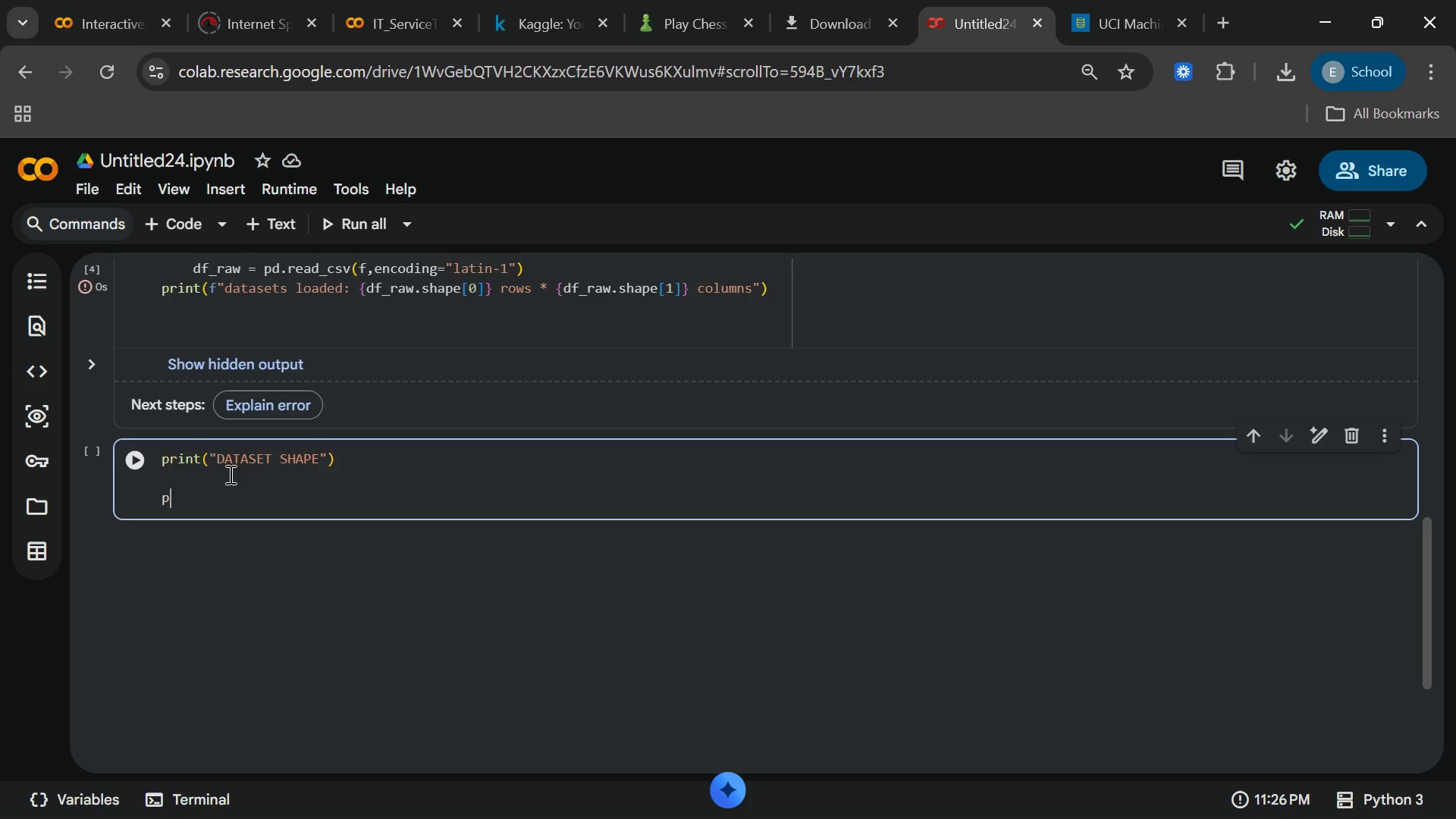 
type(print)
 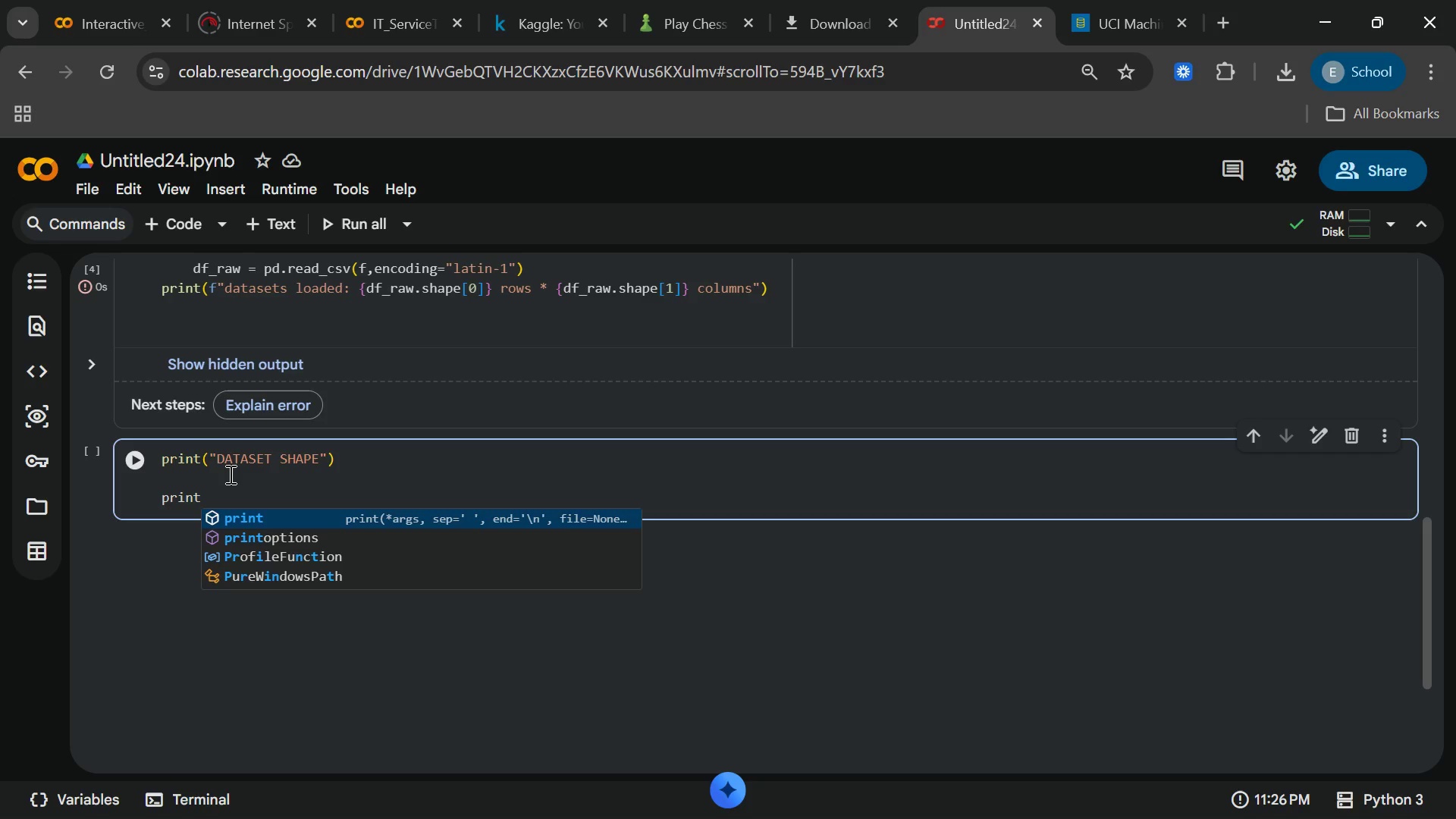 
wait(7.73)
 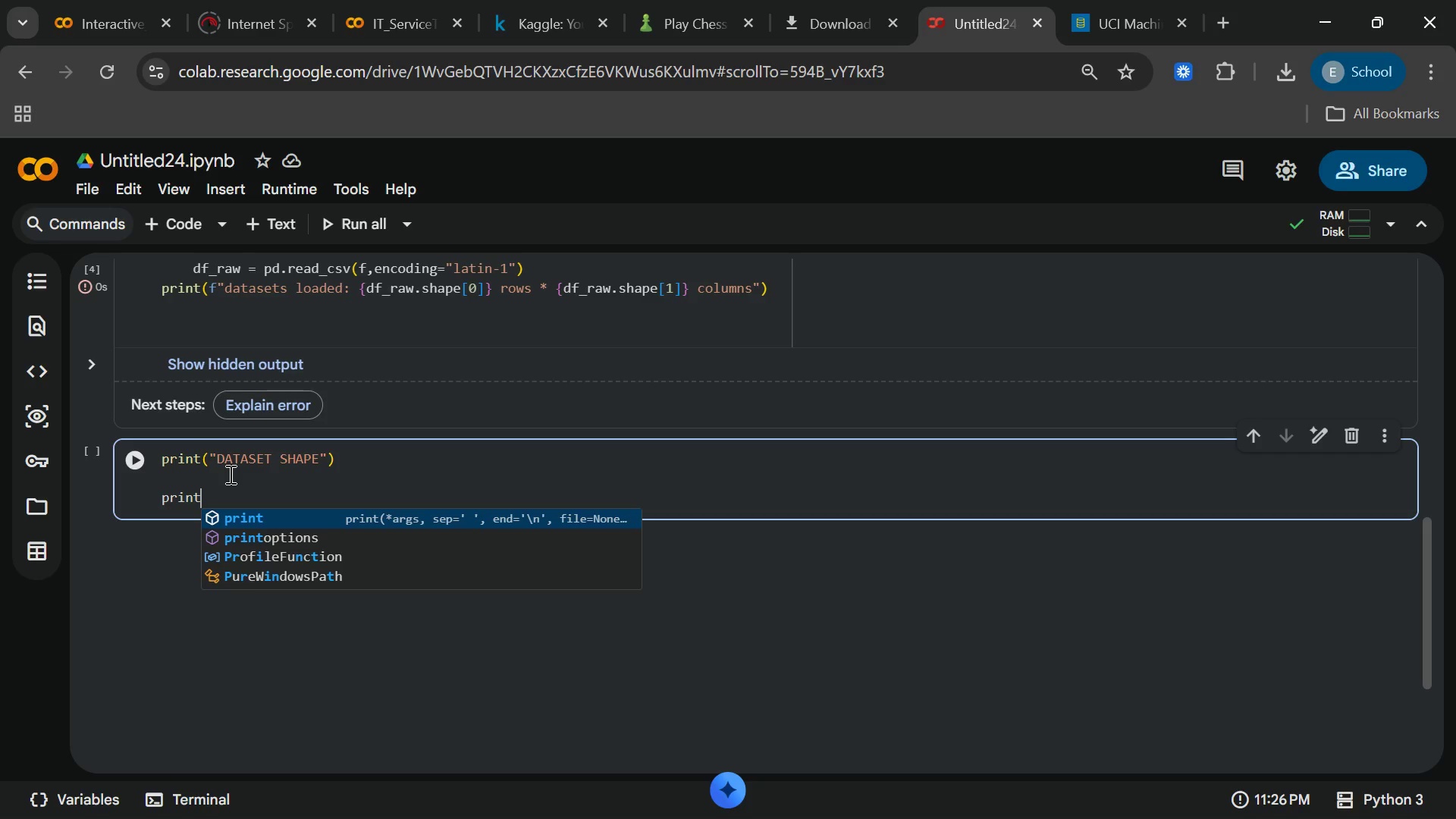 
type((f"Rows)
 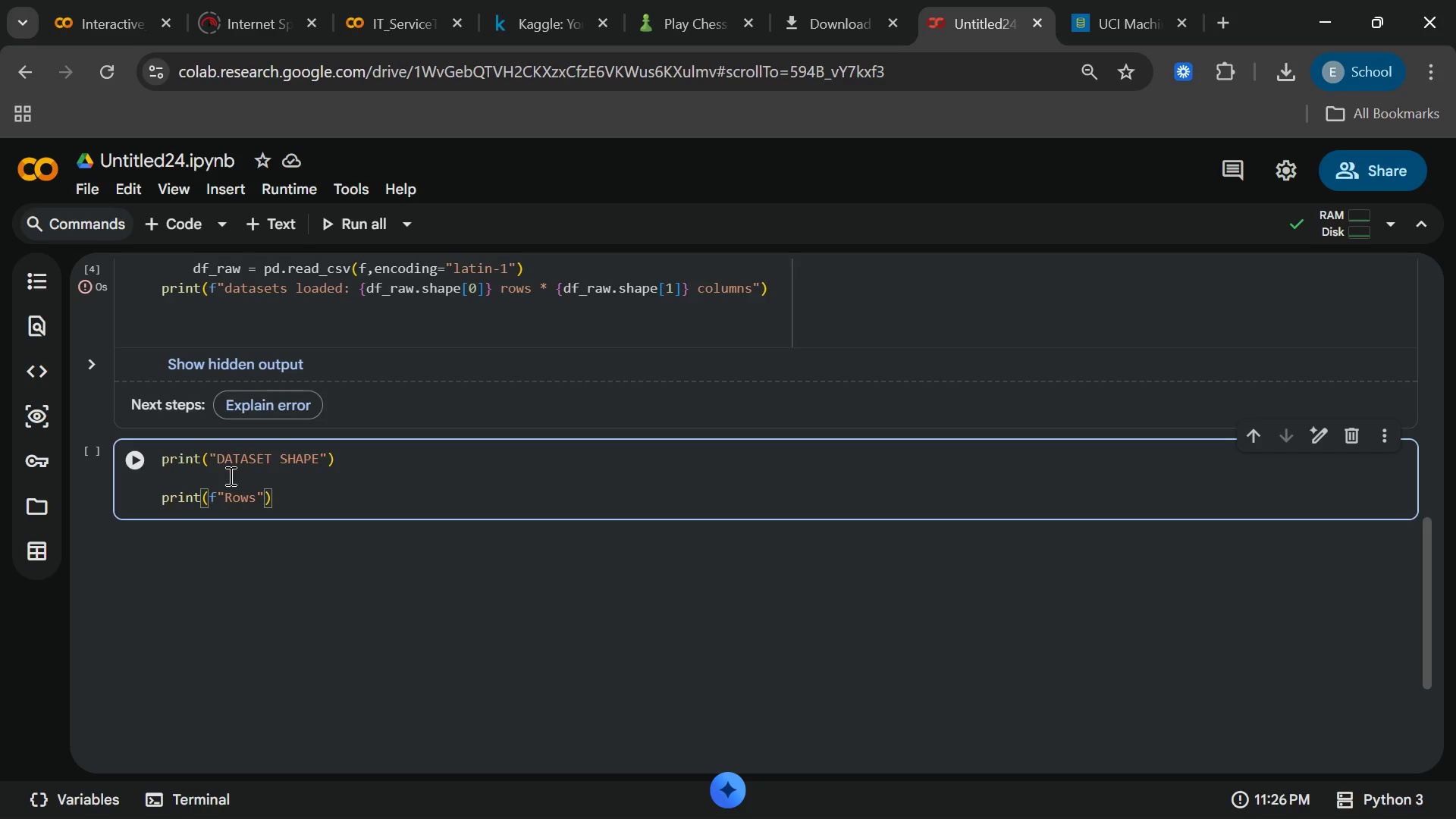 
key(Shift+Semicolon)
 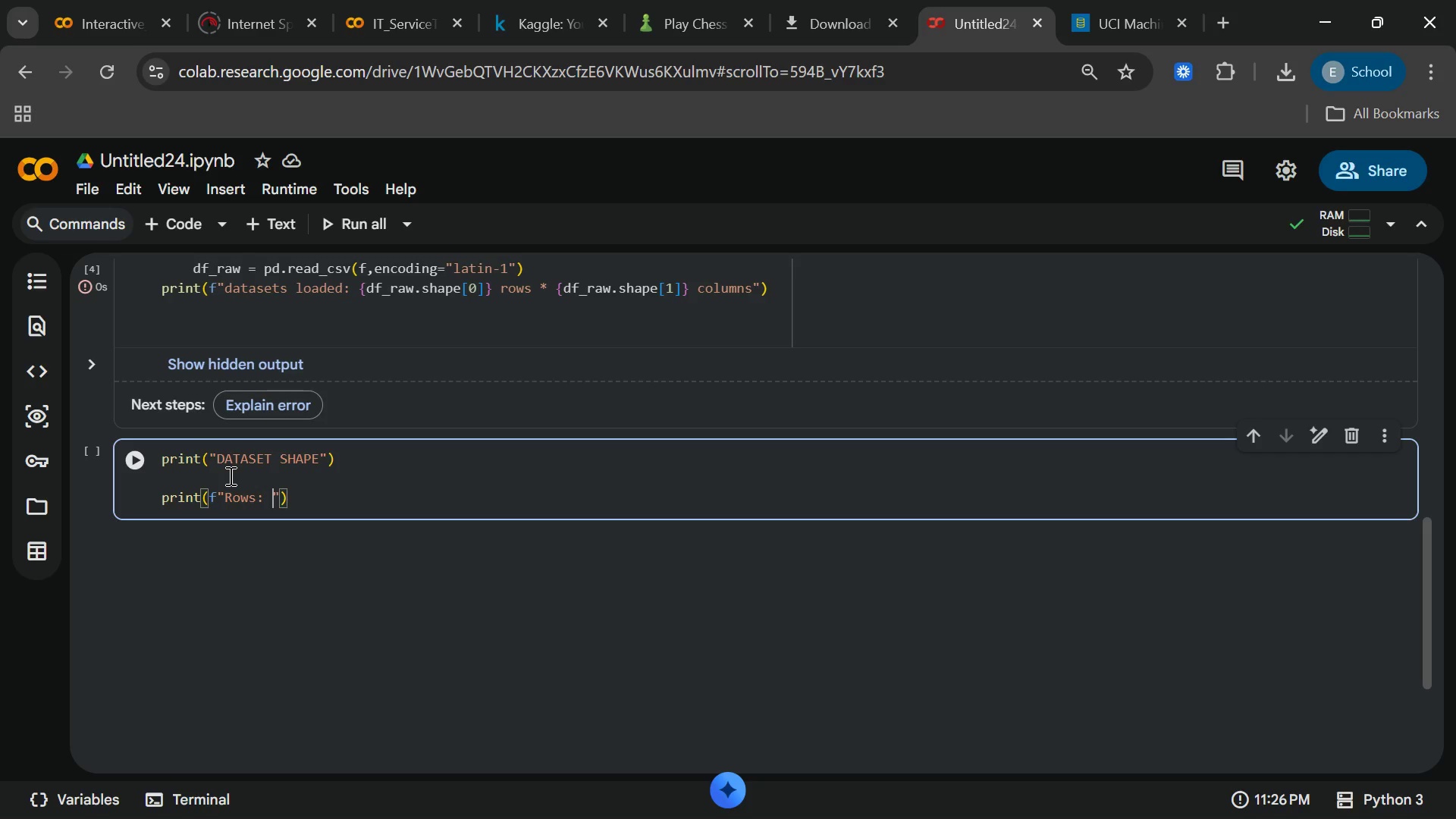 
key(Shift+Space)
 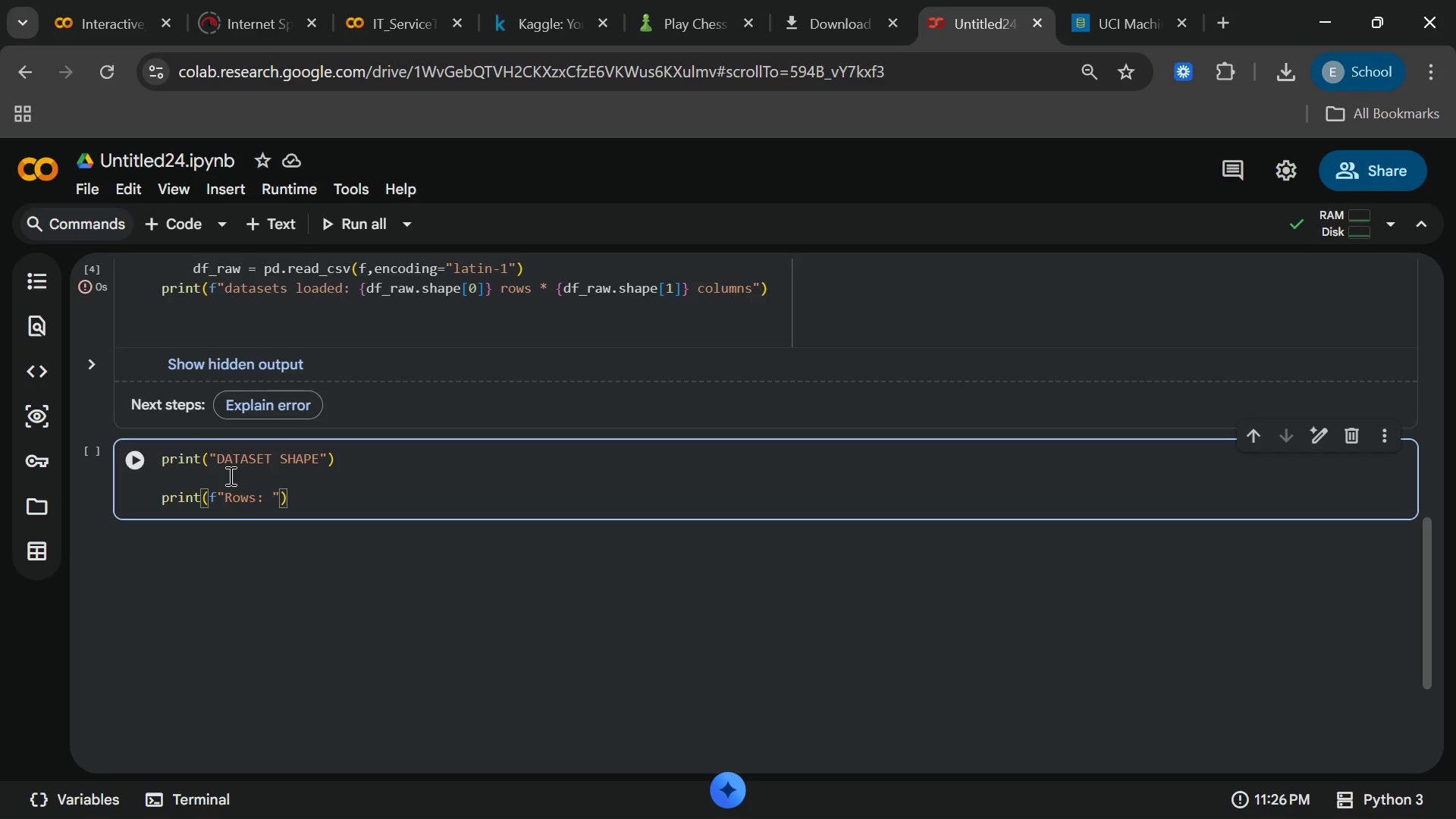 
type({df_raw)
 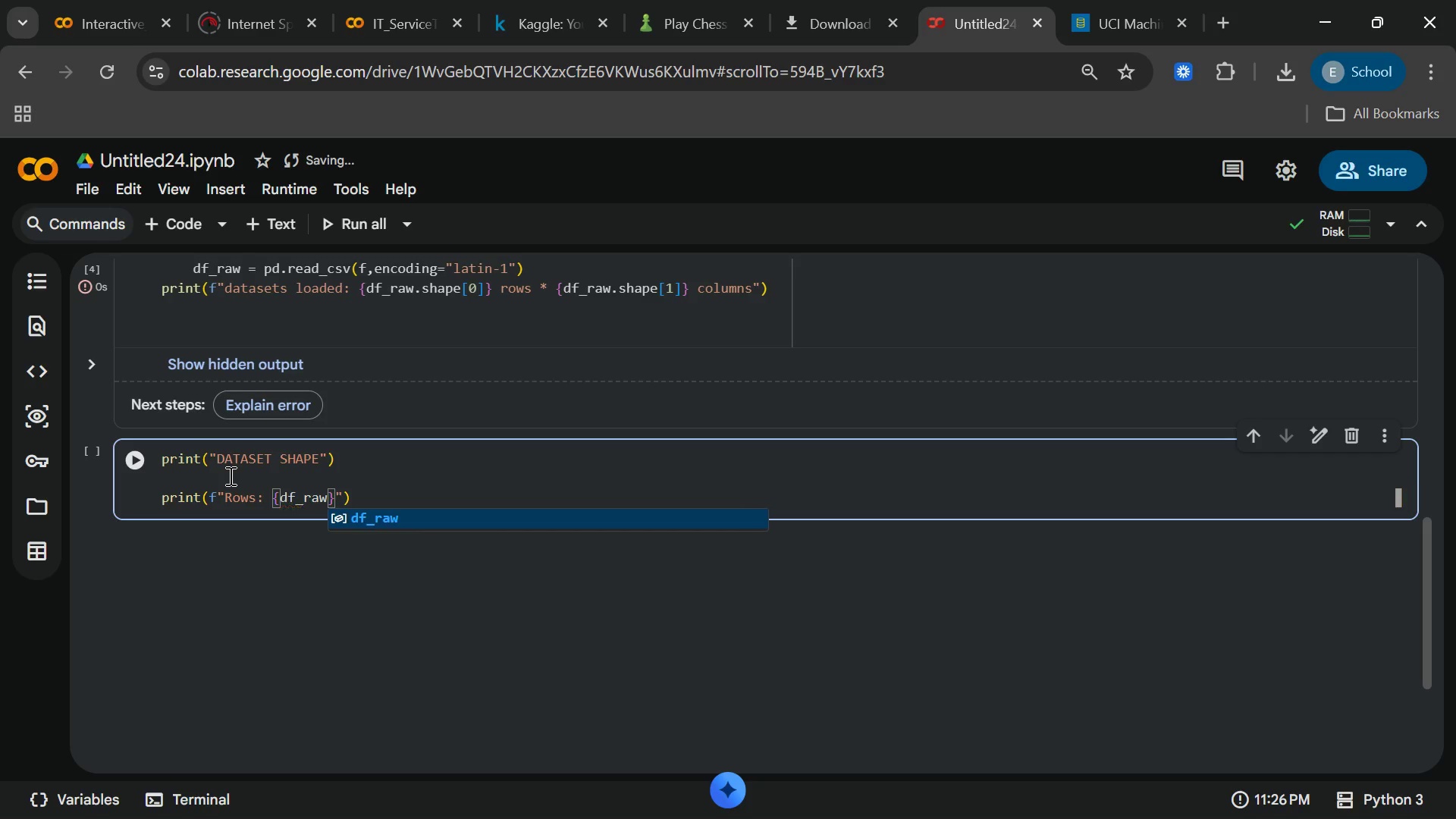 
key(Enter)
 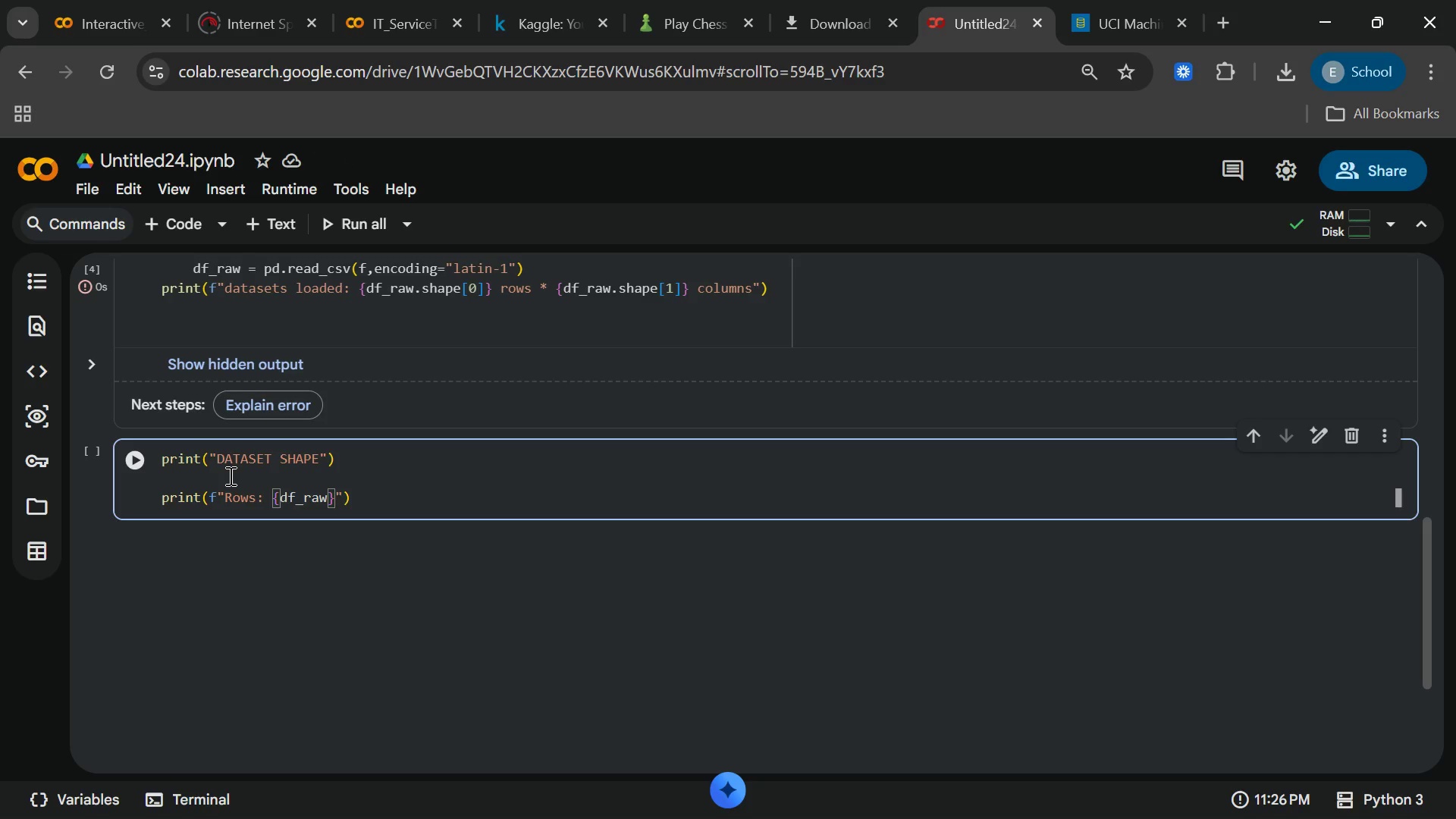 
type(.shape[0)
 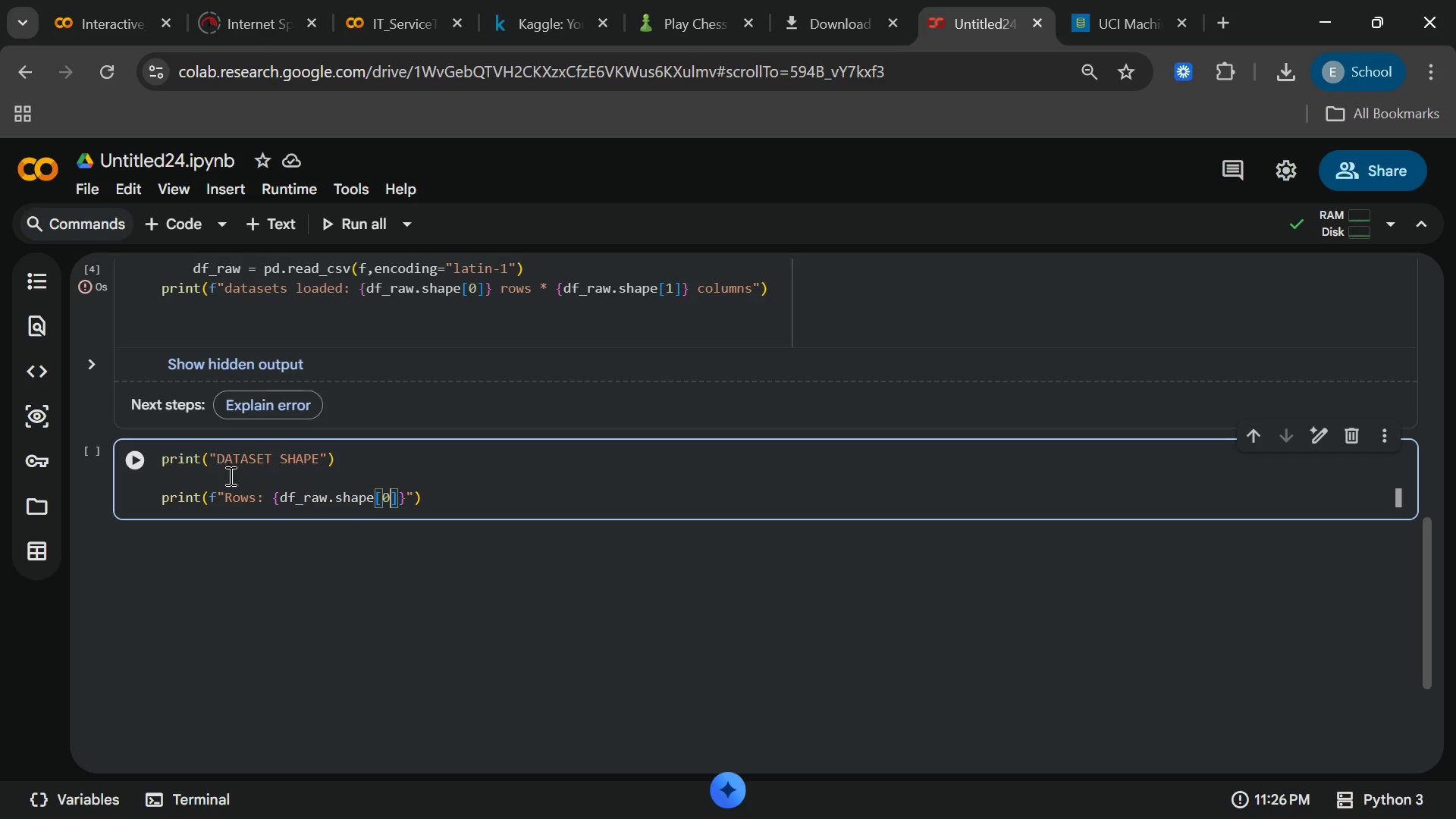 
key(ArrowRight)
 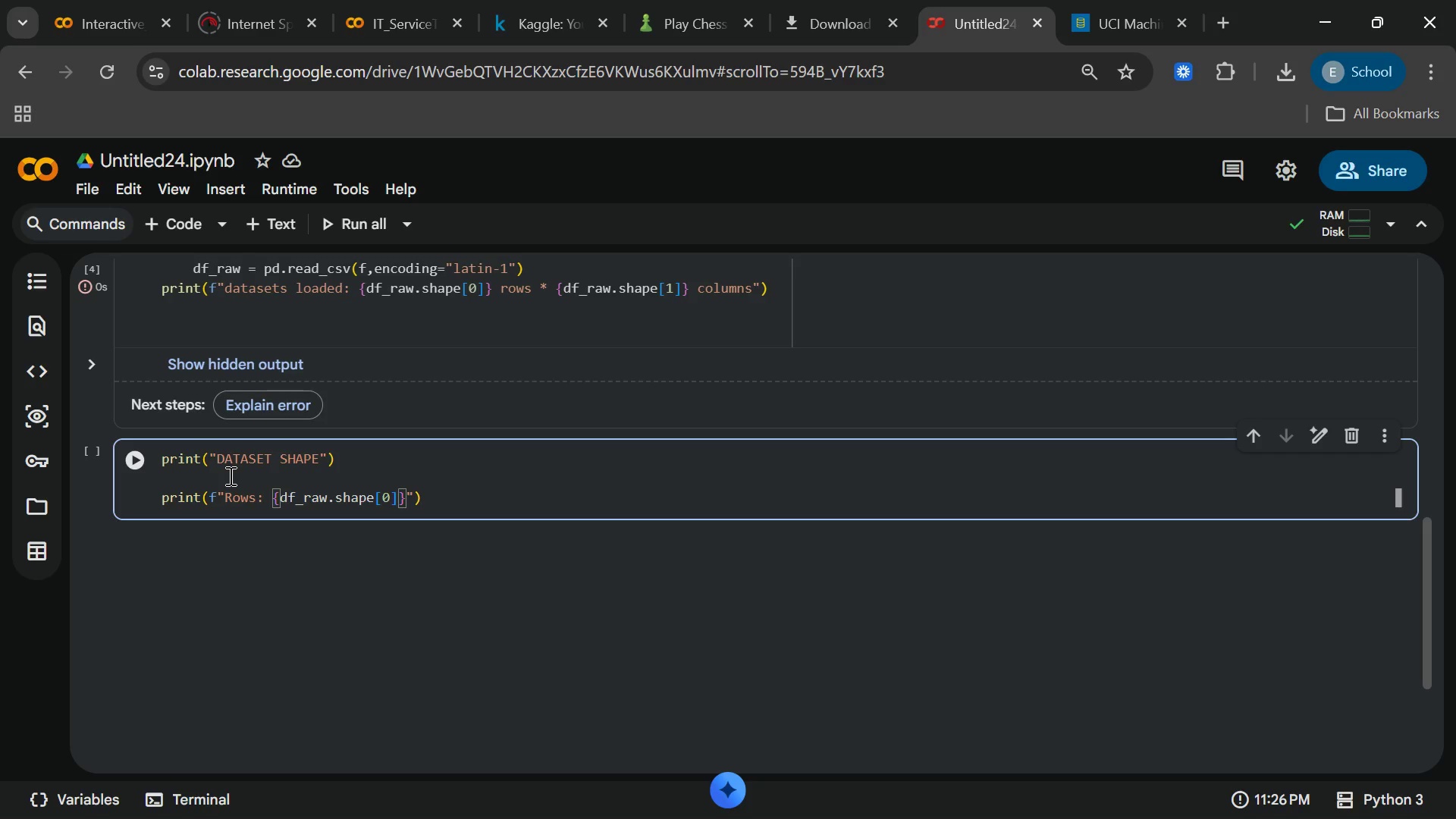 
key(Shift+Semicolon)
 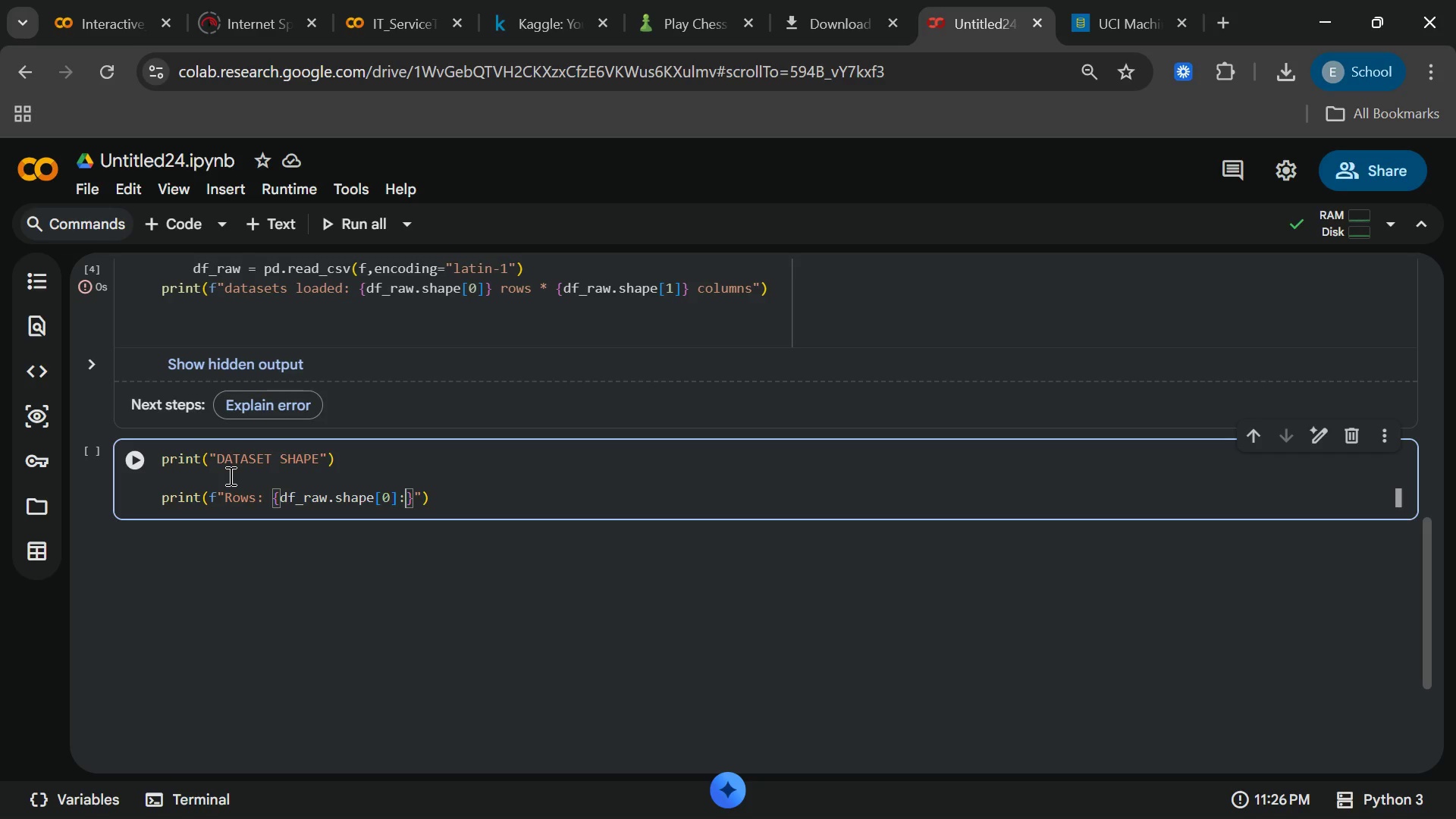 
key(Comma)
 